 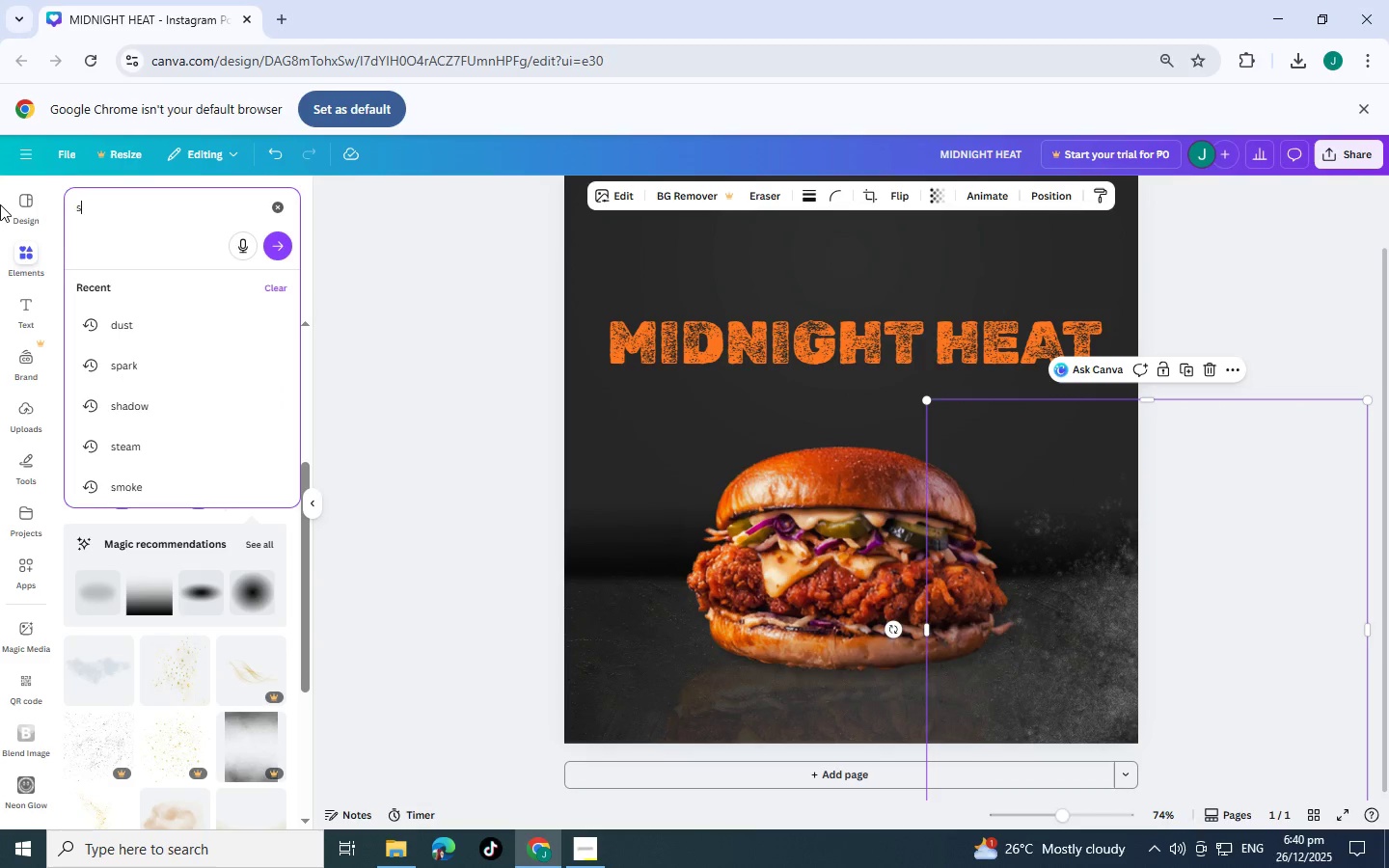 
key(Enter)
 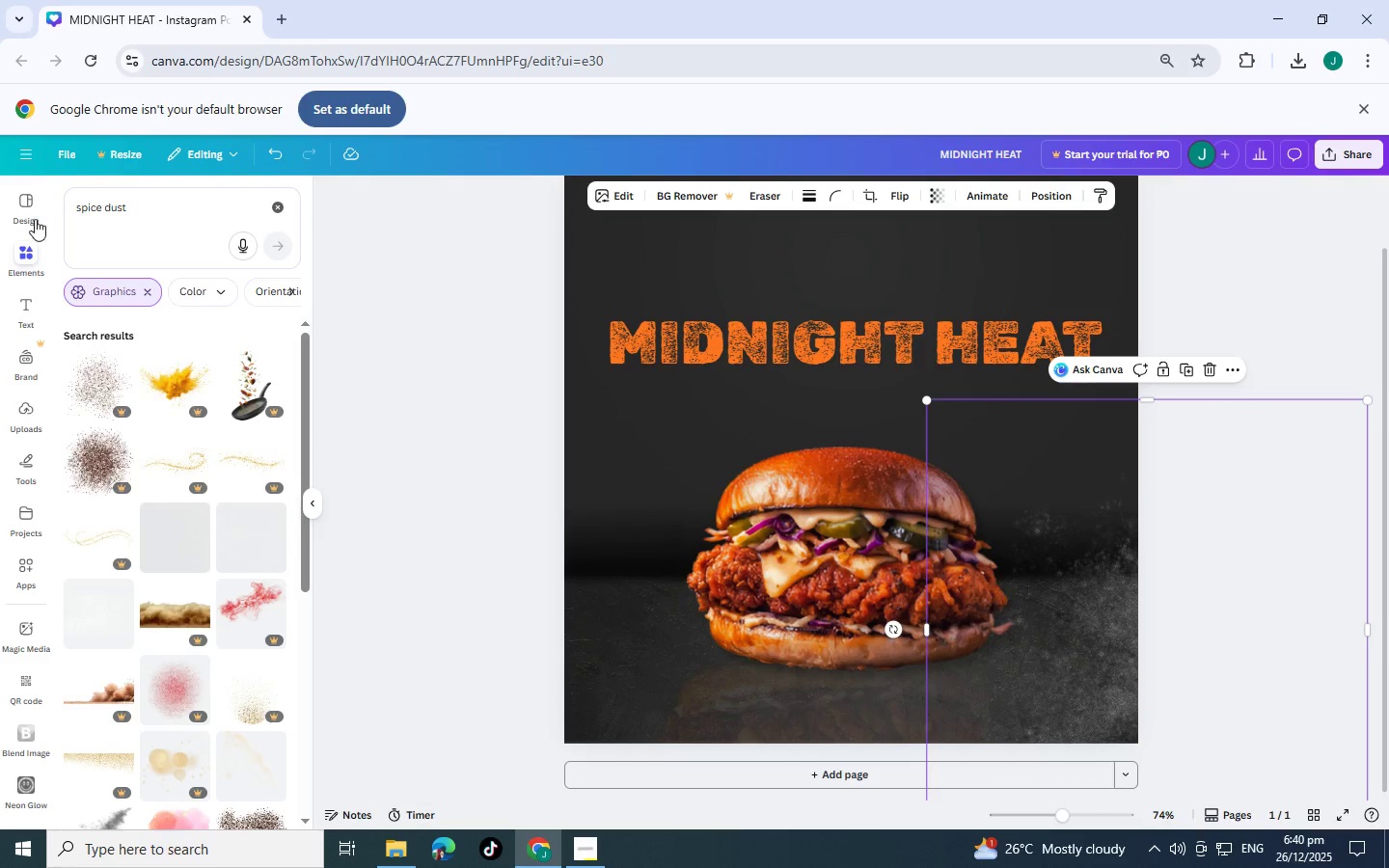 
left_click([107, 368])
 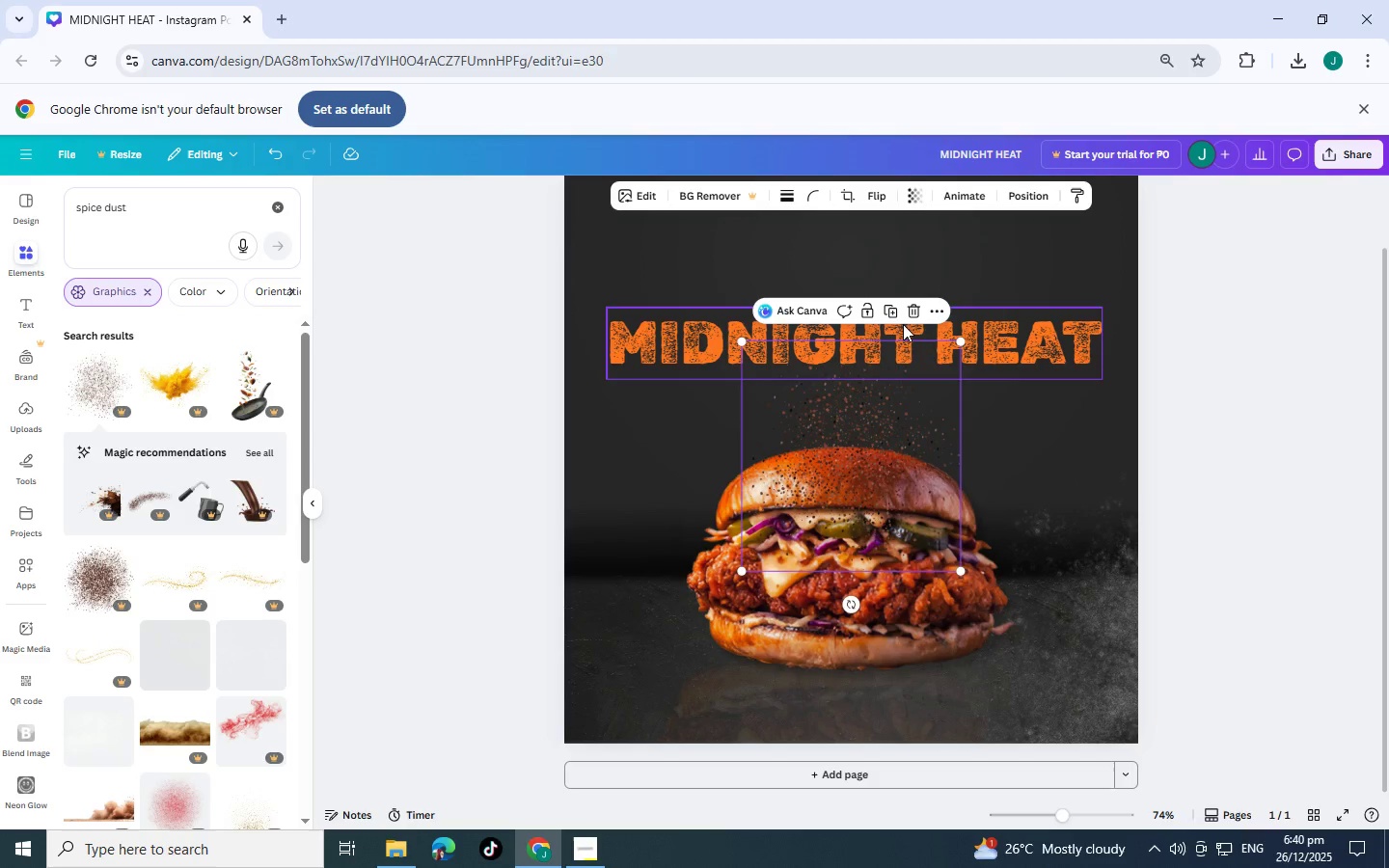 
left_click([915, 309])
 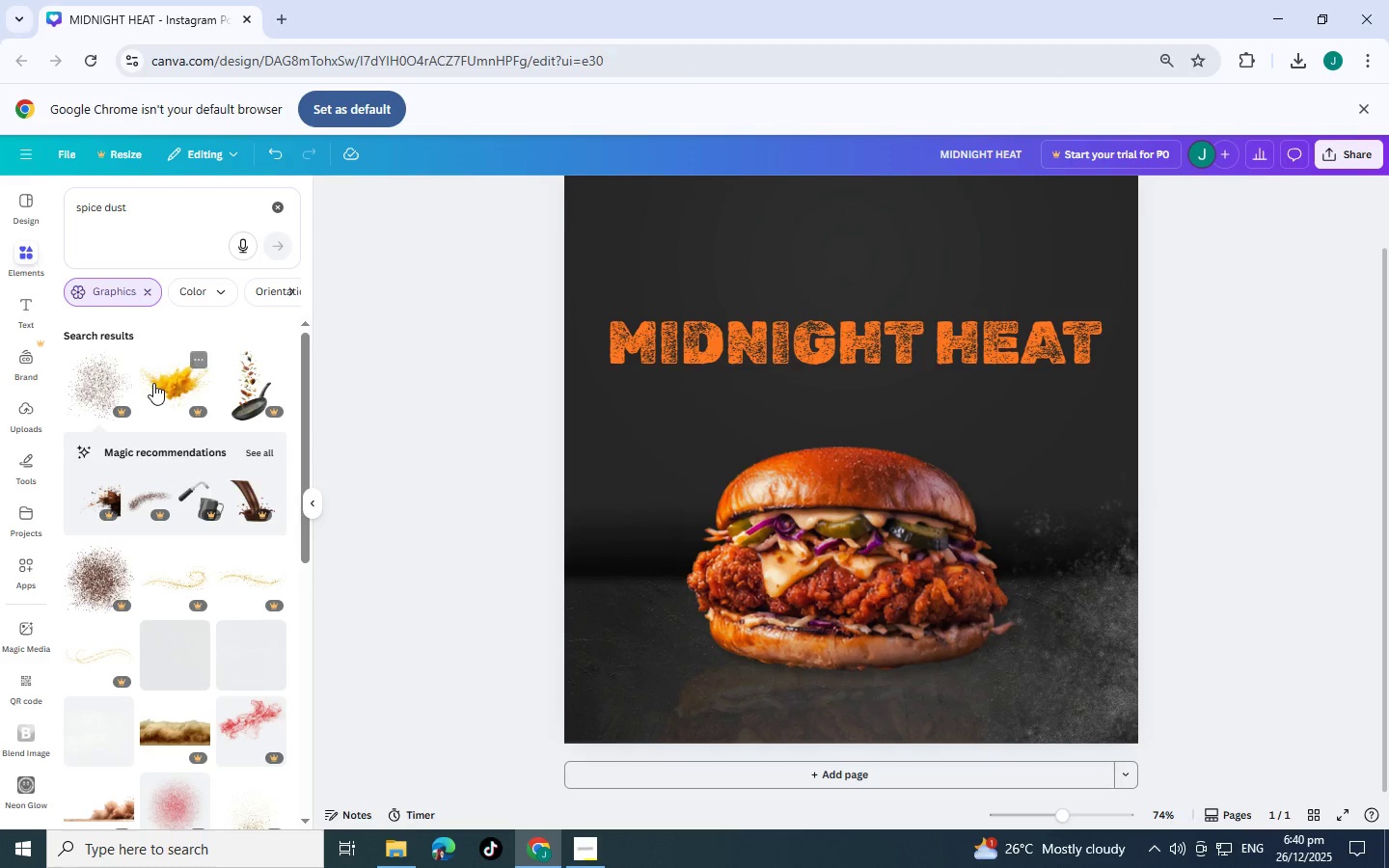 
left_click([153, 383])
 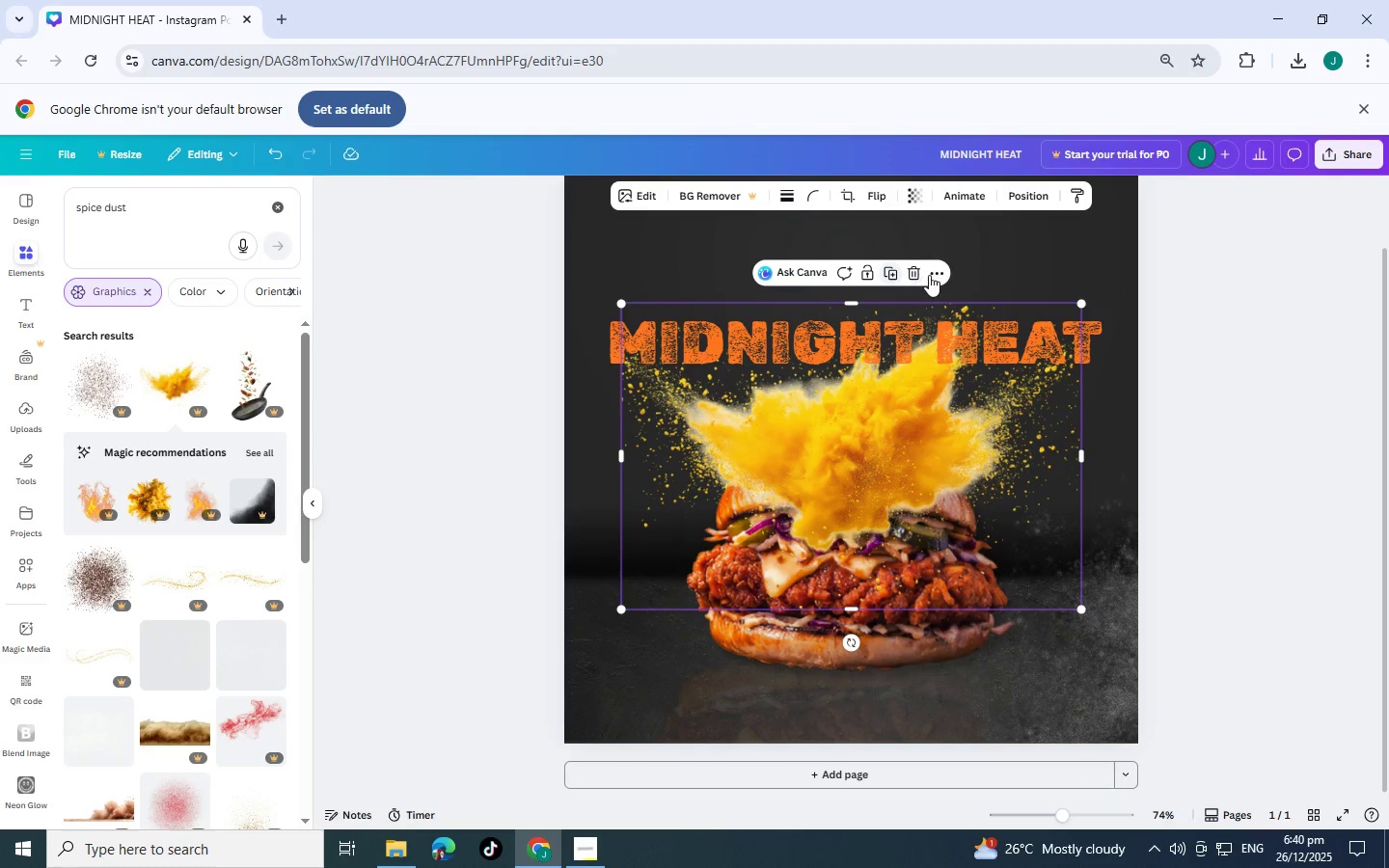 
left_click([916, 272])
 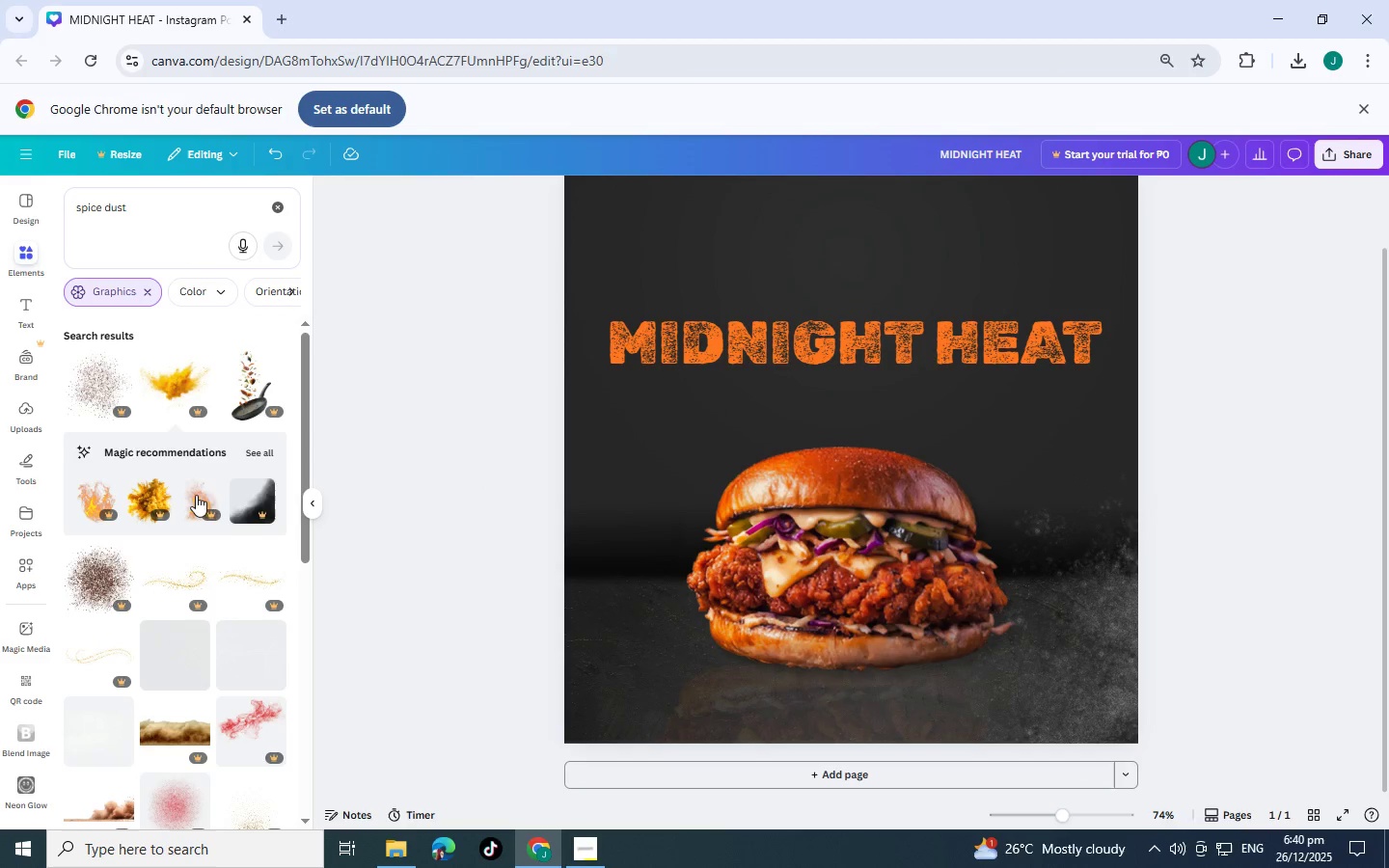 
scroll: coordinate [232, 499], scroll_direction: down, amount: 1.0
 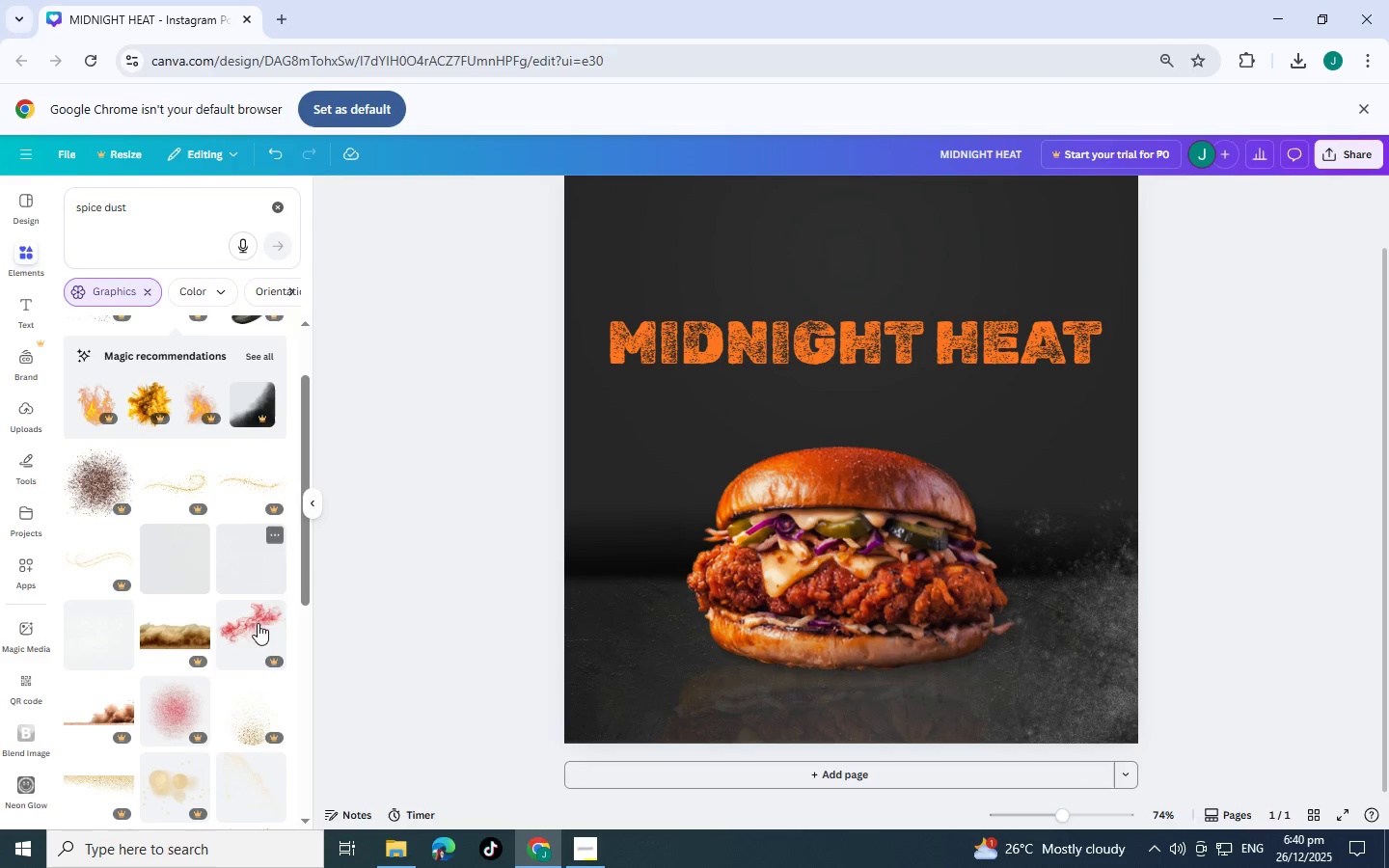 
left_click([258, 636])
 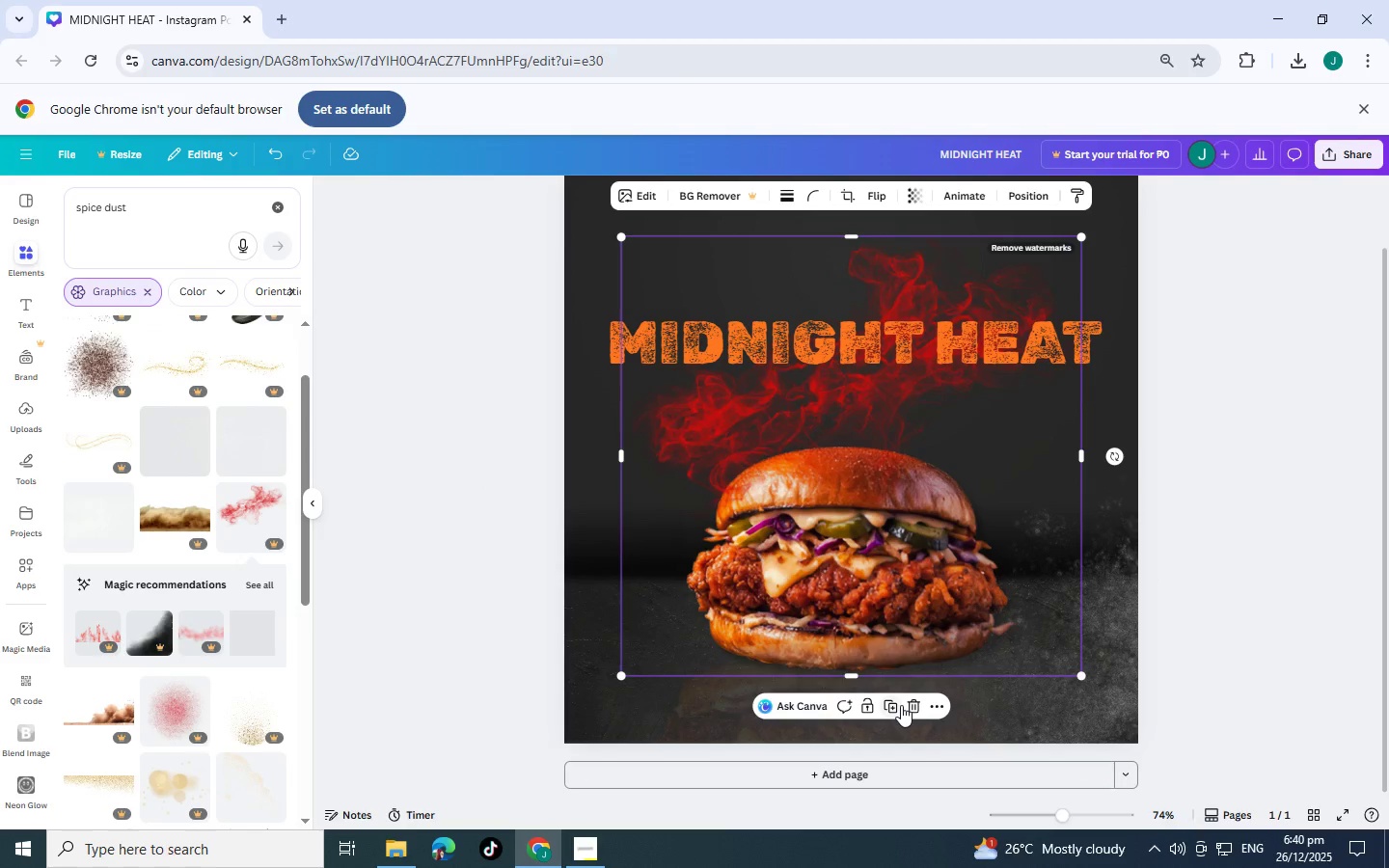 
left_click([915, 705])
 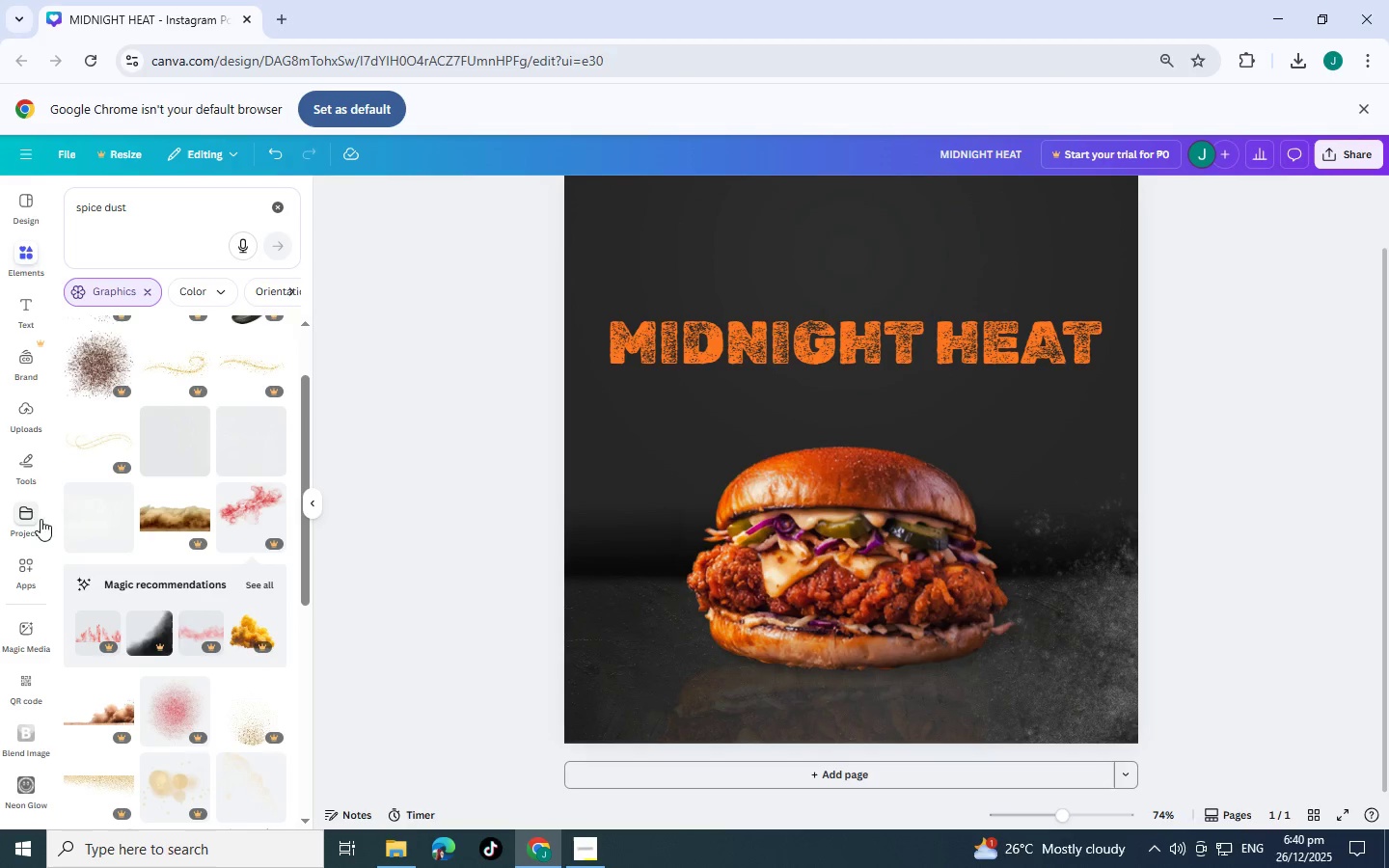 
left_click([83, 529])
 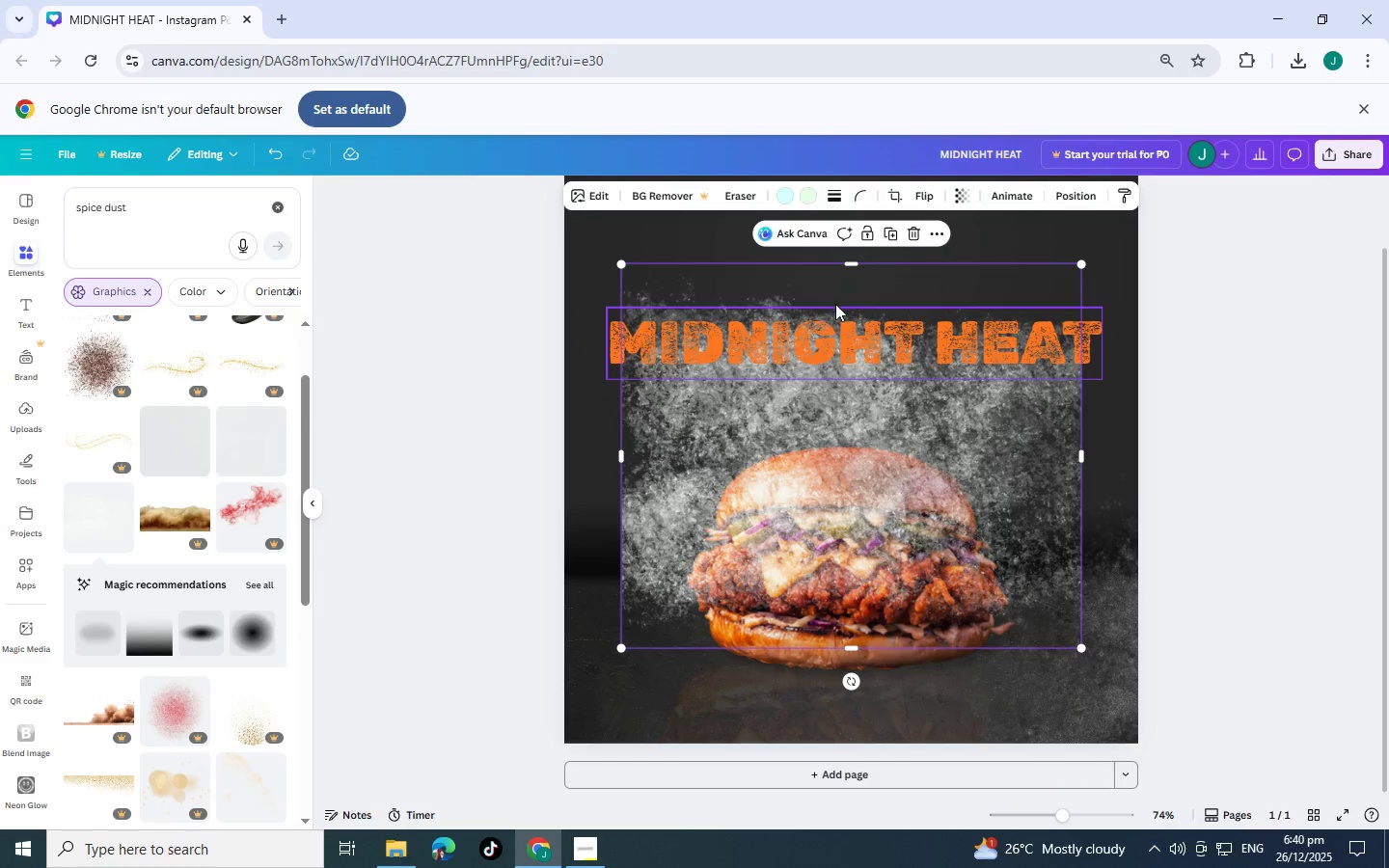 
left_click_drag(start_coordinate=[841, 510], to_coordinate=[832, 360])
 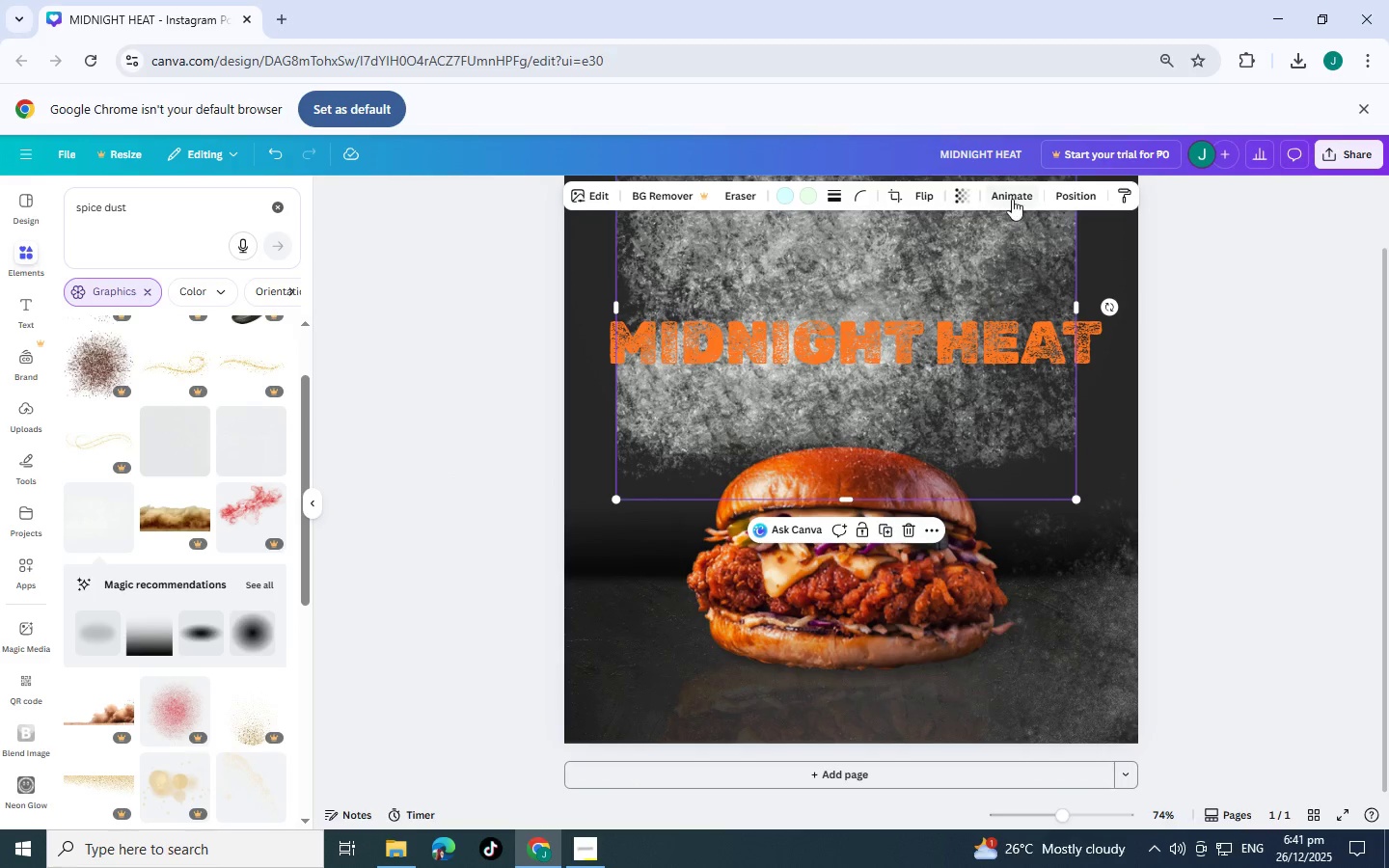 
left_click([1013, 199])
 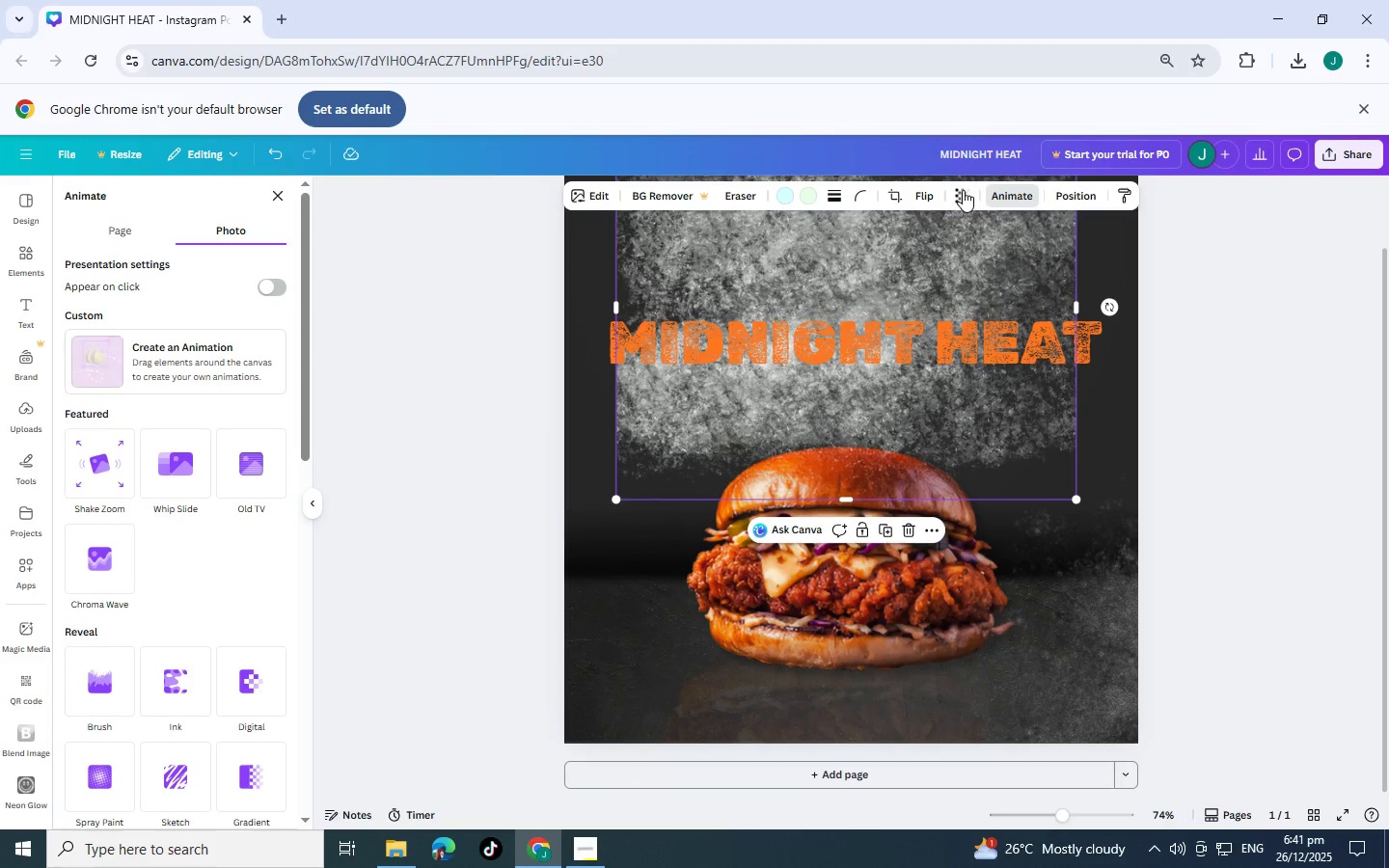 
left_click([961, 190])
 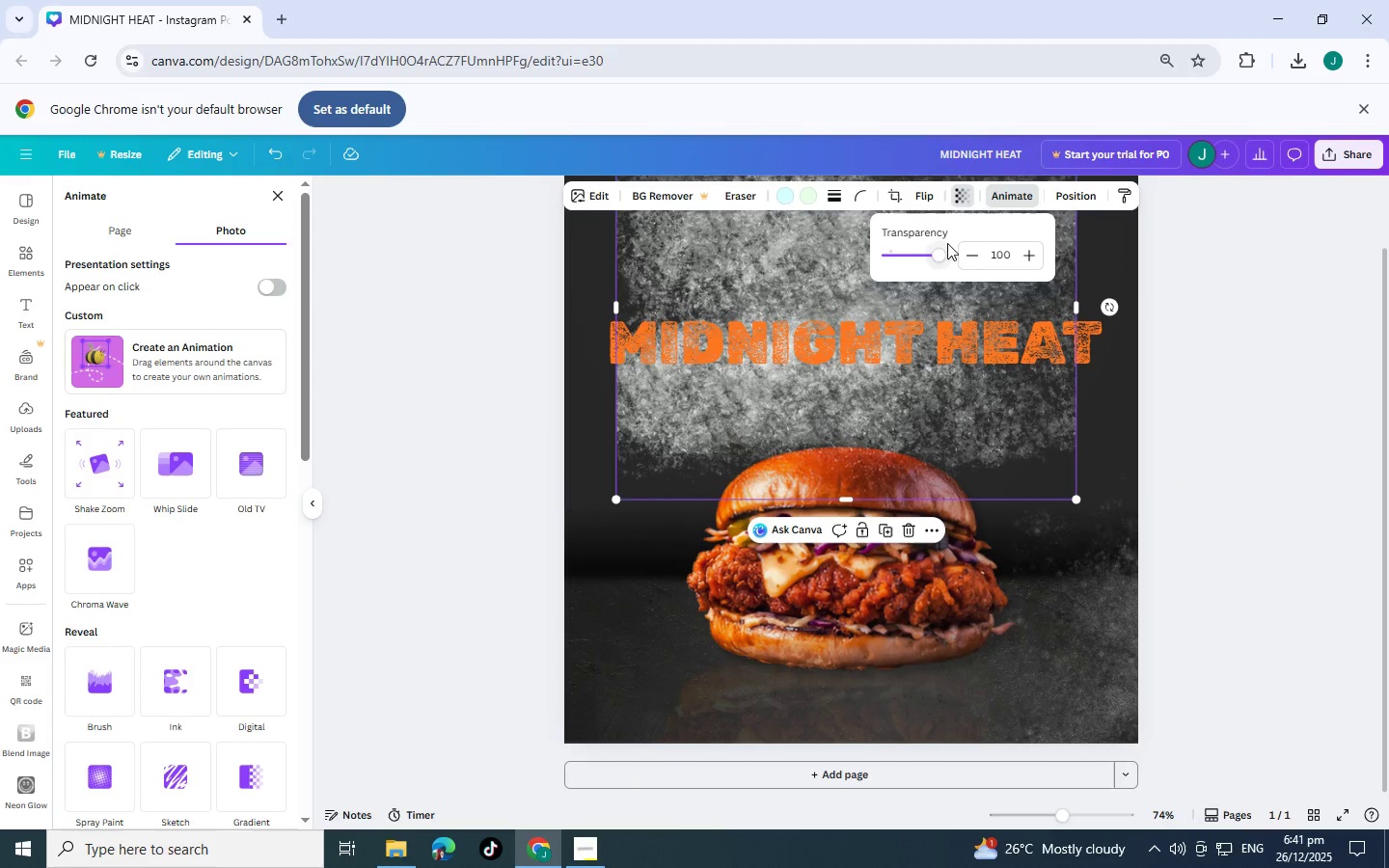 
left_click_drag(start_coordinate=[941, 247], to_coordinate=[1023, 237])
 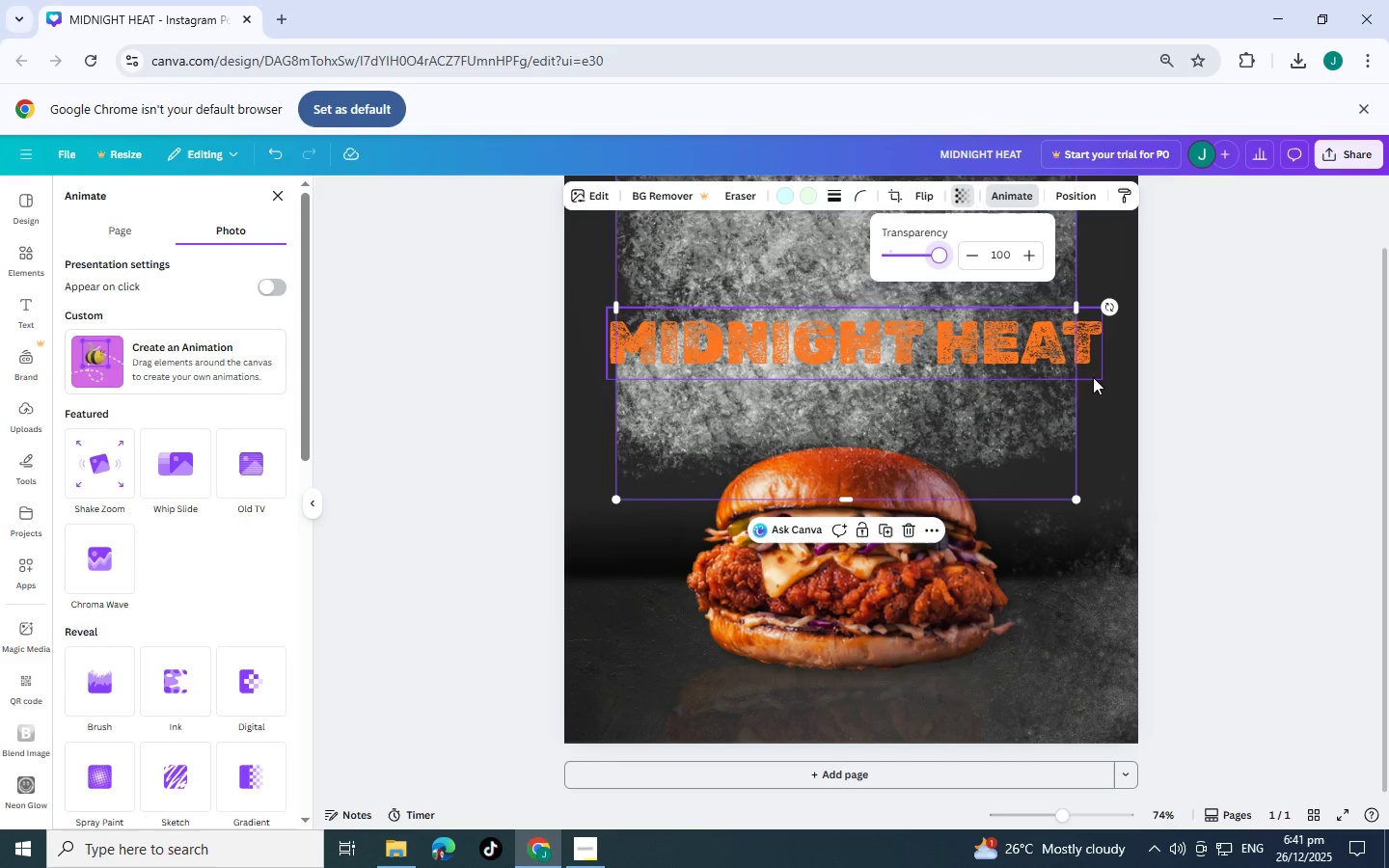 
key(Control+Z)
 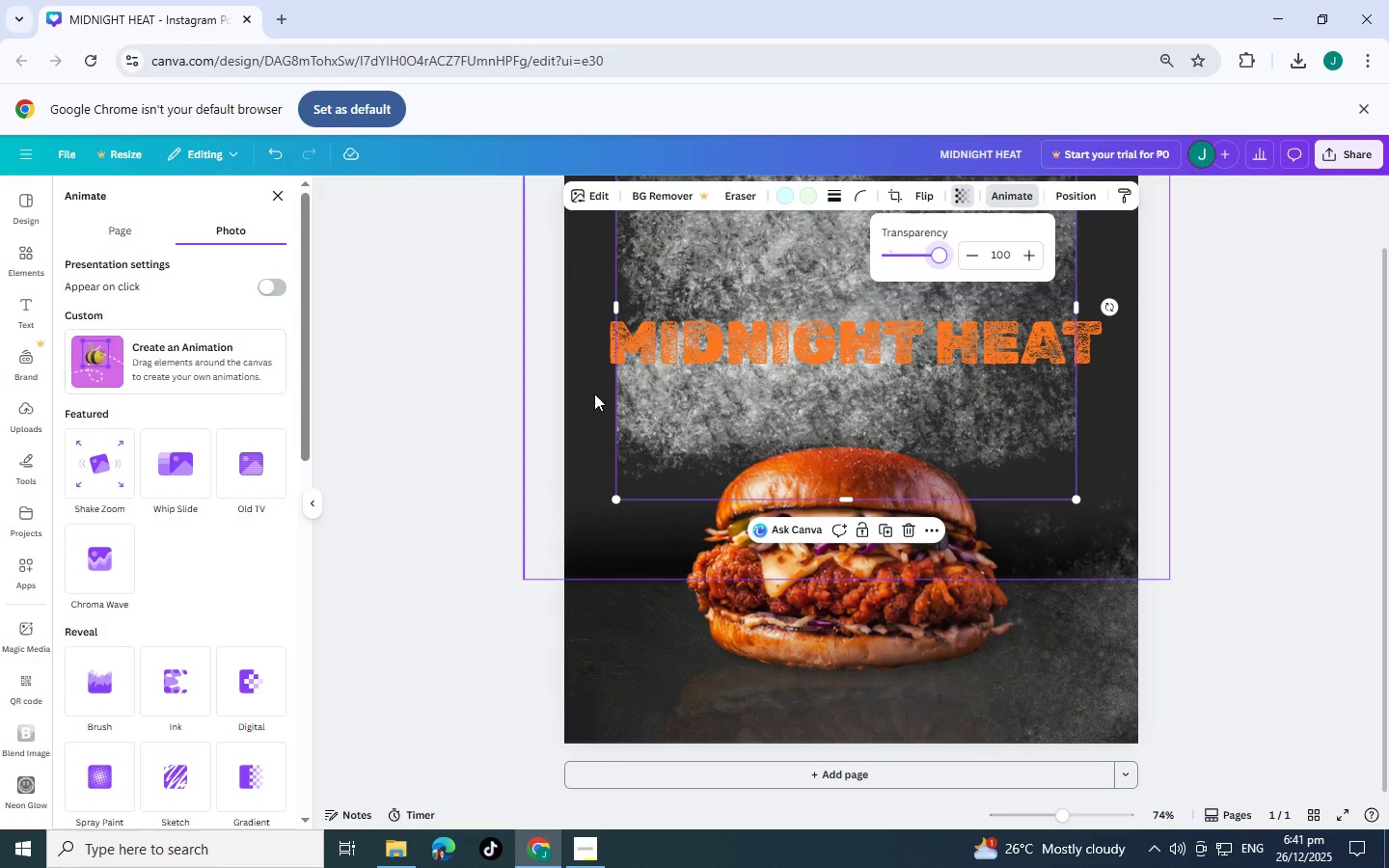 
key(Control+ControlLeft)
 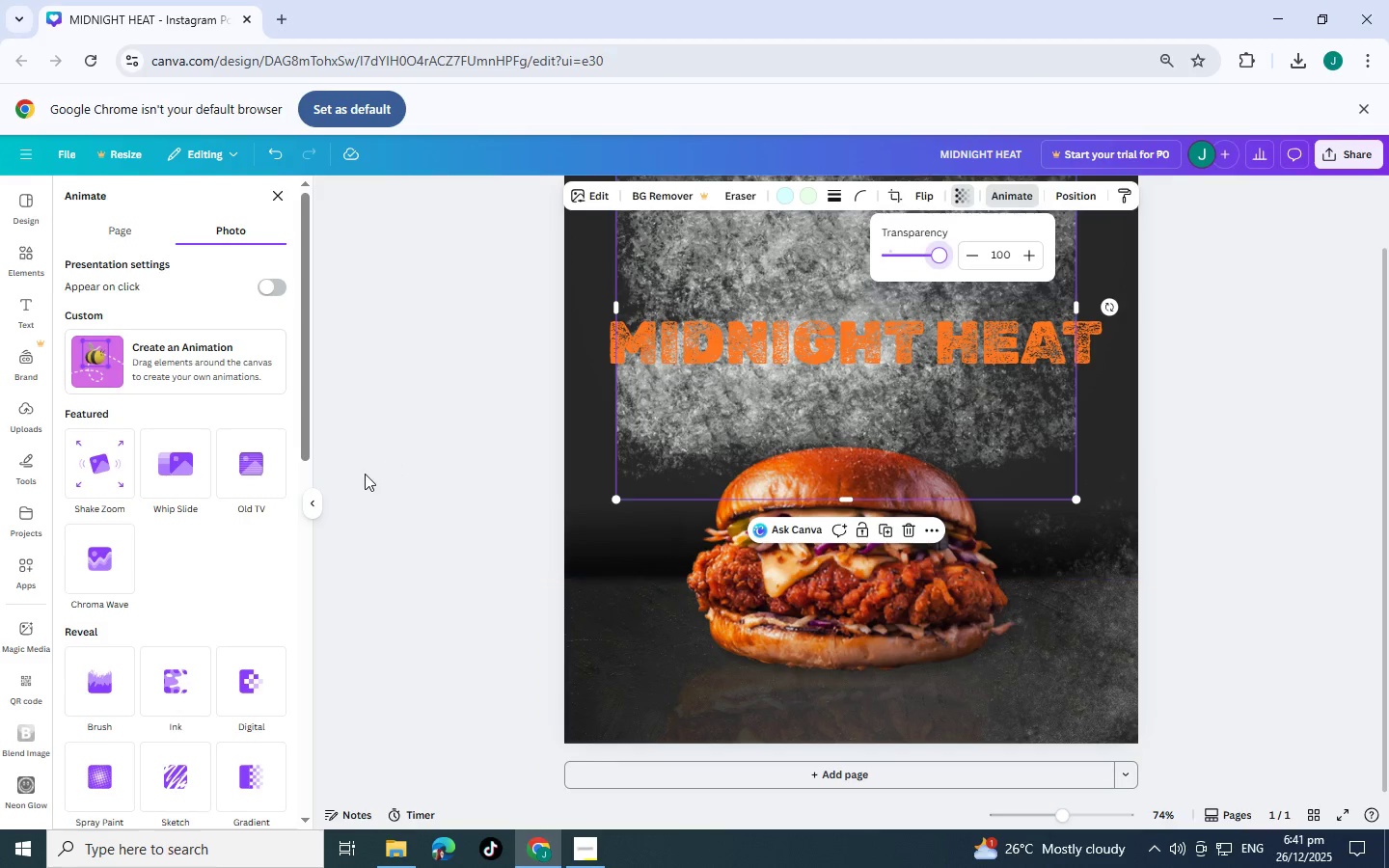 
left_click([365, 474])
 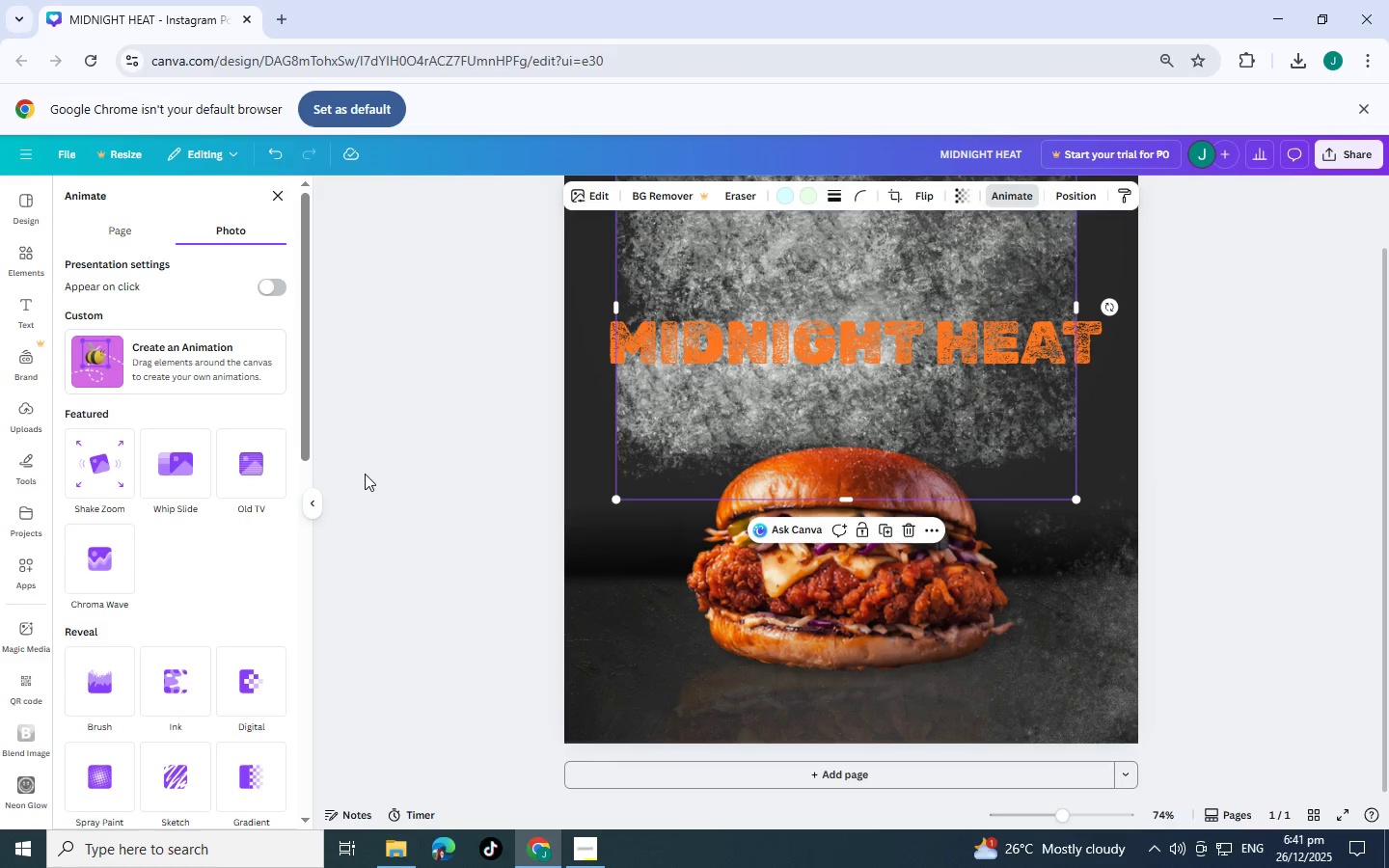 
key(Control+Z)
 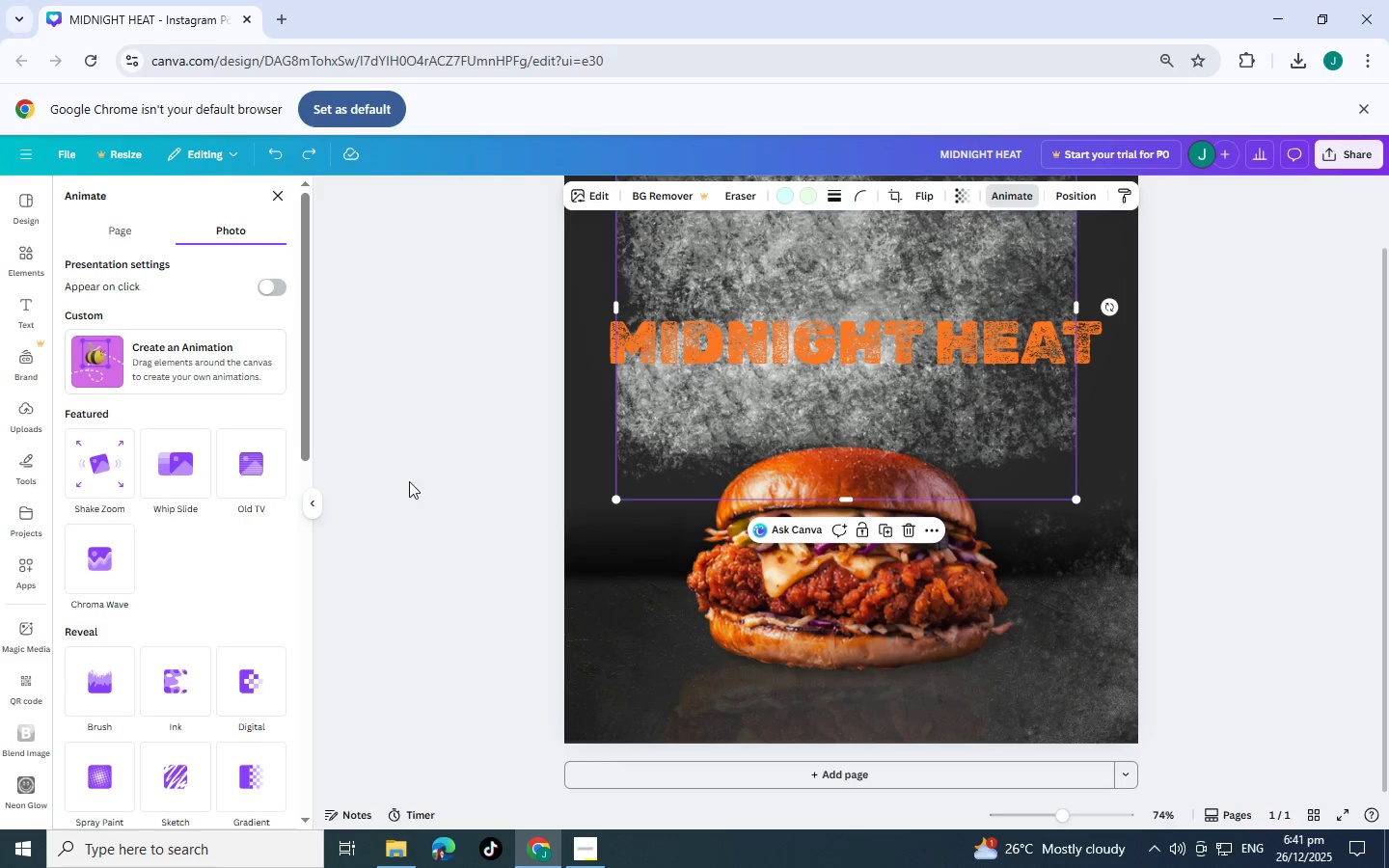 
key(Control+Z)
 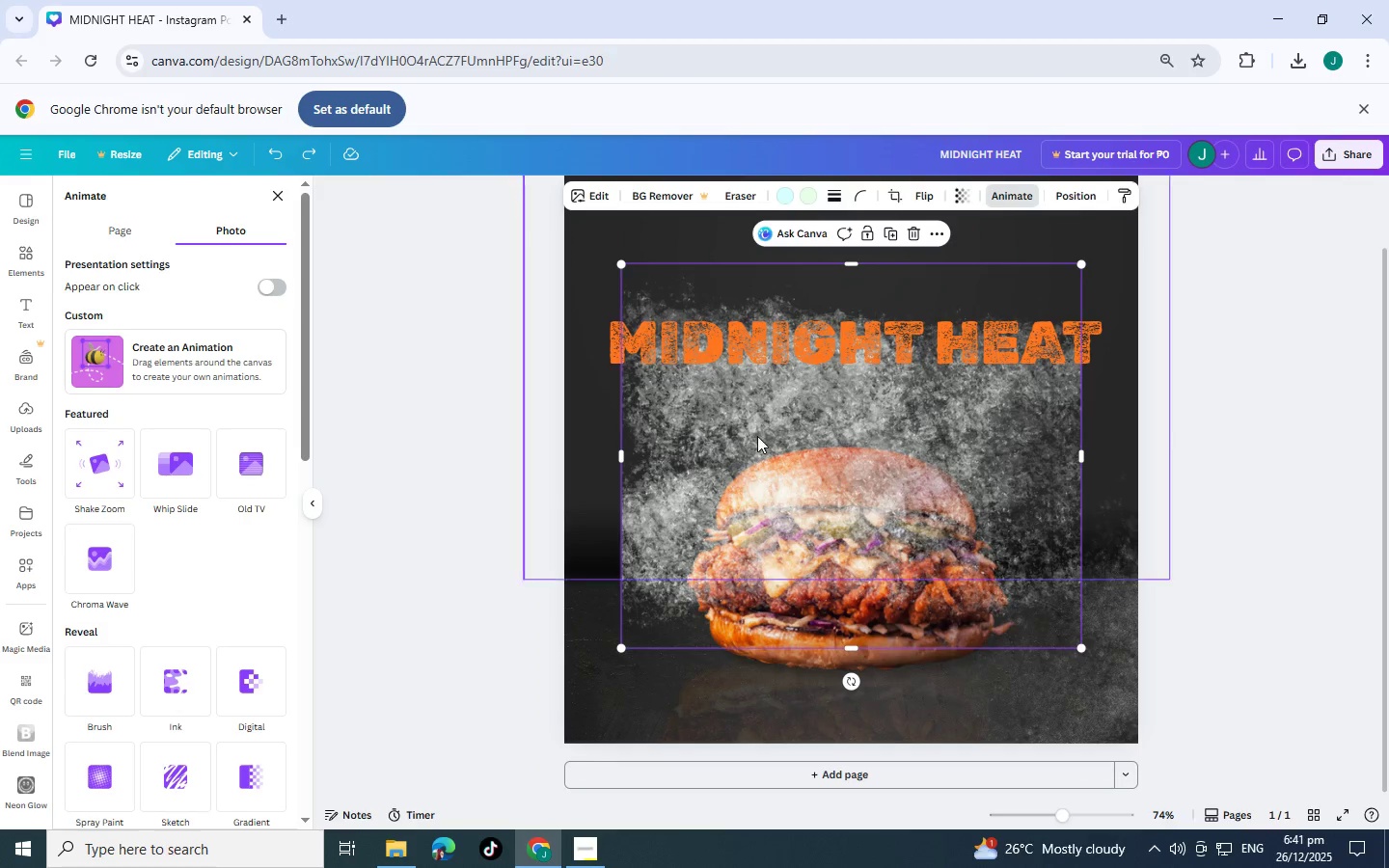 
key(Control+Z)
 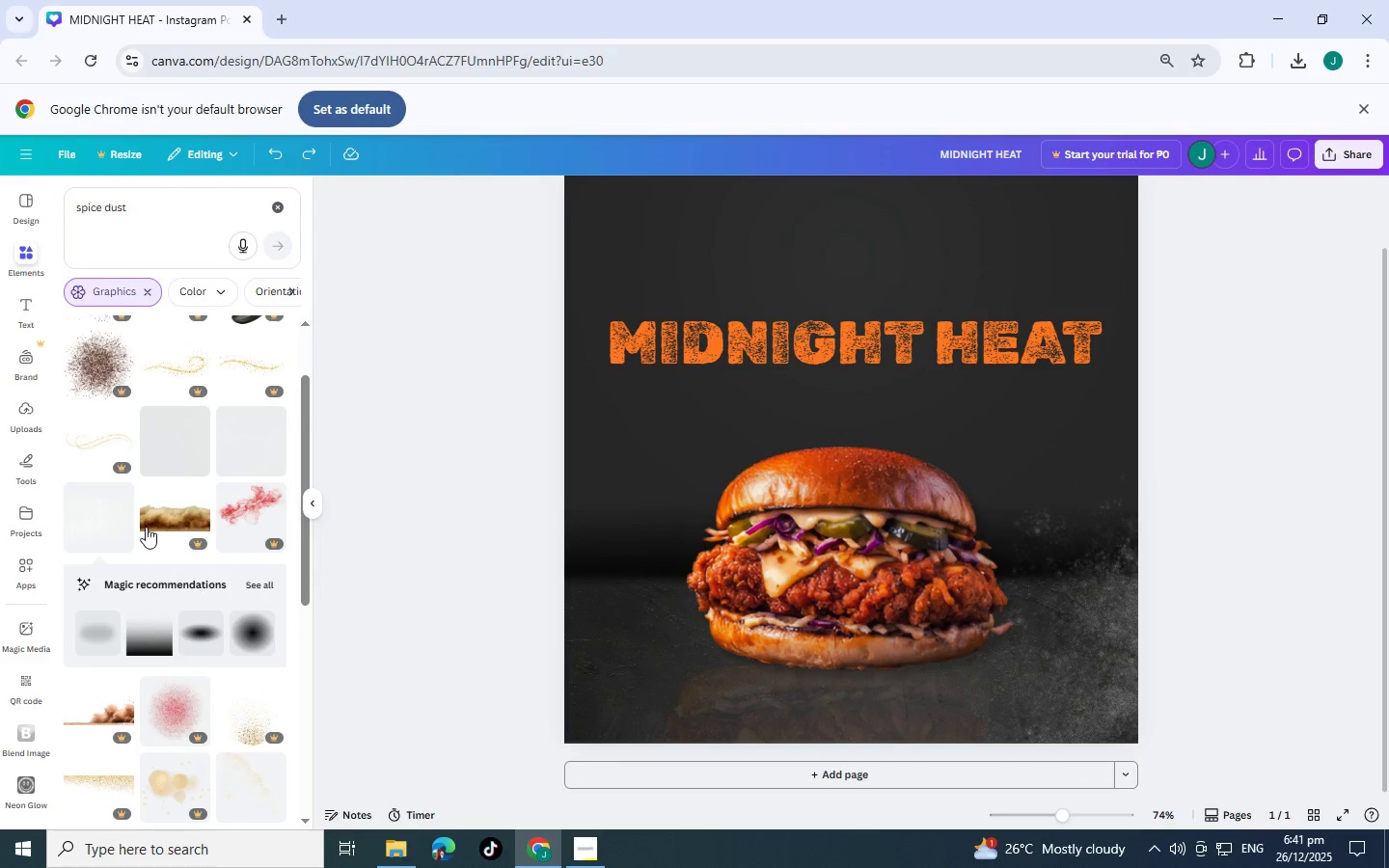 
scroll: coordinate [143, 420], scroll_direction: up, amount: 2.0
 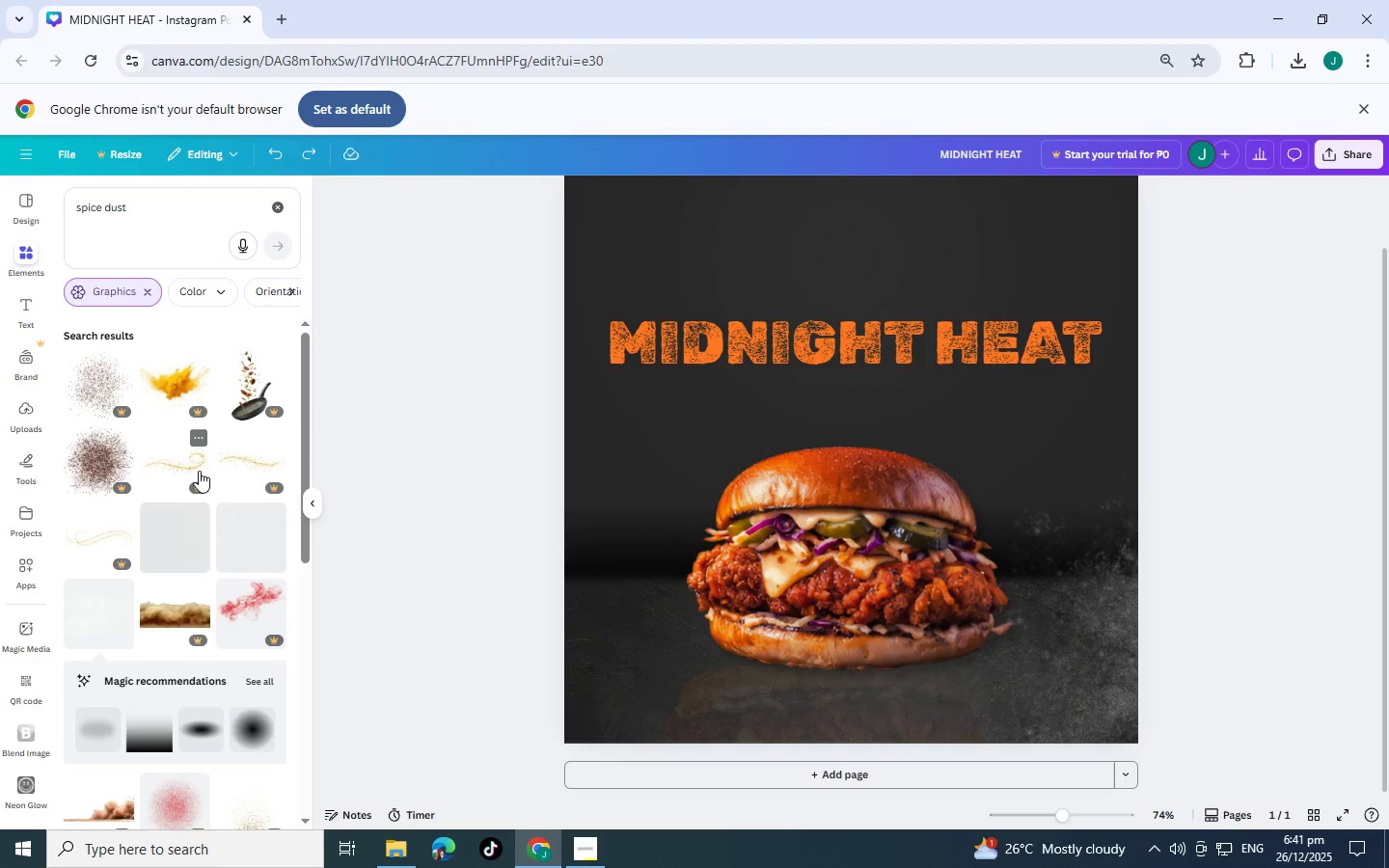 
left_click([184, 529])
 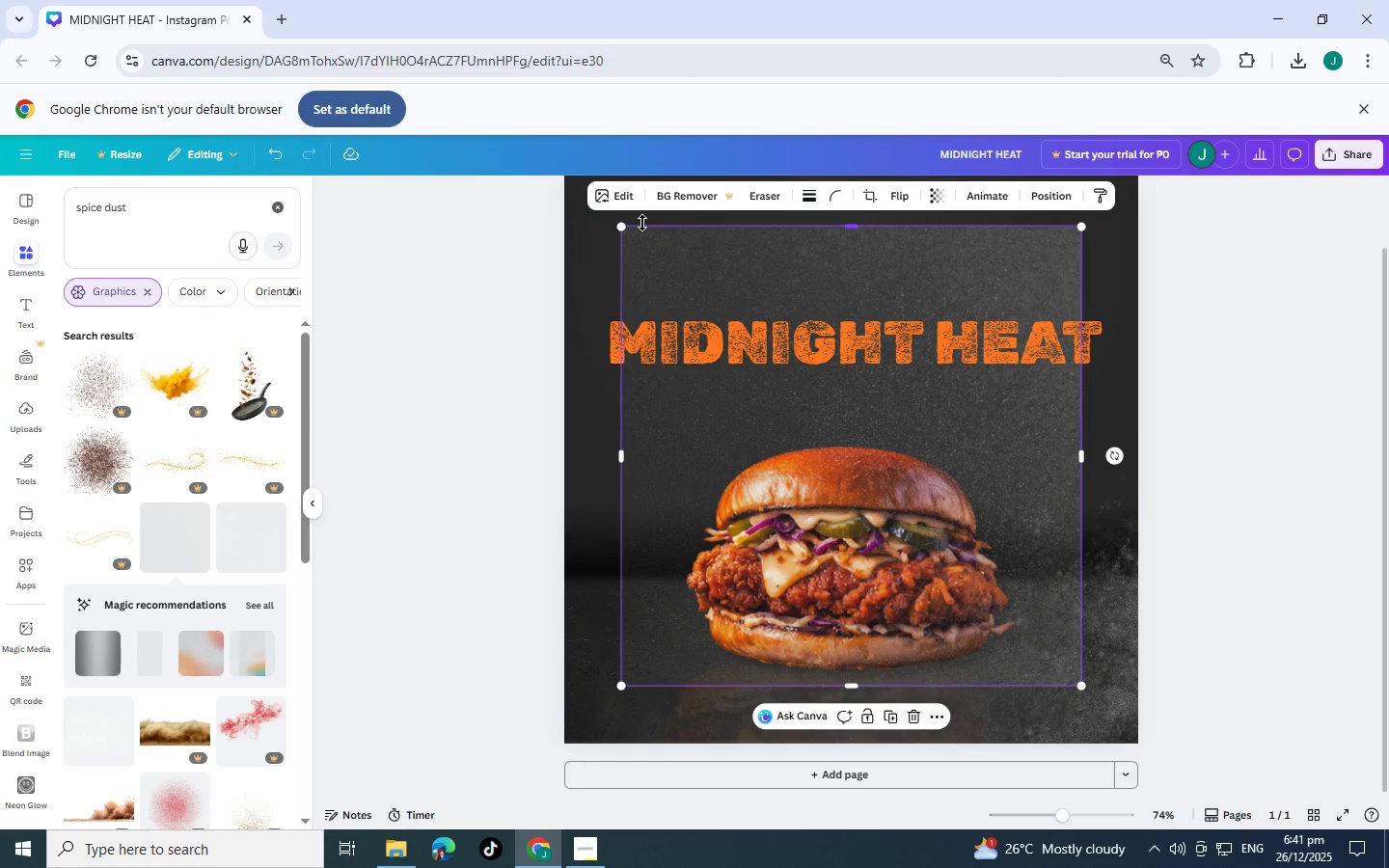 
left_click_drag(start_coordinate=[621, 227], to_coordinate=[893, 399])
 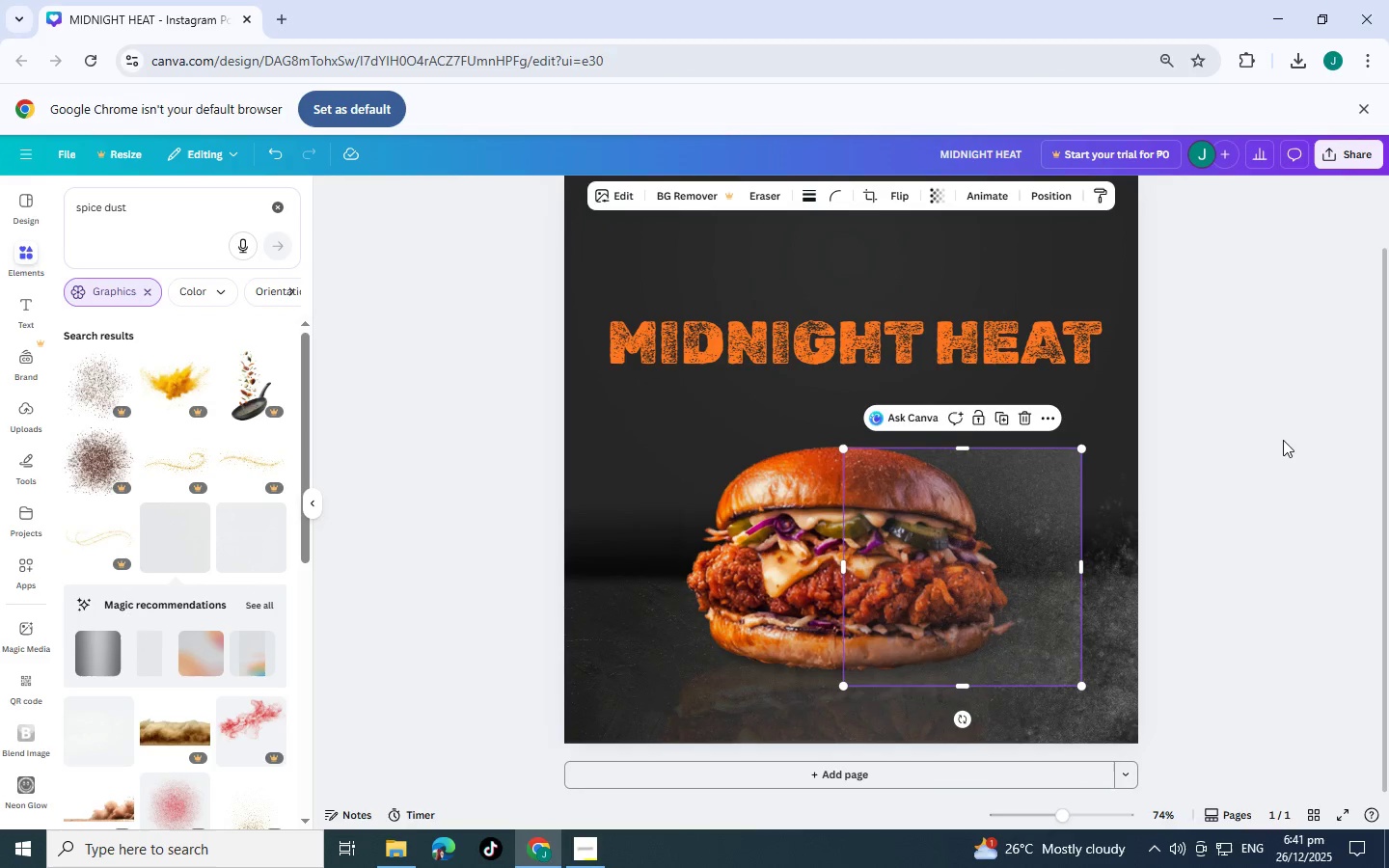 
left_click([1283, 440])
 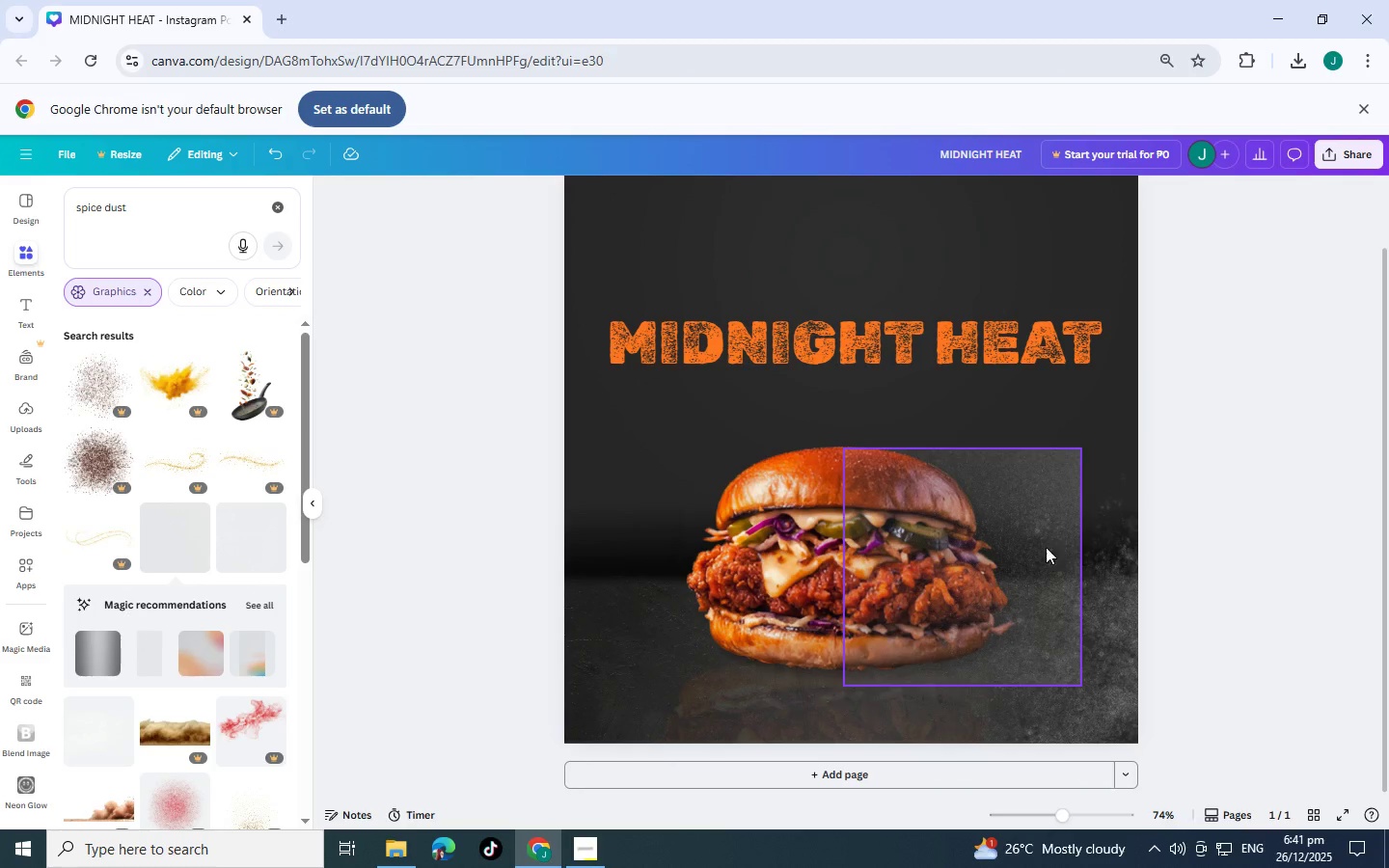 
left_click_drag(start_coordinate=[992, 552], to_coordinate=[1149, 502])
 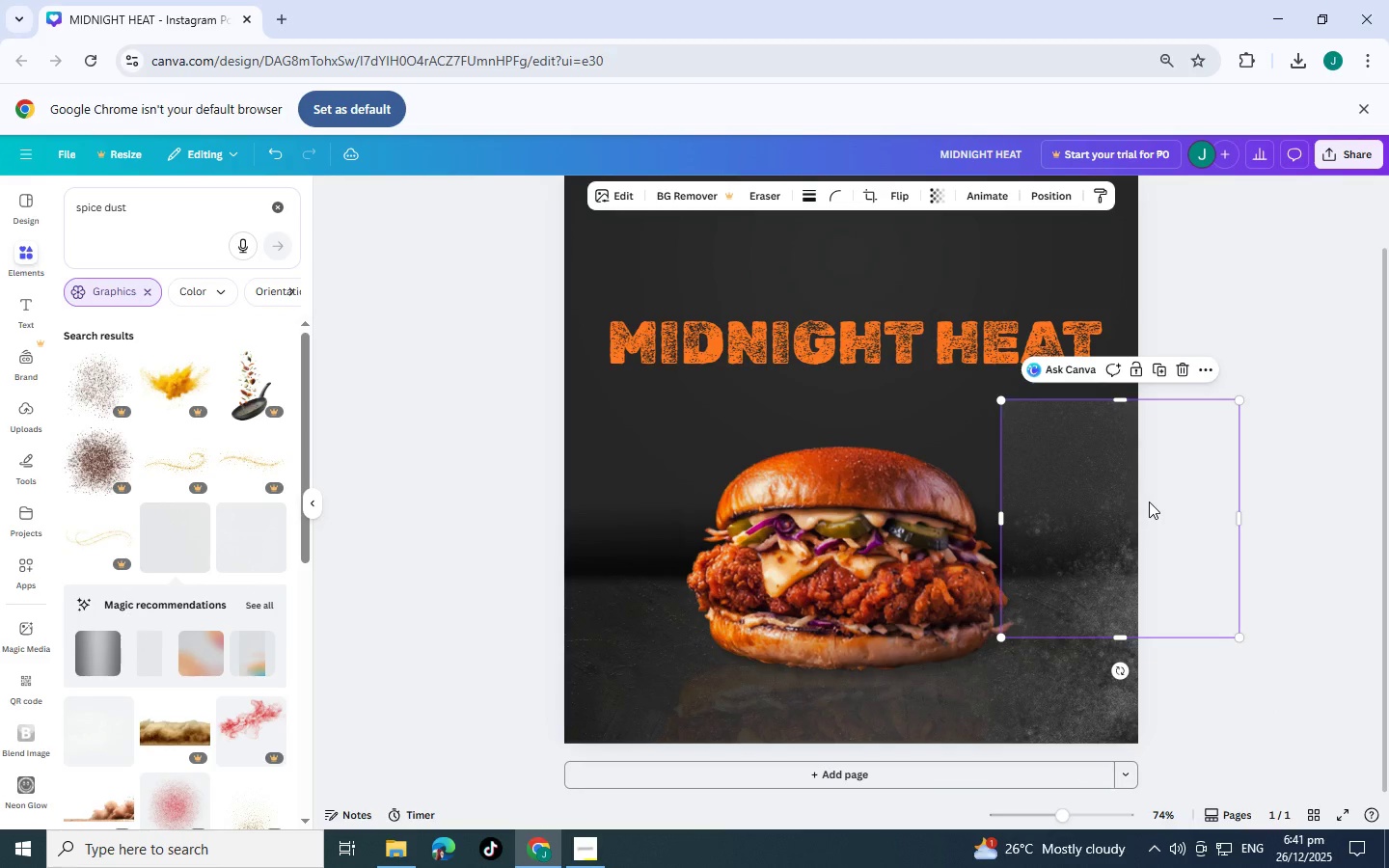 
key(Control+Z)
 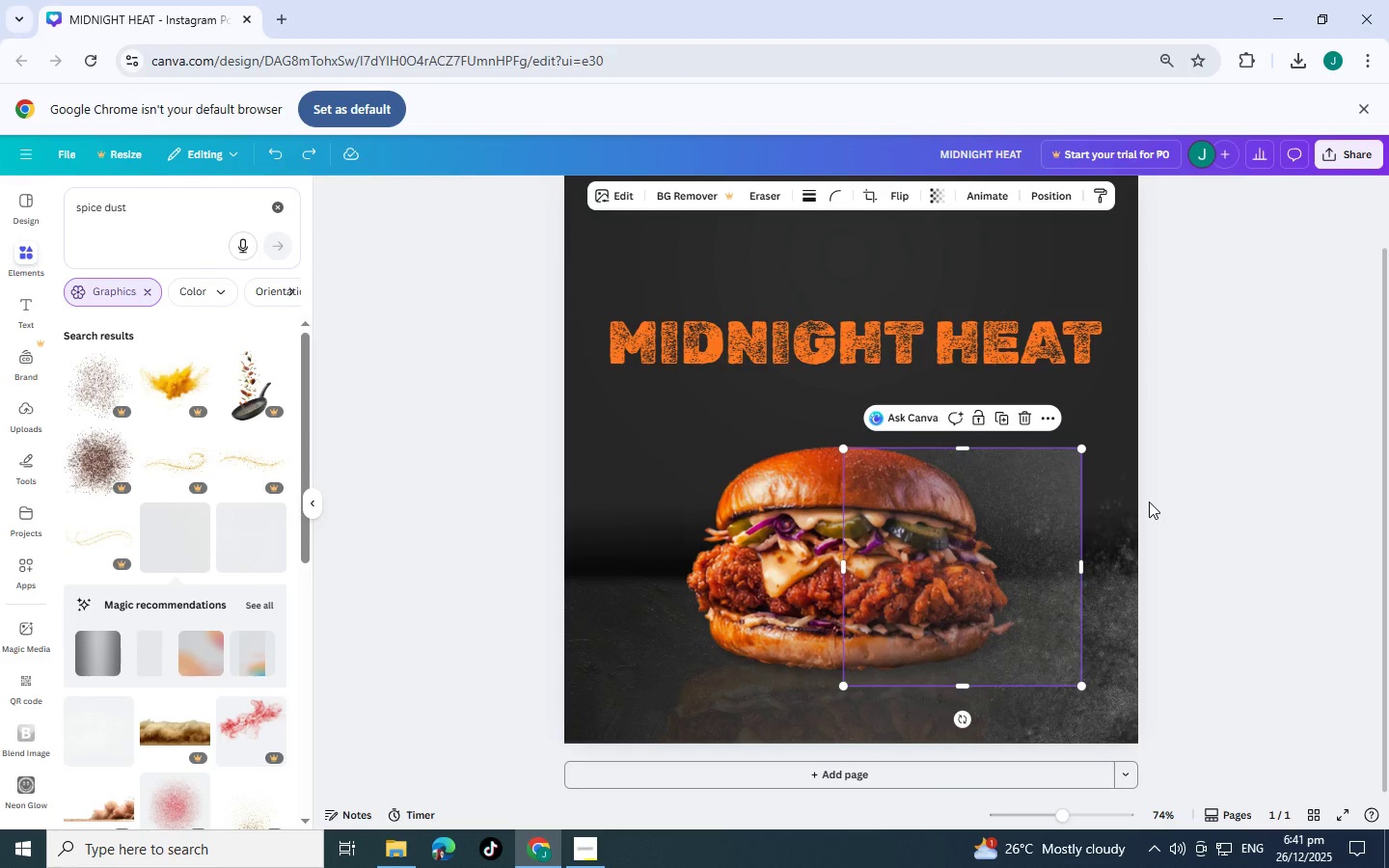 
key(Control+Z)
 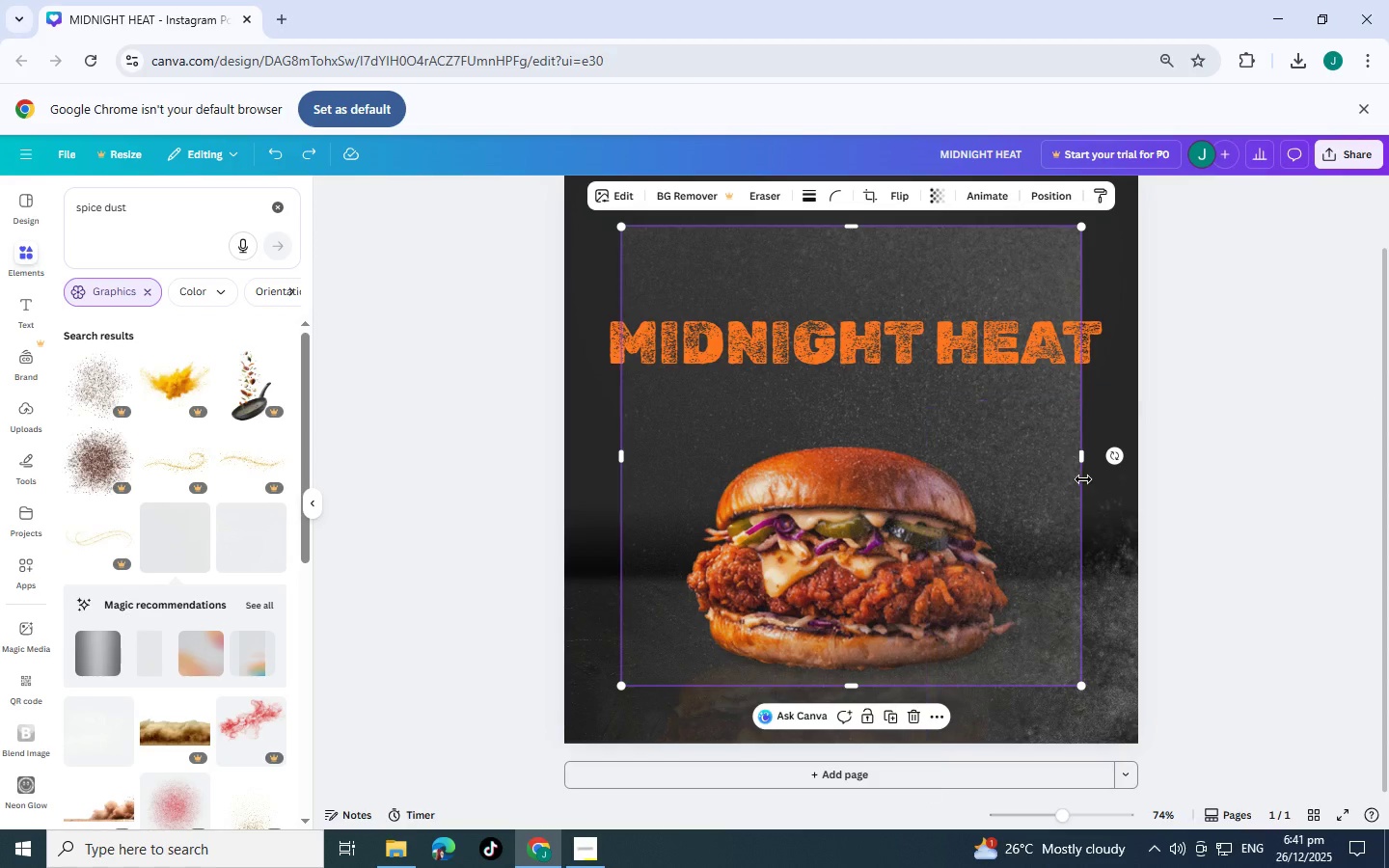 
key(Control+Z)
 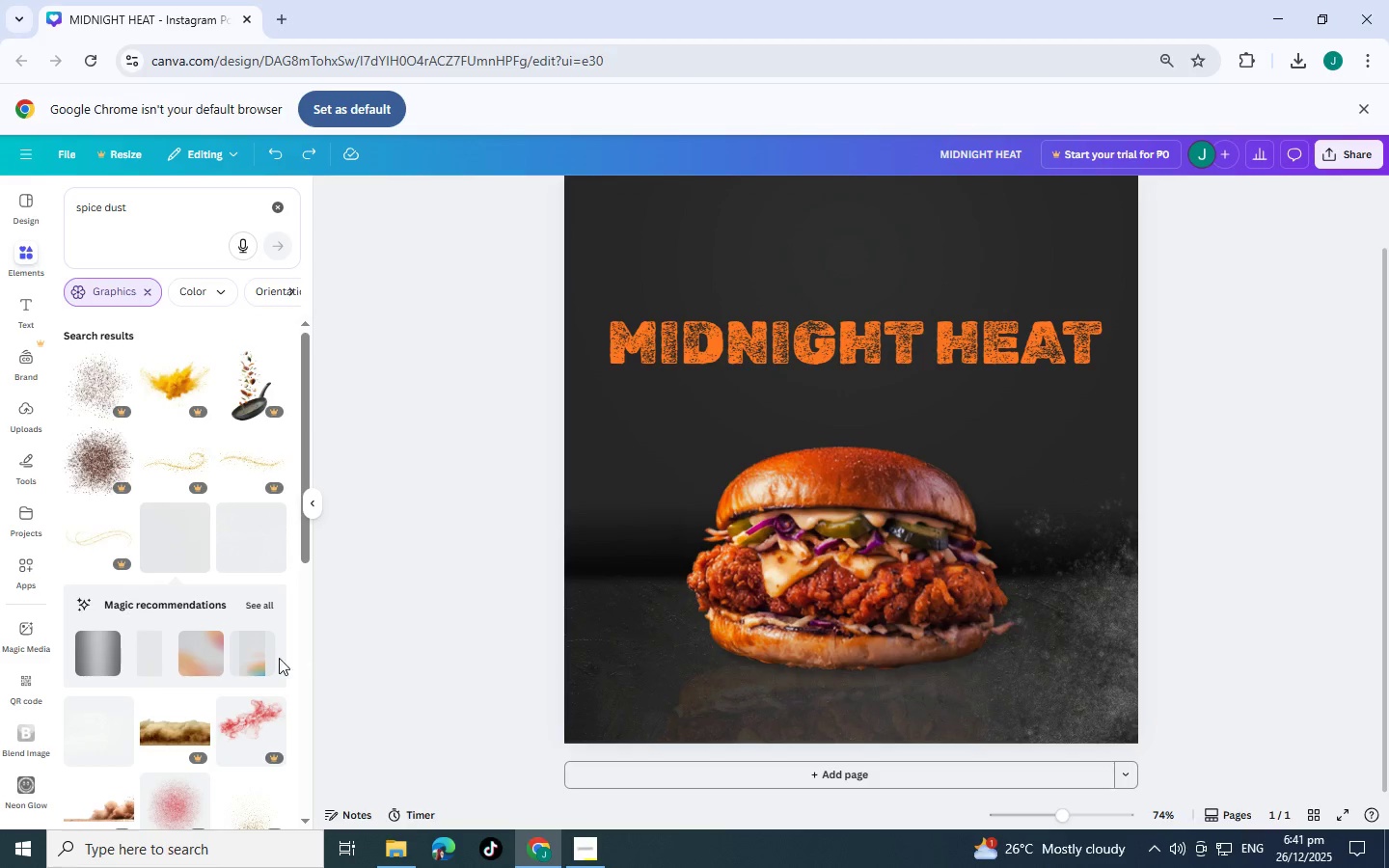 
scroll: coordinate [174, 647], scroll_direction: down, amount: 3.0
 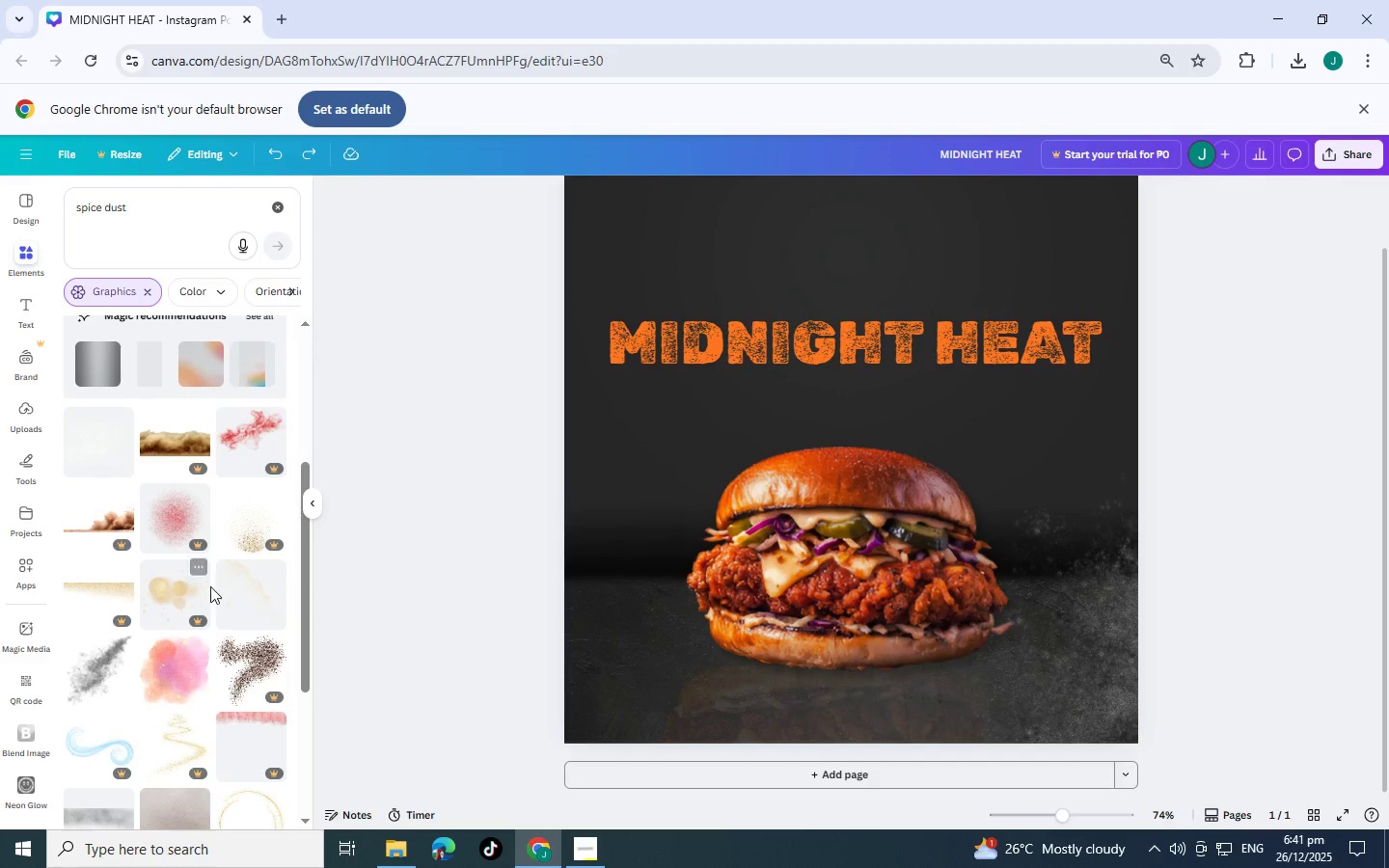 
left_click([178, 590])
 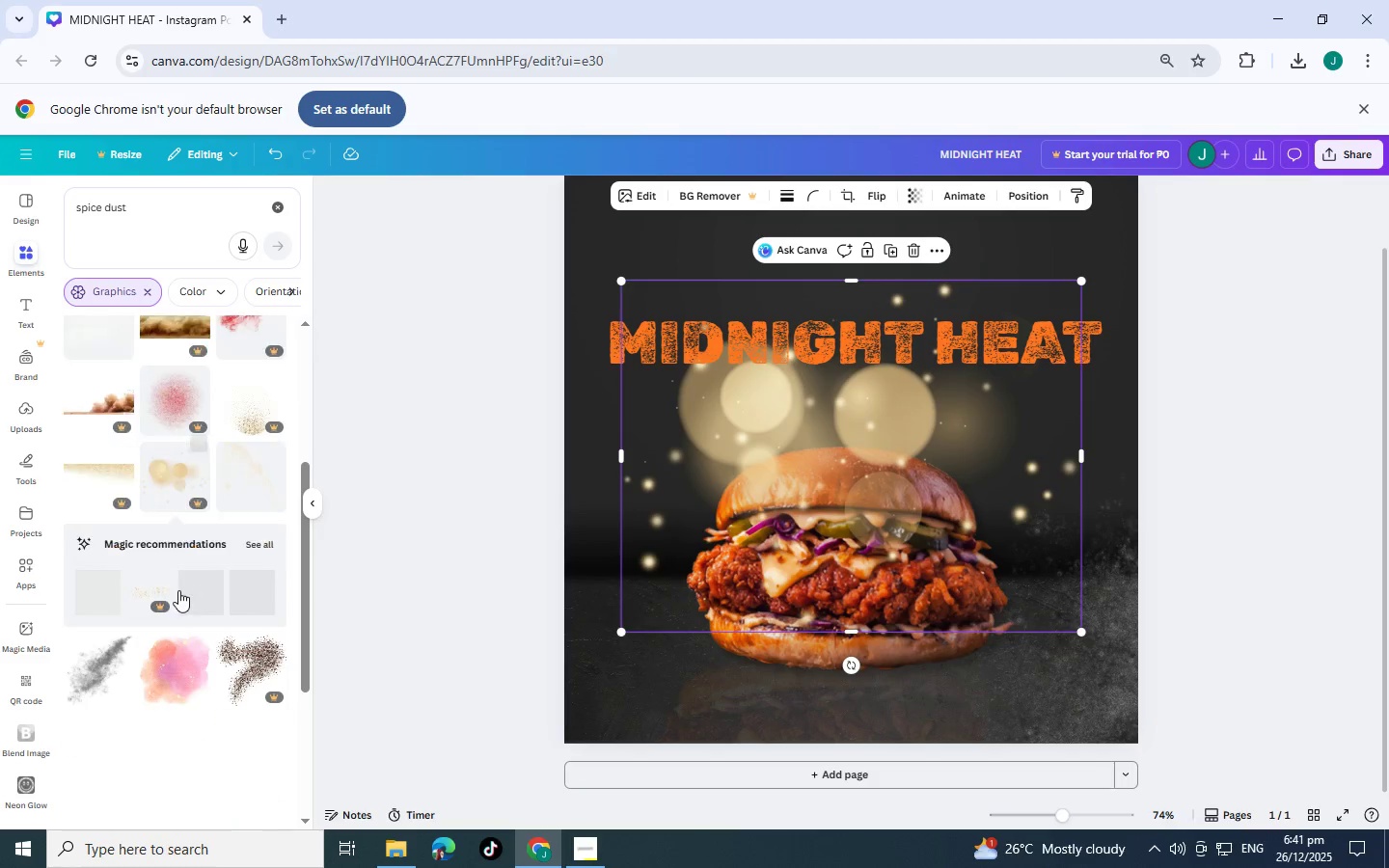 
key(Control+Z)
 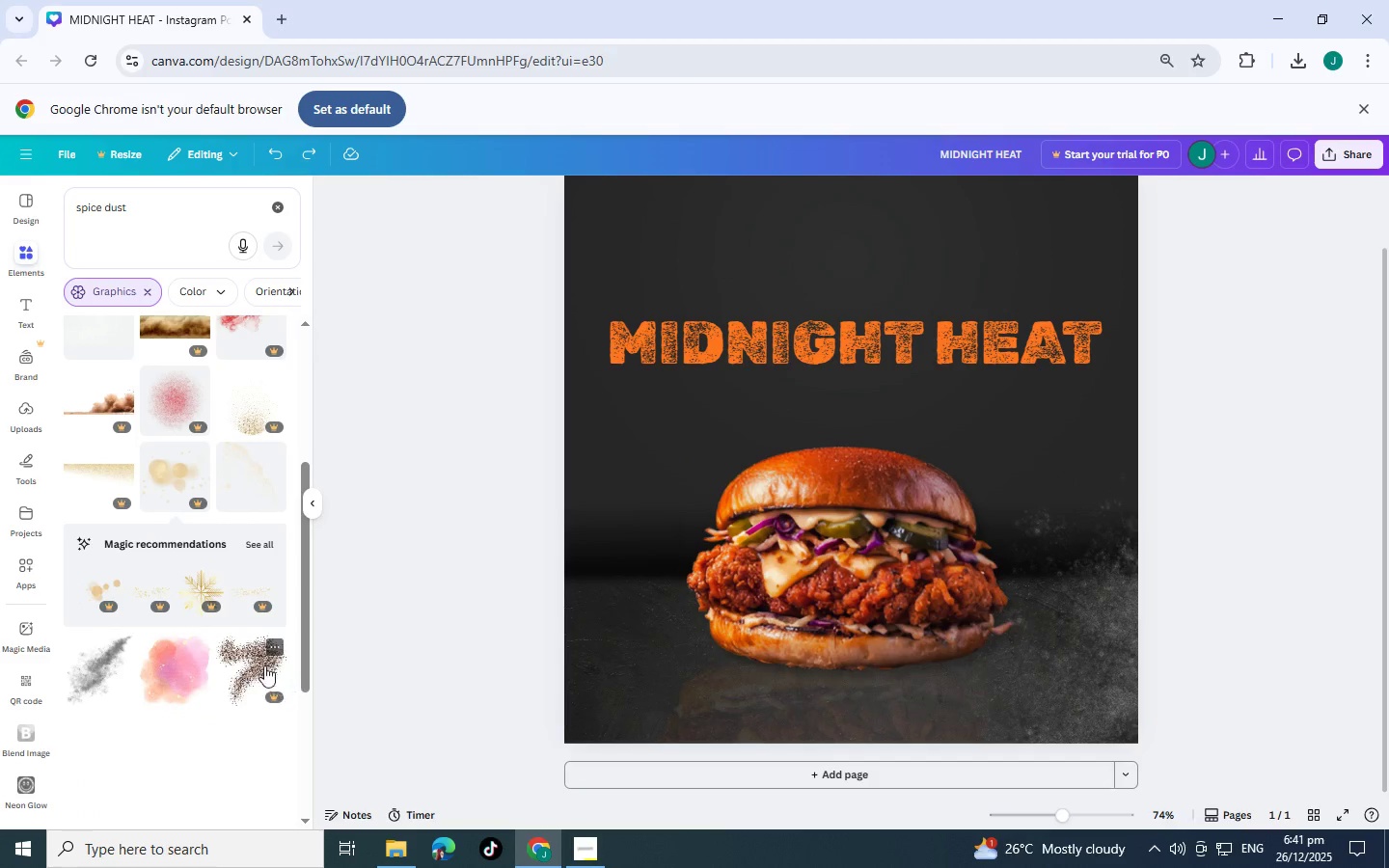 
scroll: coordinate [264, 665], scroll_direction: down, amount: 2.0
 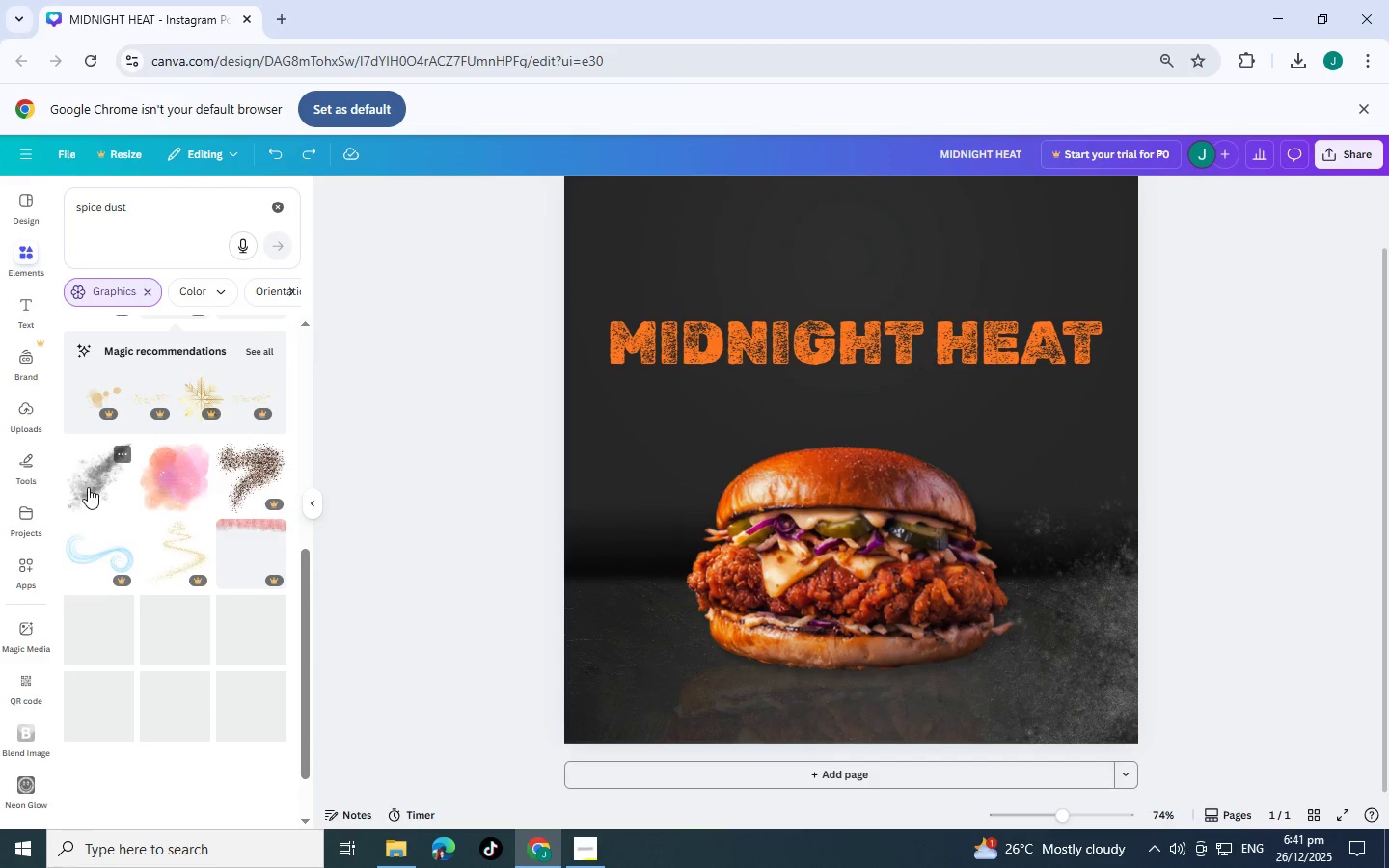 
left_click([88, 487])
 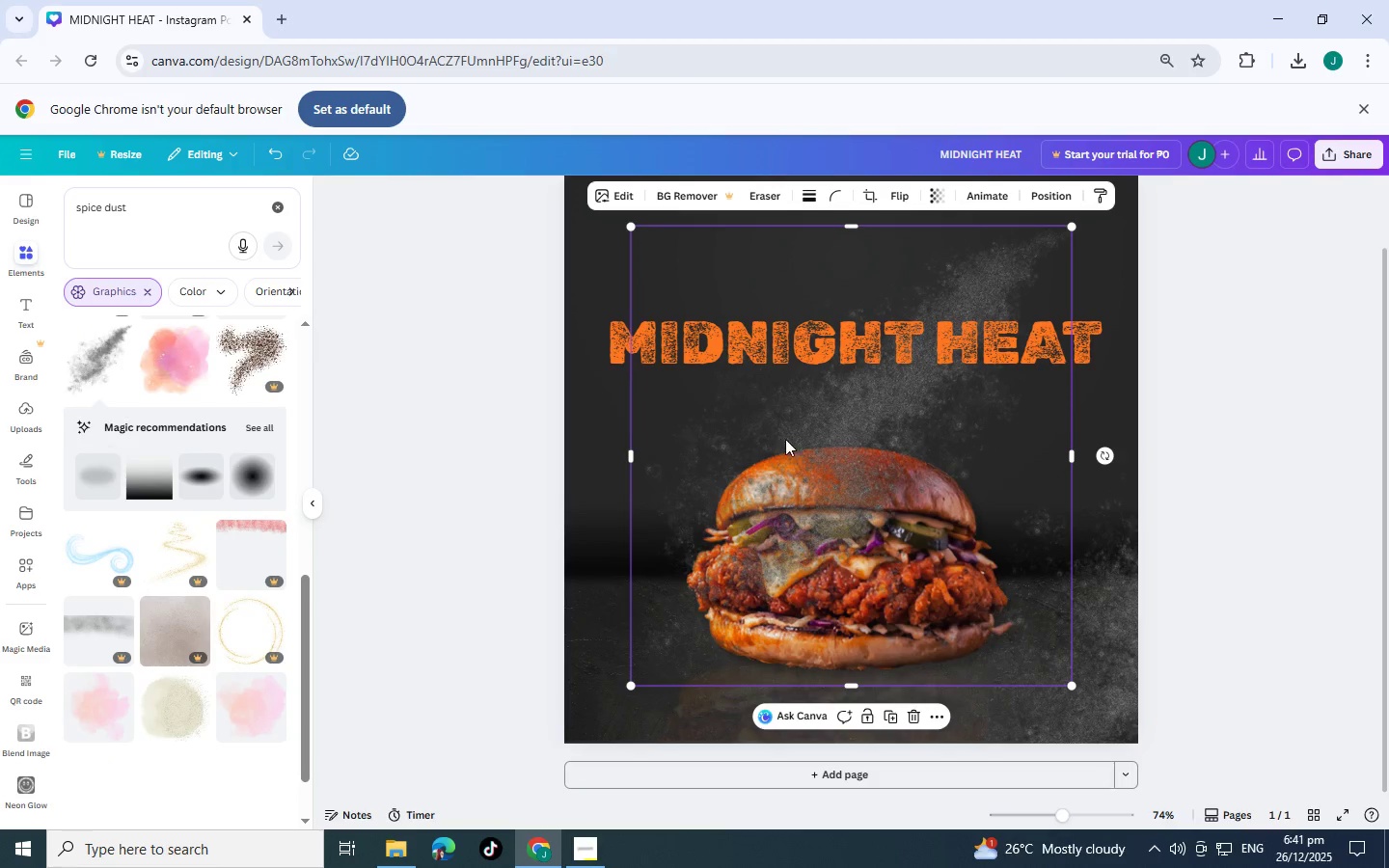 
hold_key(key=ControlLeft, duration=0.69)
 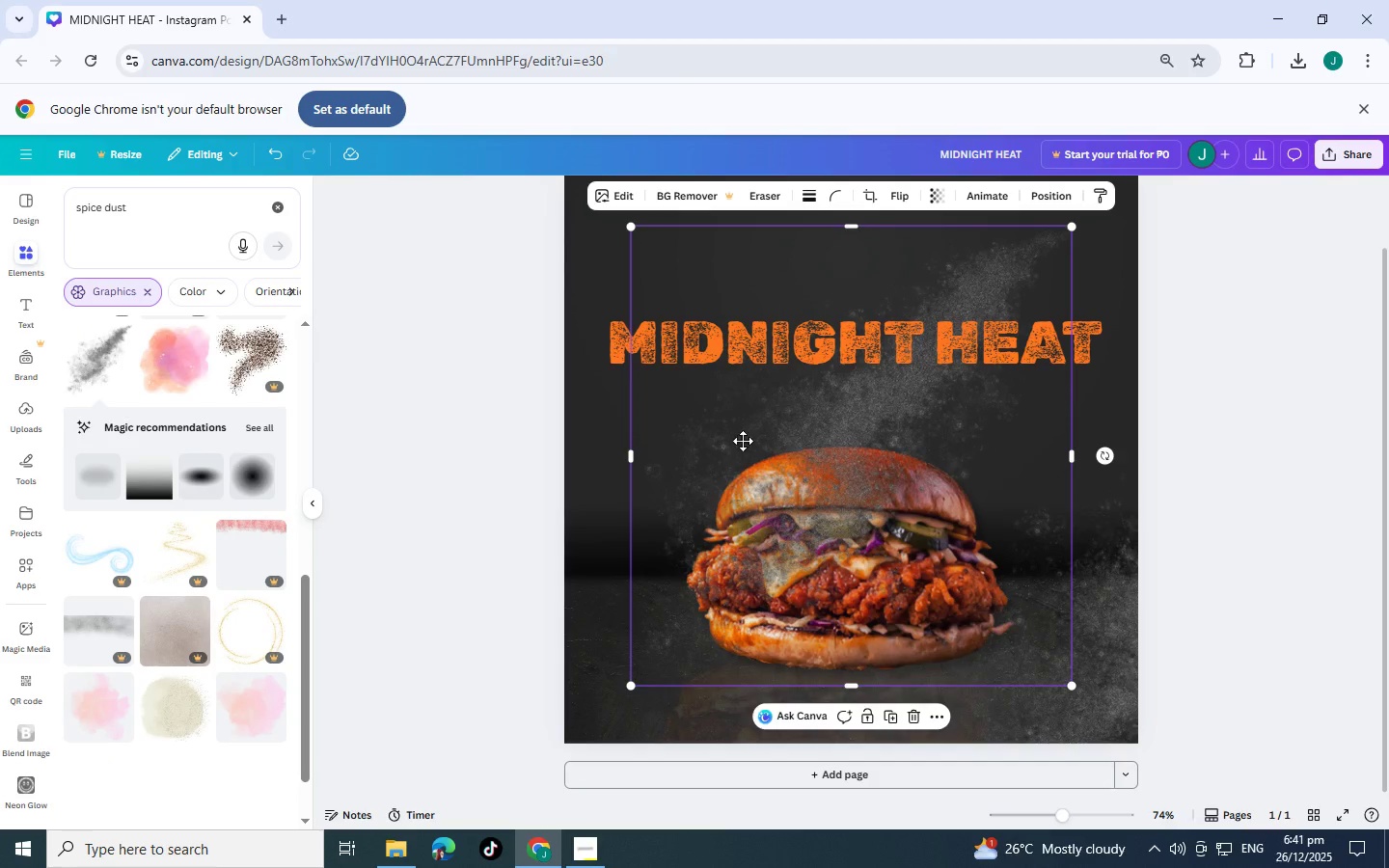 
left_click_drag(start_coordinate=[846, 443], to_coordinate=[1132, 231])
 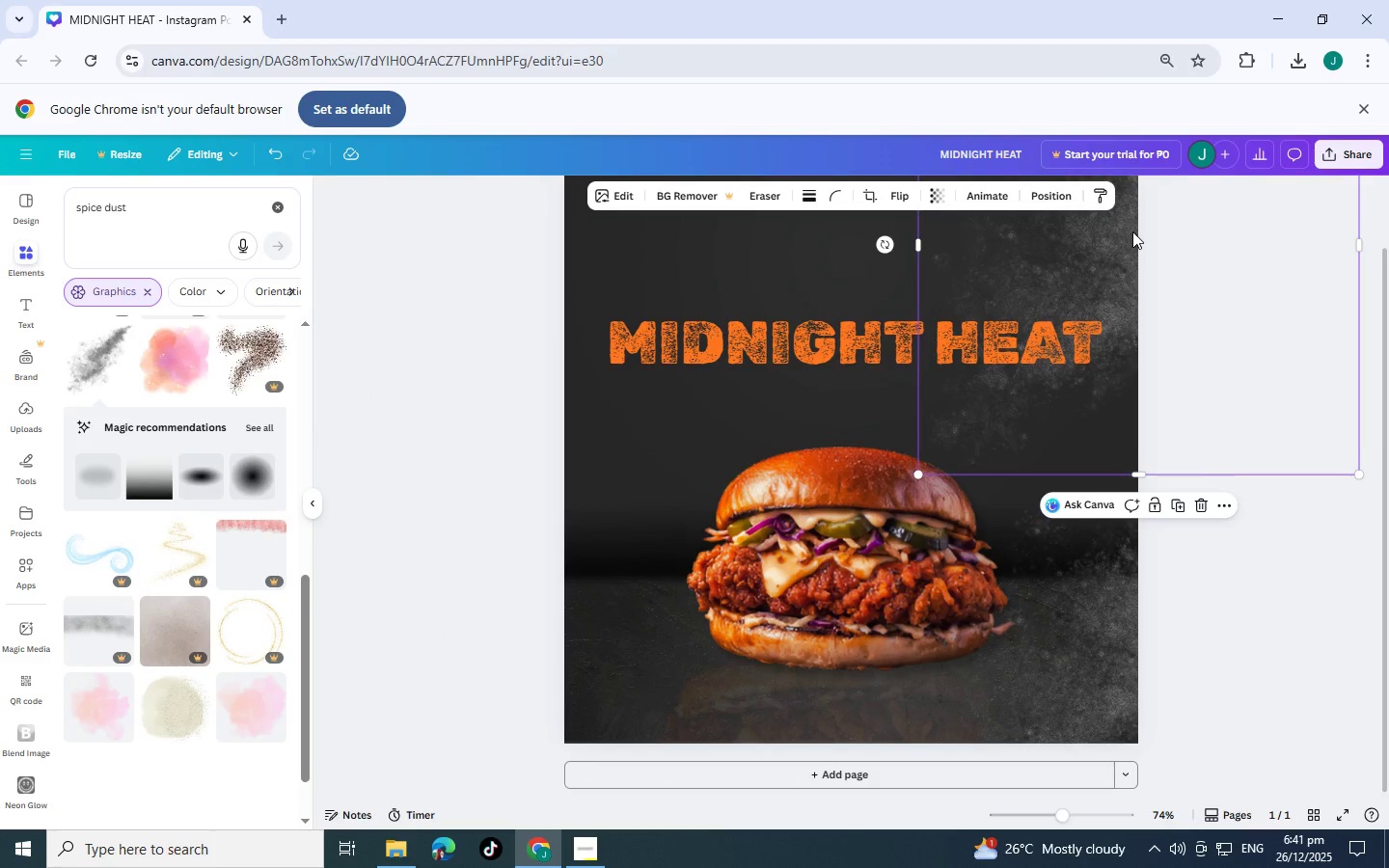 
scroll: coordinate [1132, 231], scroll_direction: up, amount: 2.0
 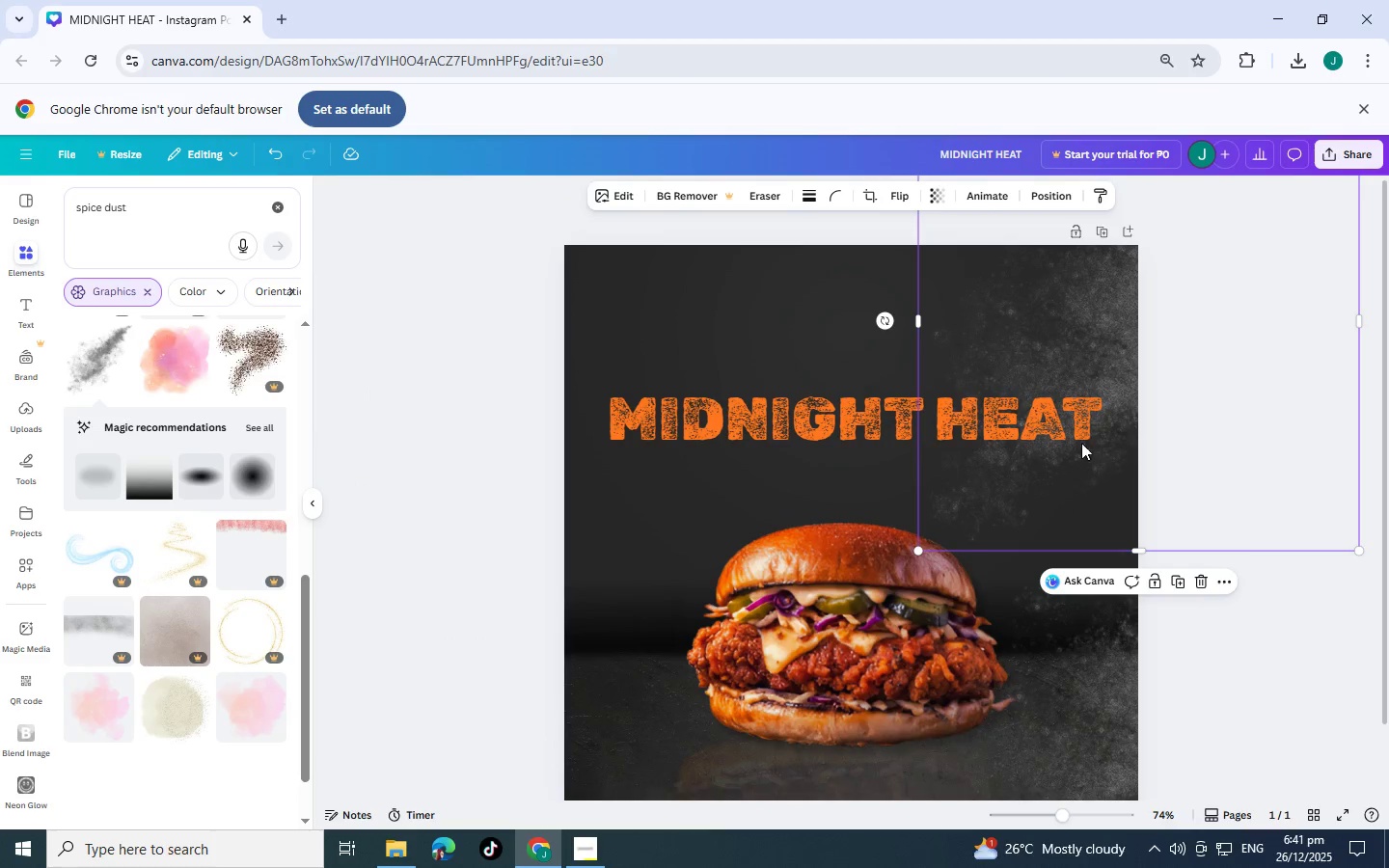 
left_click_drag(start_coordinate=[1124, 350], to_coordinate=[1166, 265])
 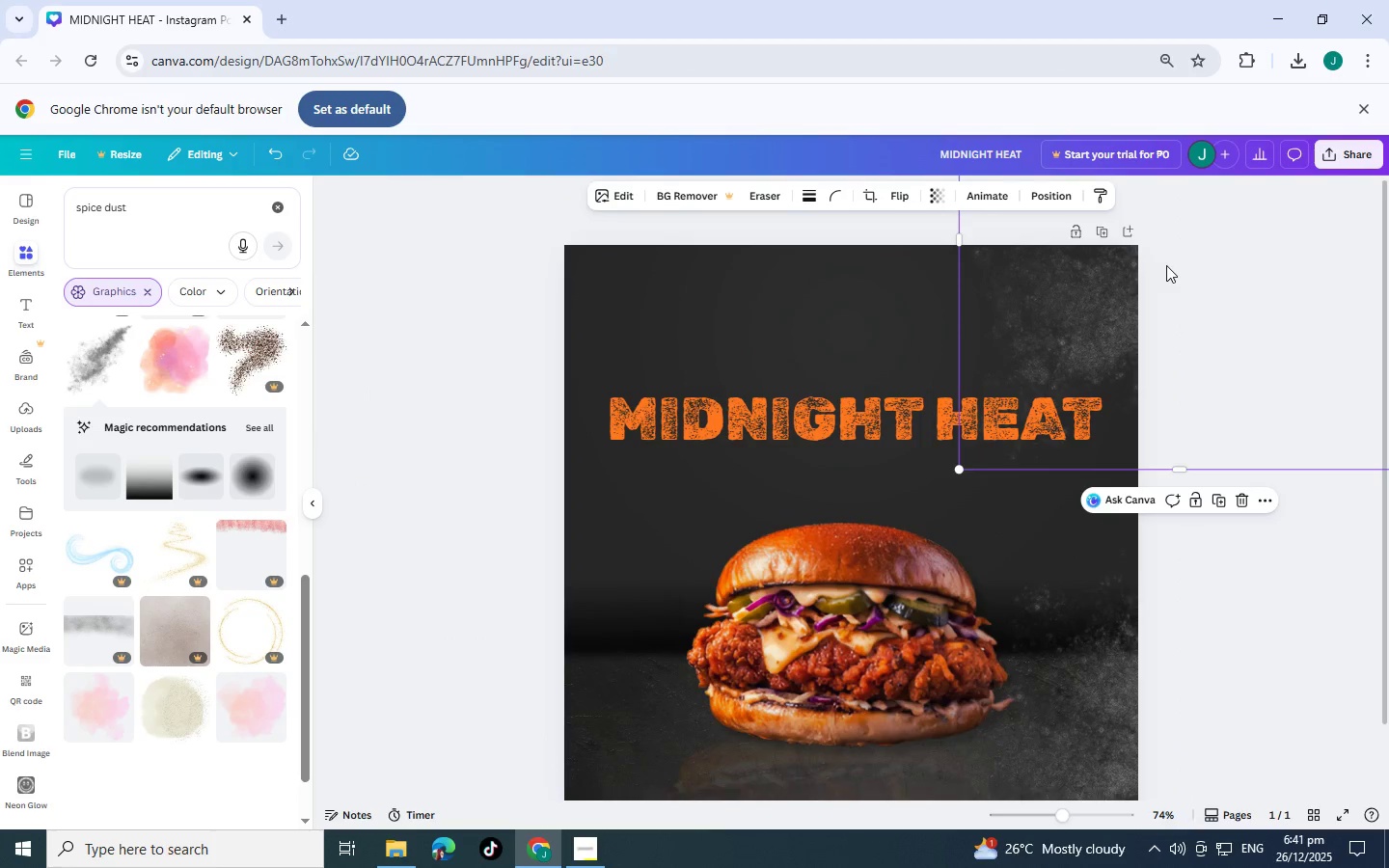 
key(Control+C)
 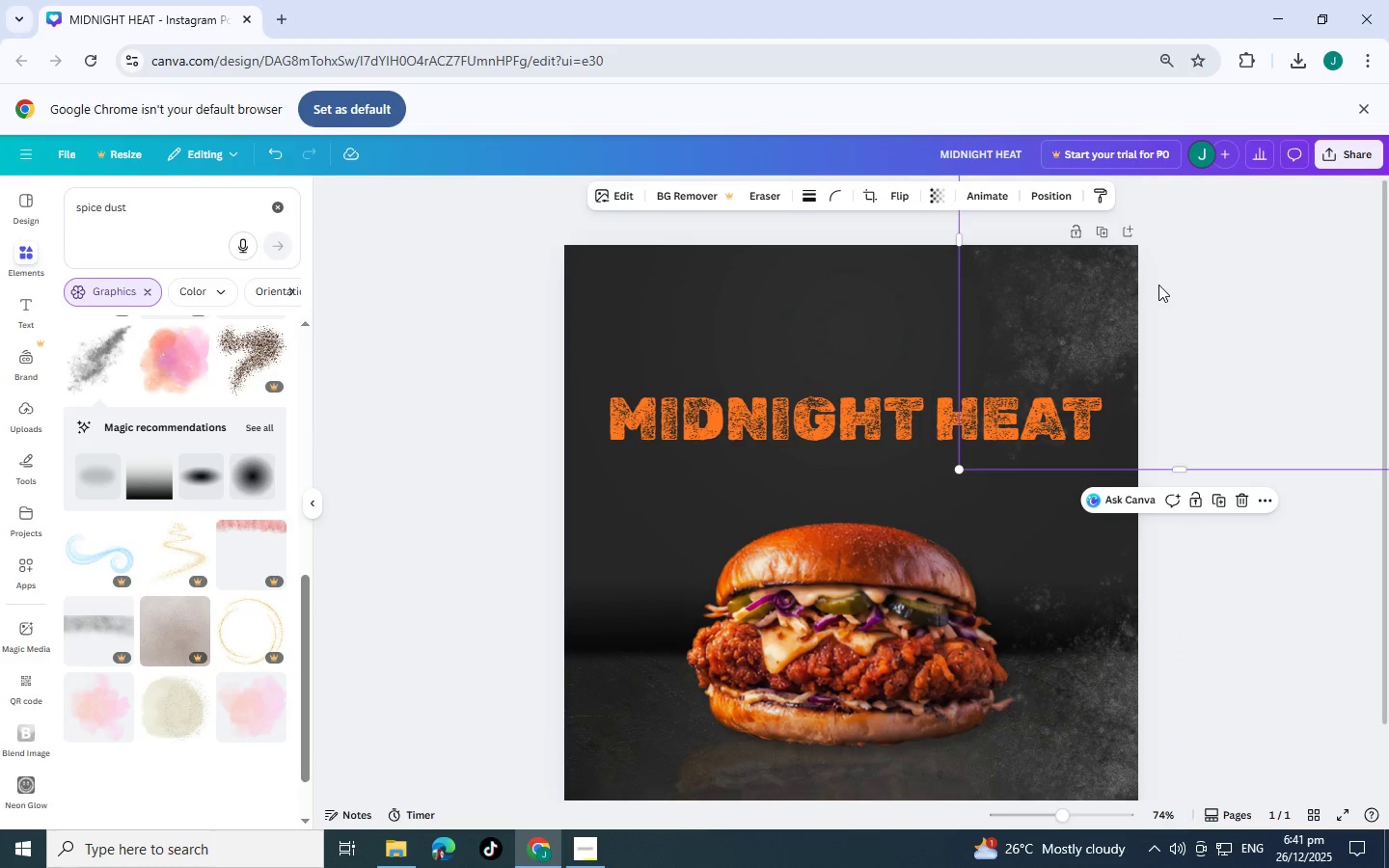 
key(Control+V)
 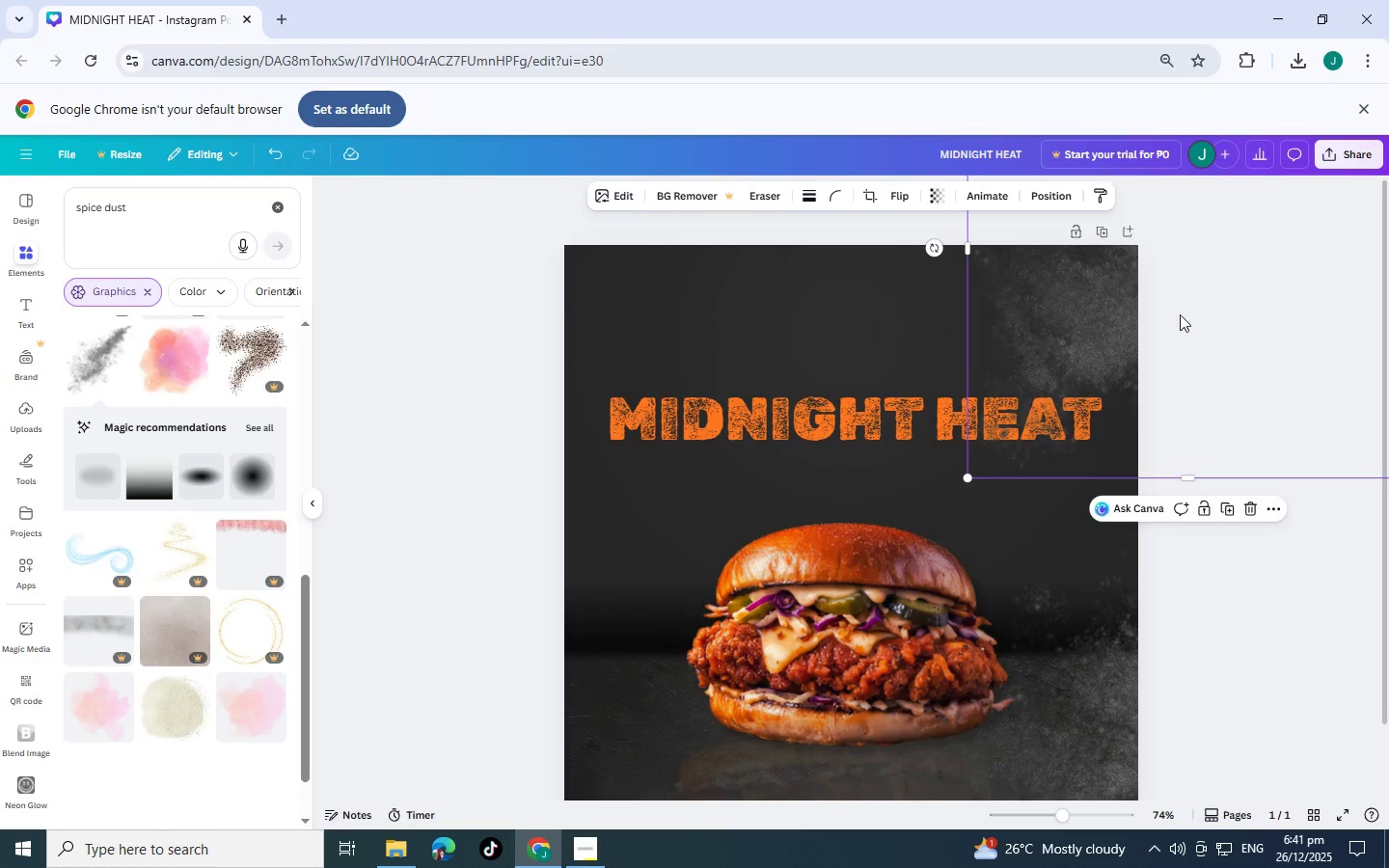 
left_click_drag(start_coordinate=[1165, 317], to_coordinate=[605, 321])
 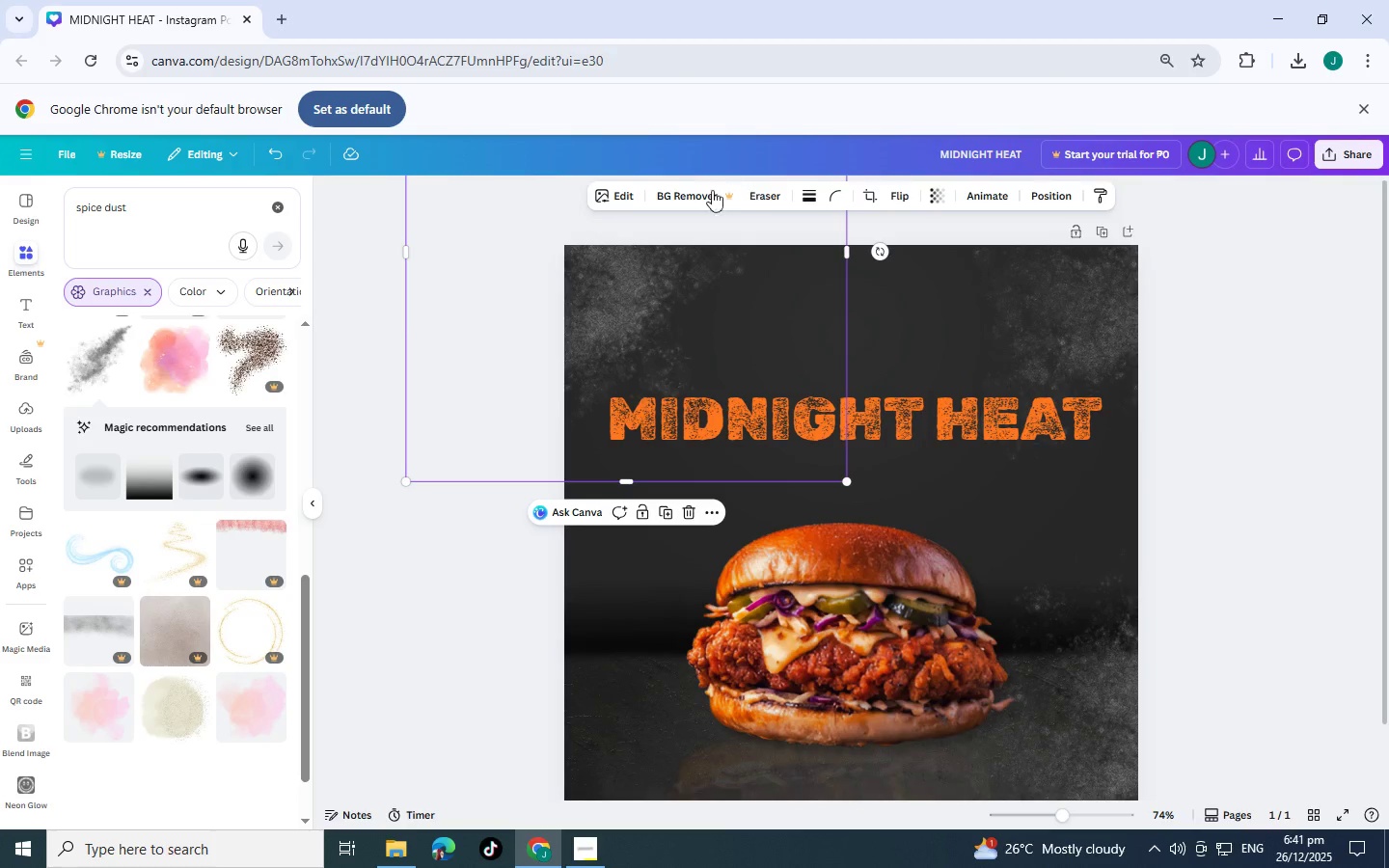 
left_click([897, 197])
 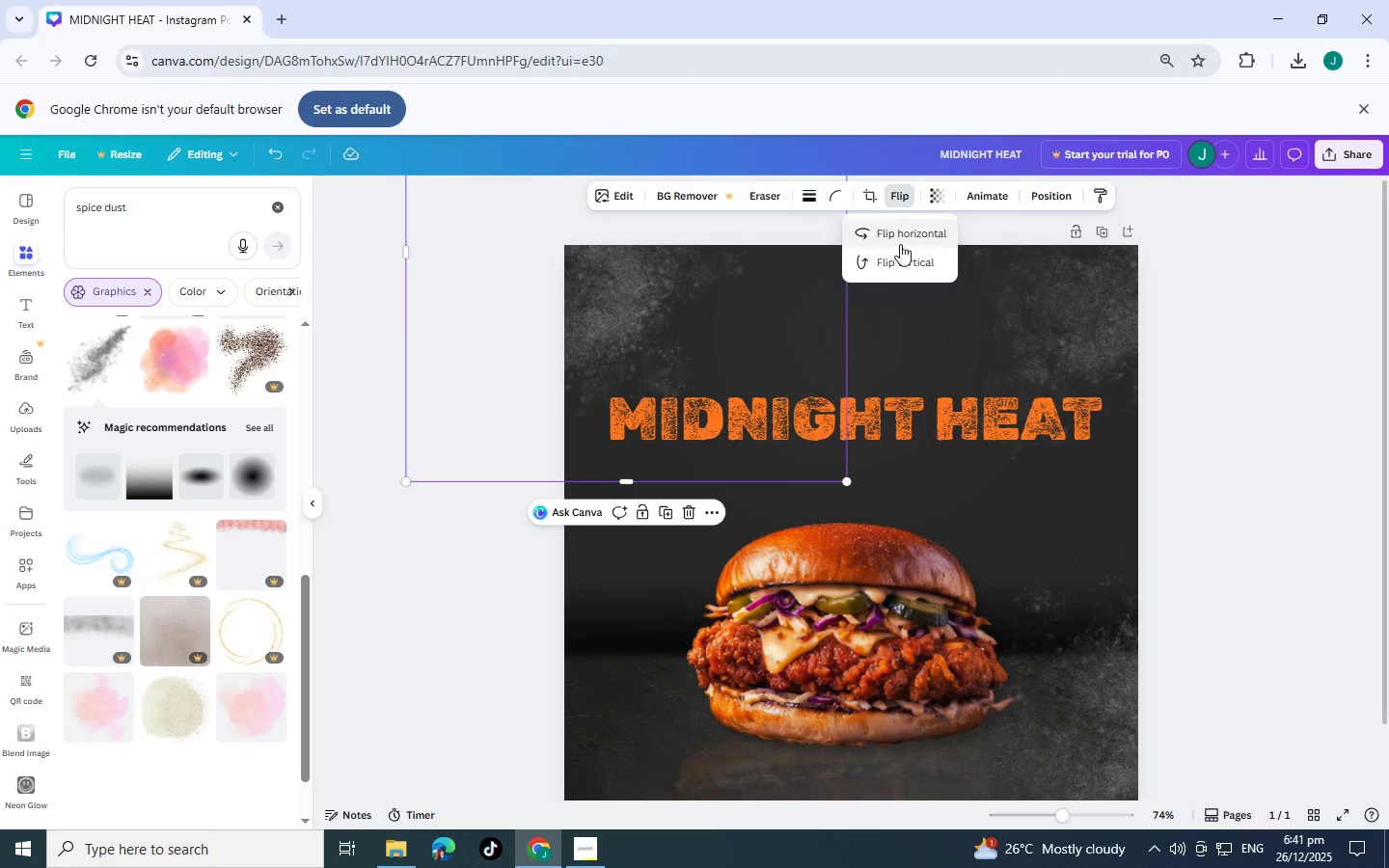 
left_click([910, 231])
 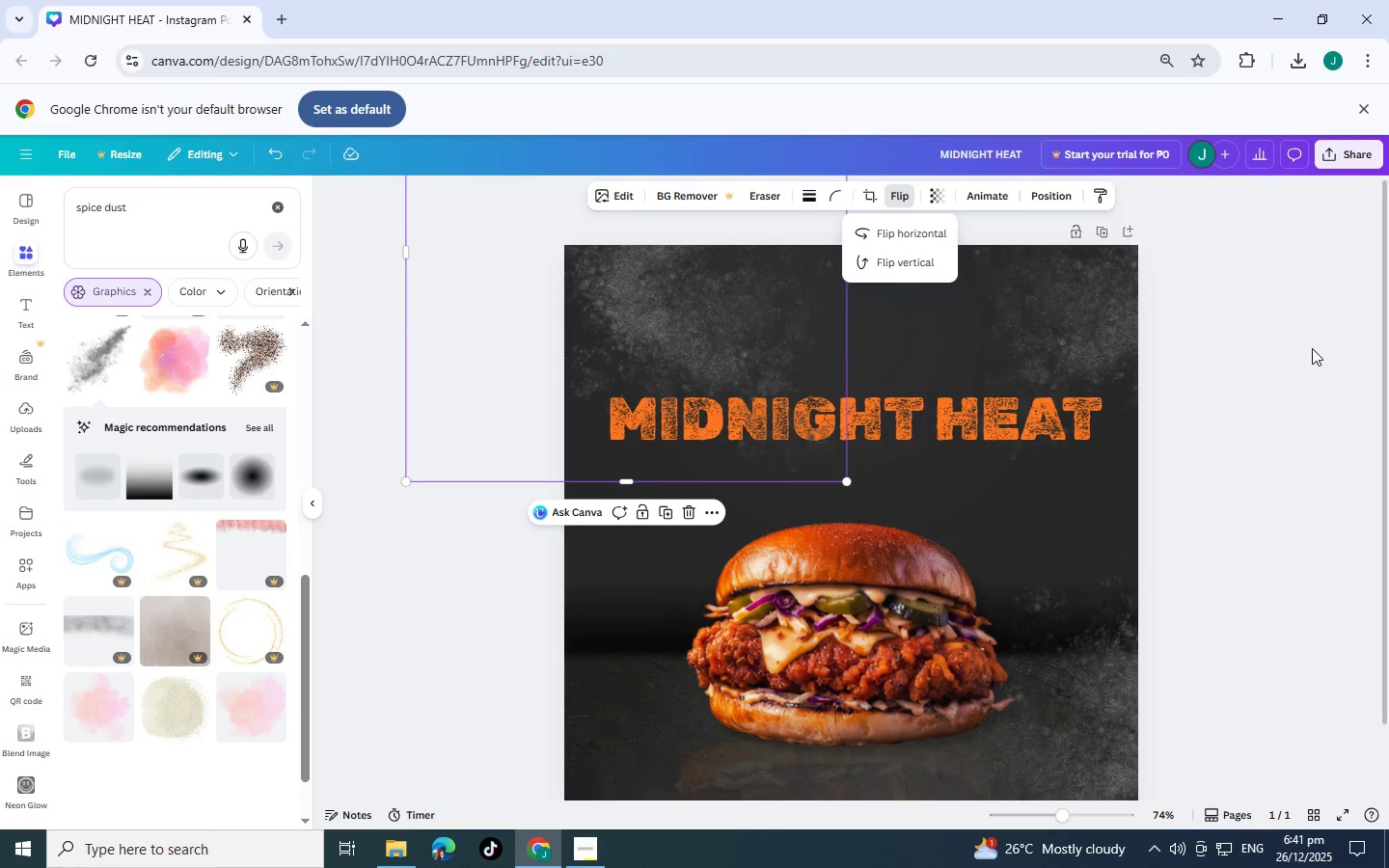 
left_click_drag(start_coordinate=[636, 305], to_coordinate=[618, 334])
 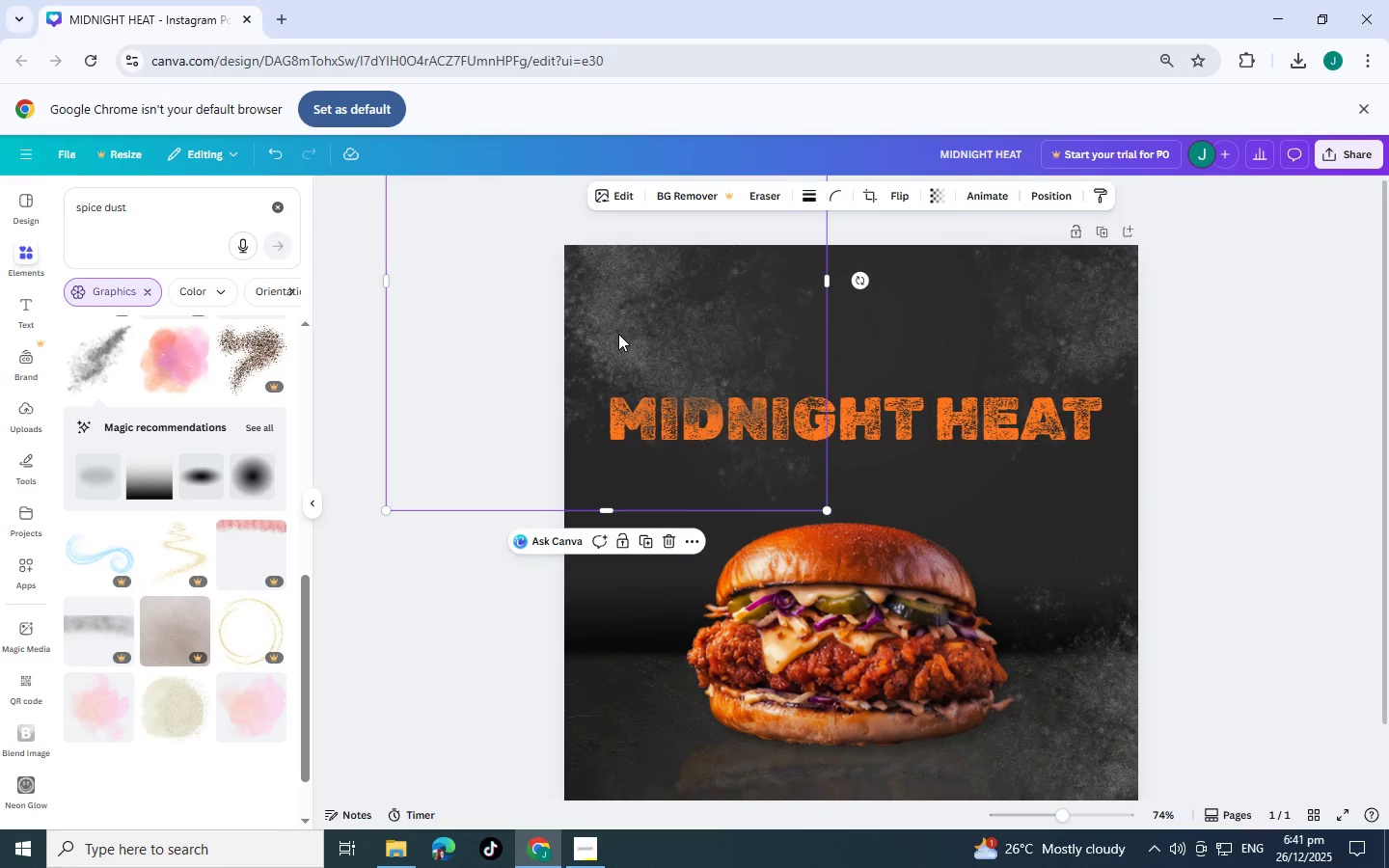 
key(Control+ContextMenu)
 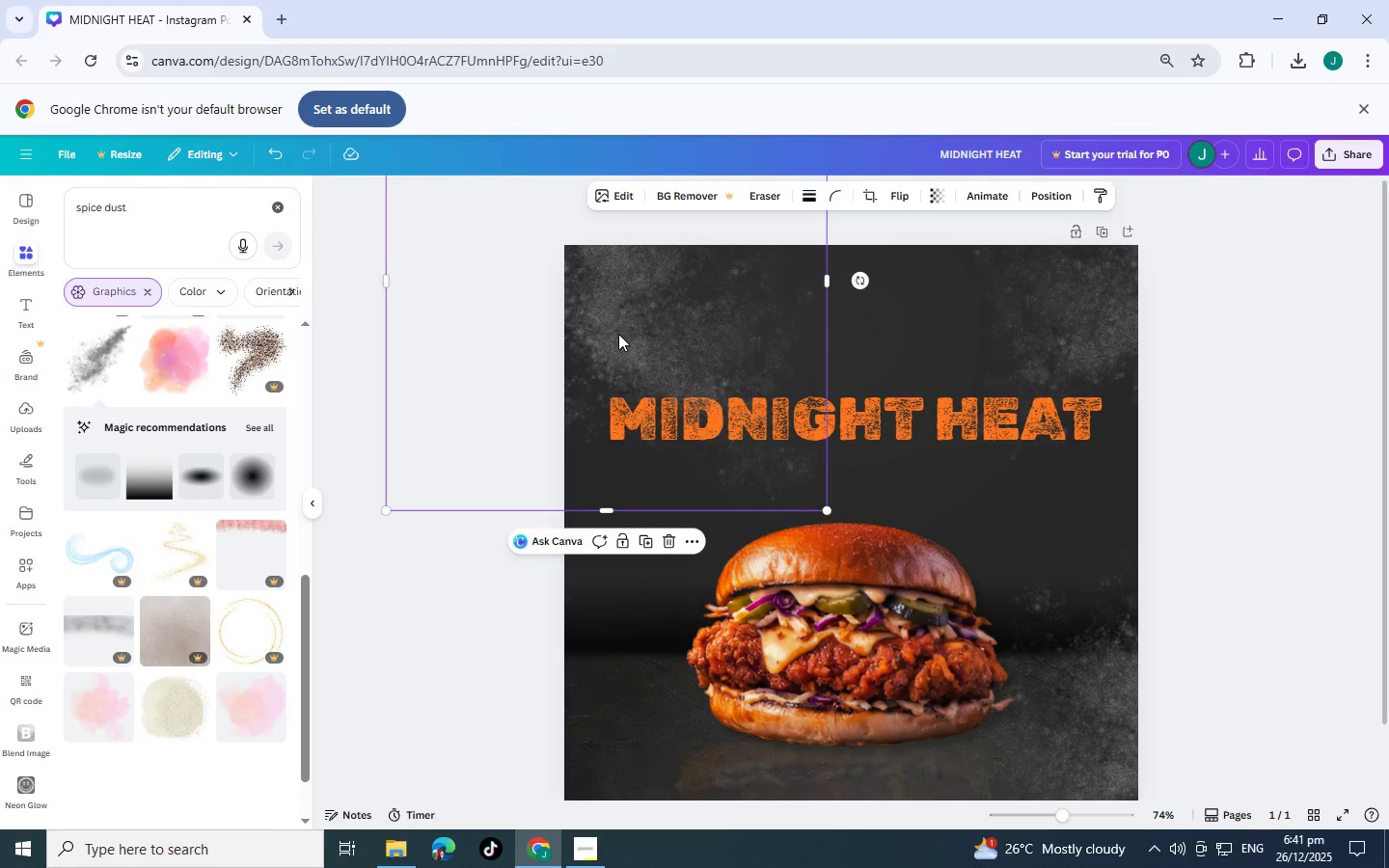 
key(Control+BracketLeft)
 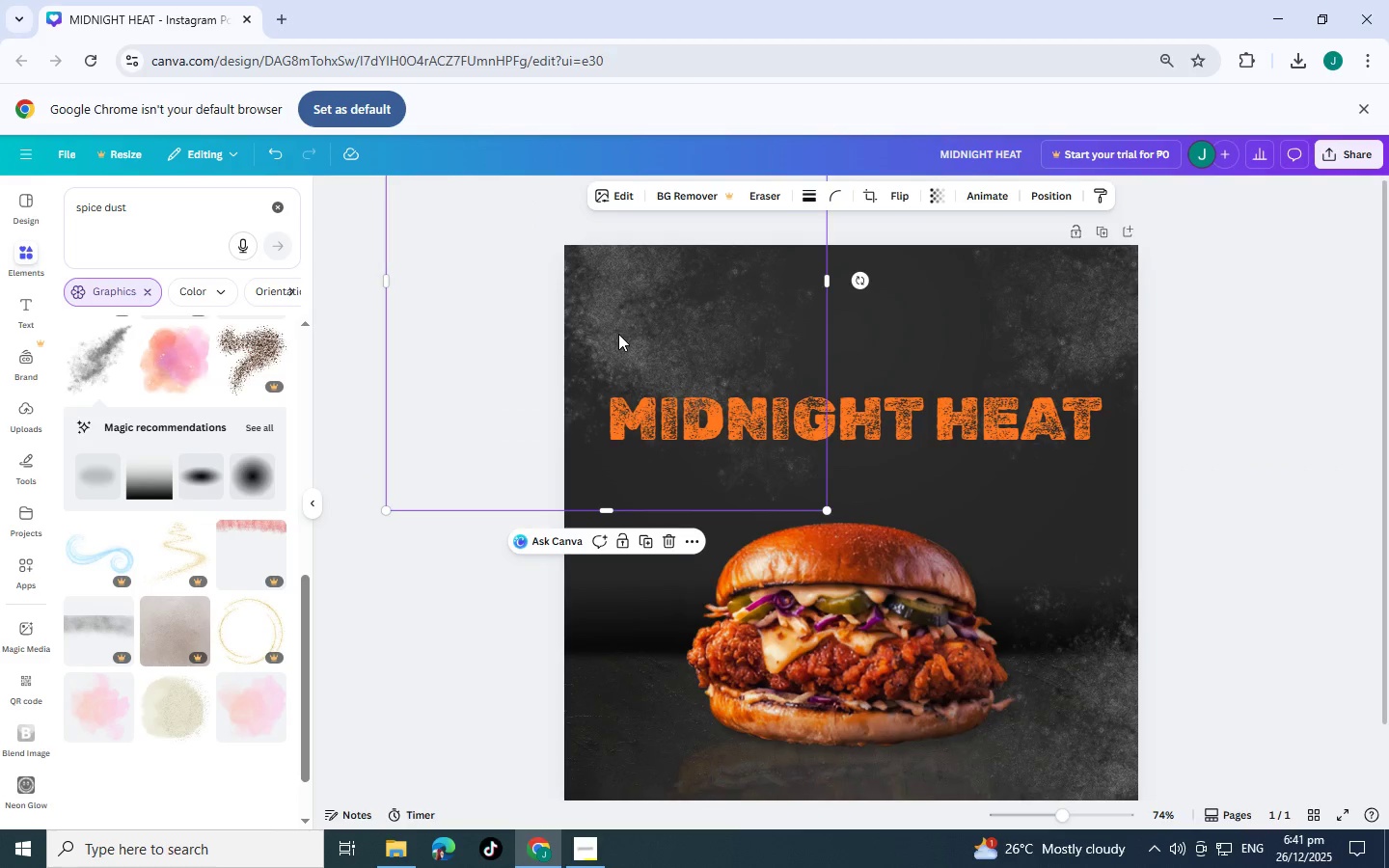 
key(Control+BracketLeft)
 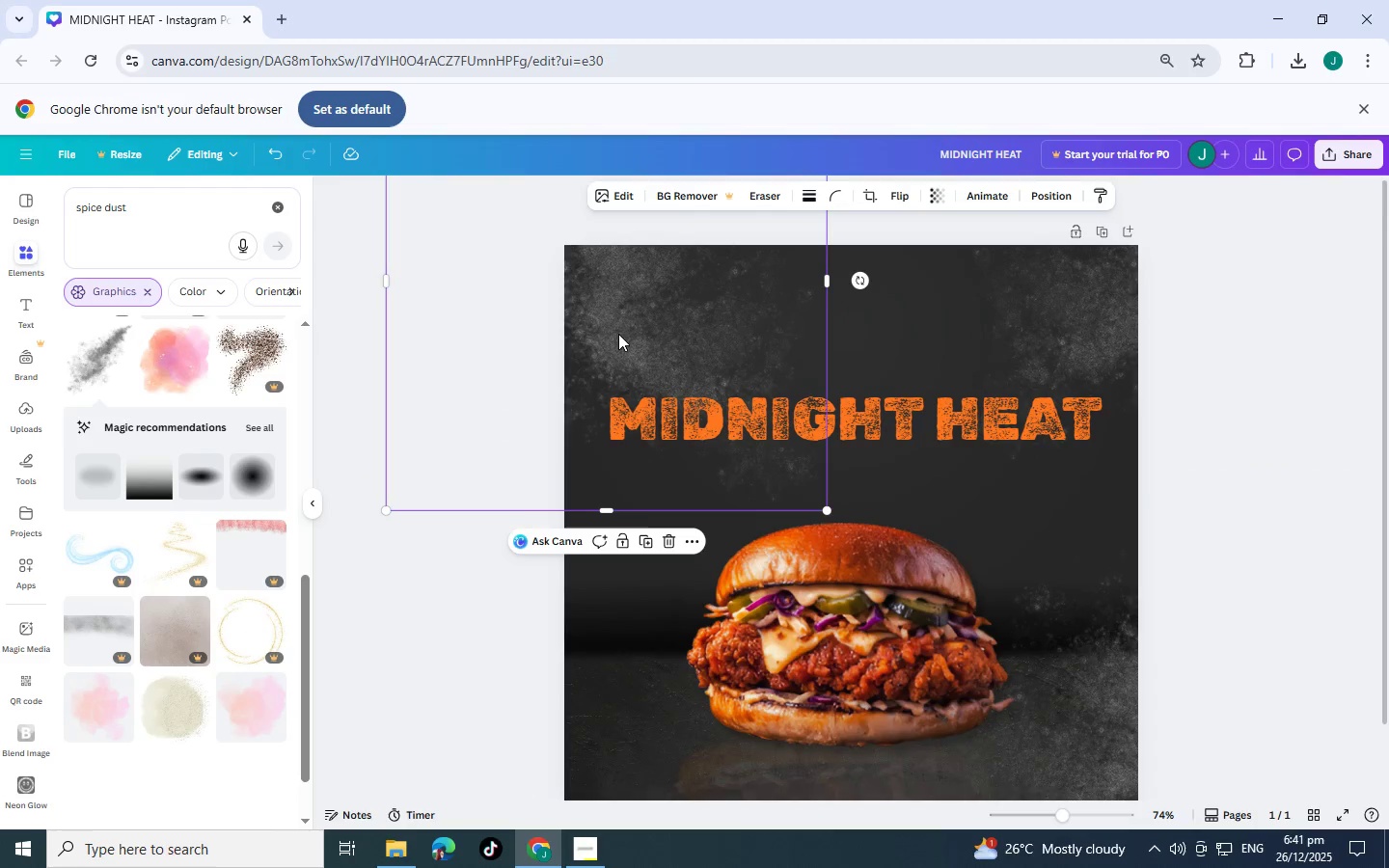 
key(Control+BracketLeft)
 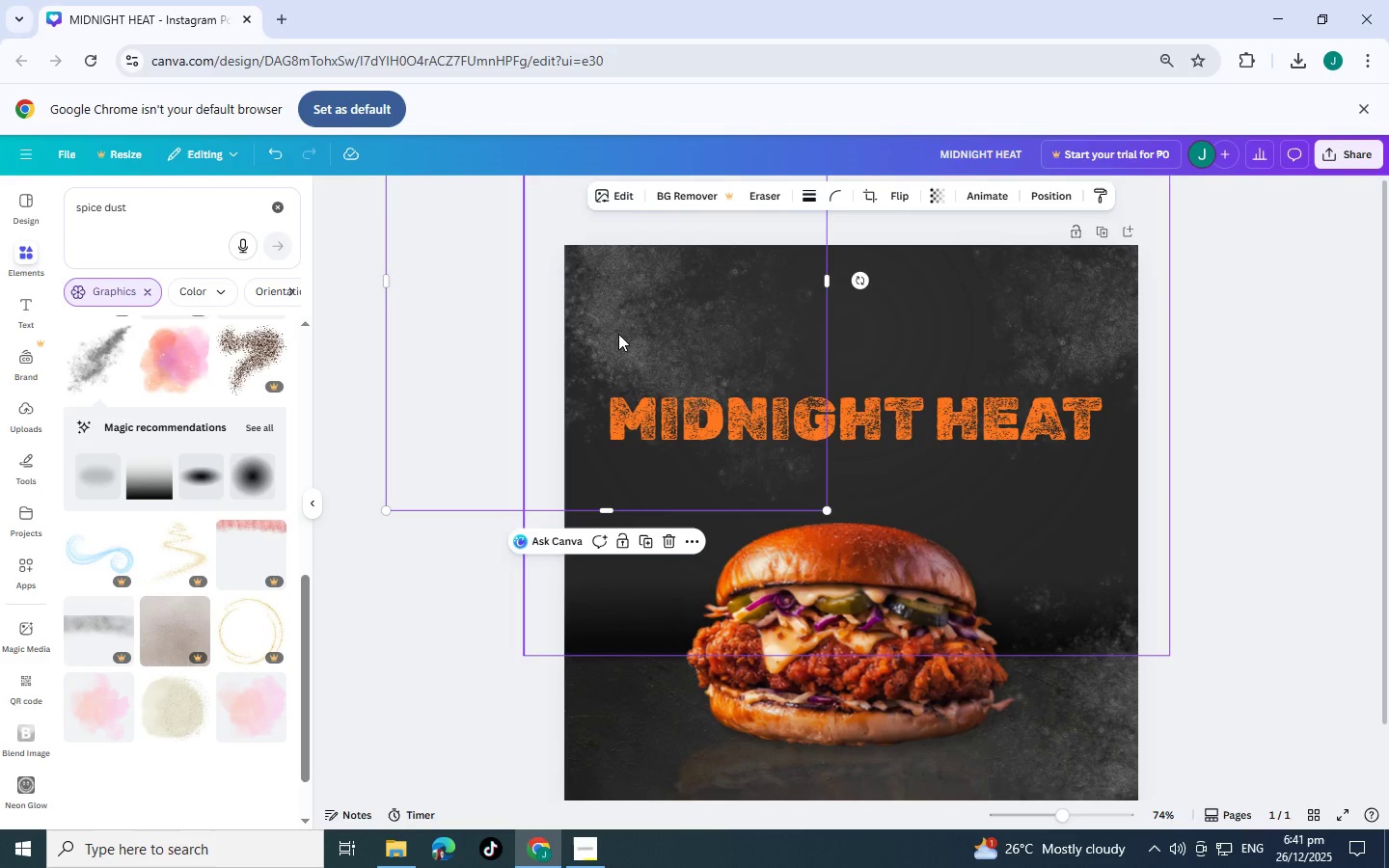 
key(Control+BracketLeft)
 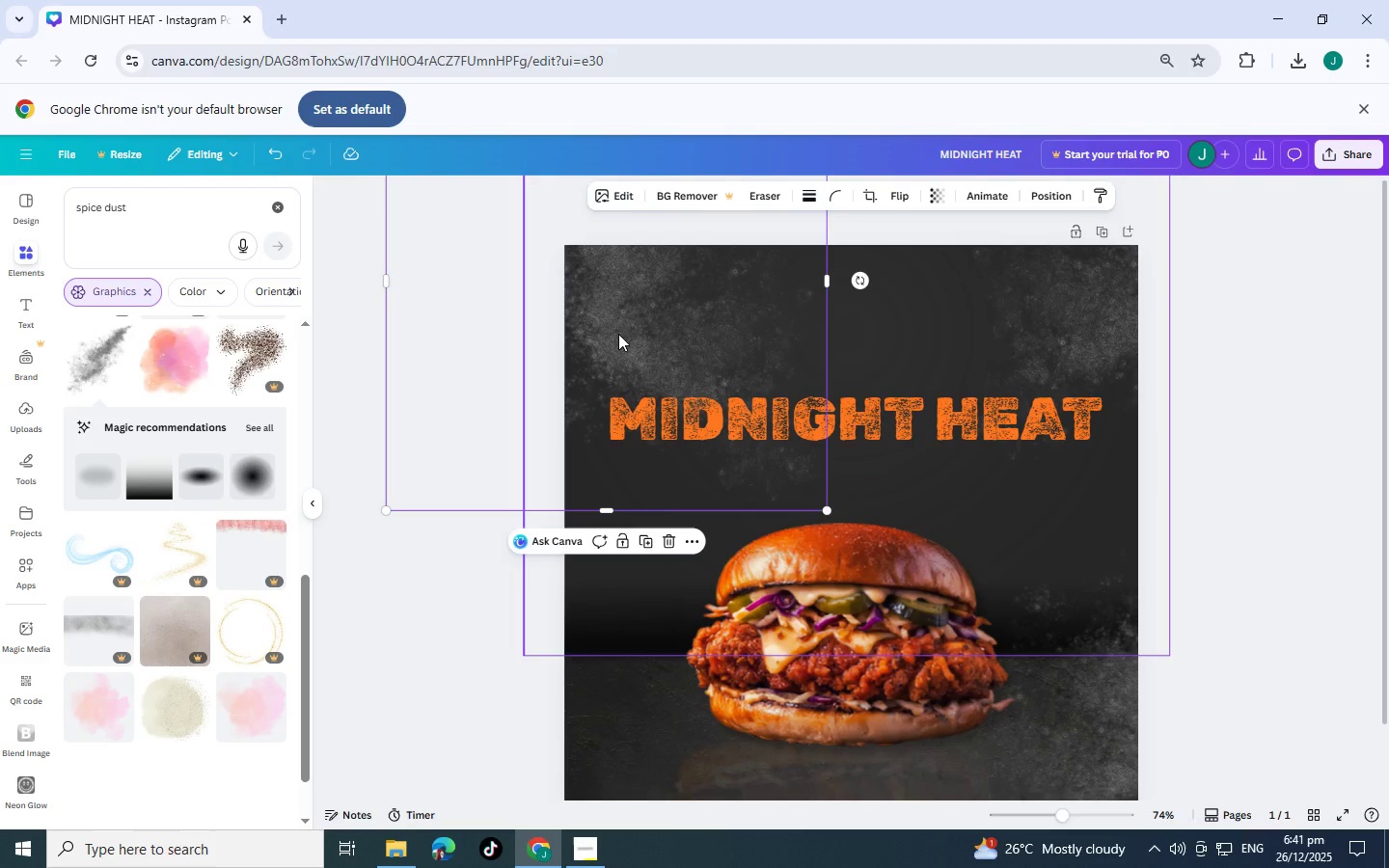 
key(Control+BracketLeft)
 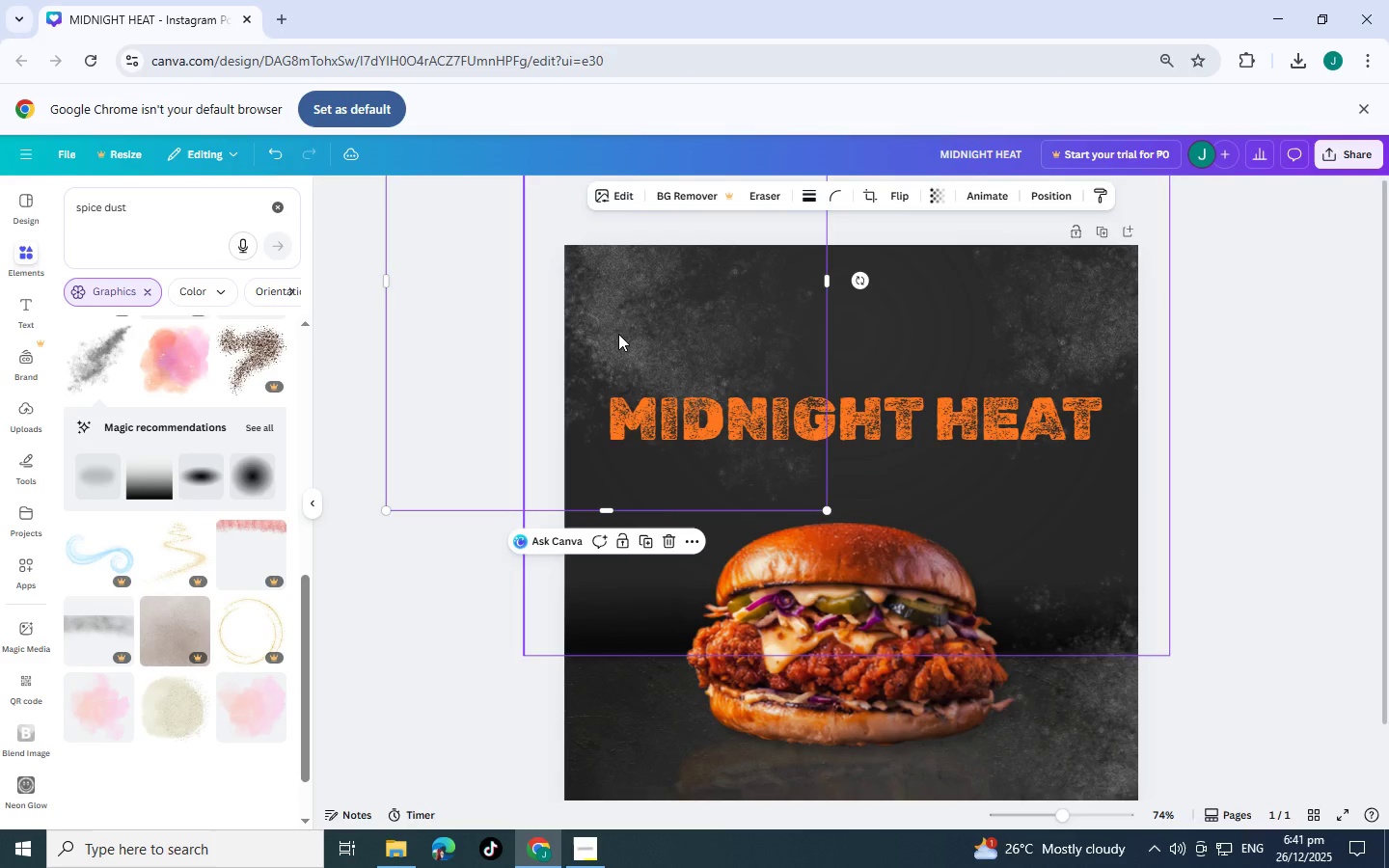 
key(Control+BracketLeft)
 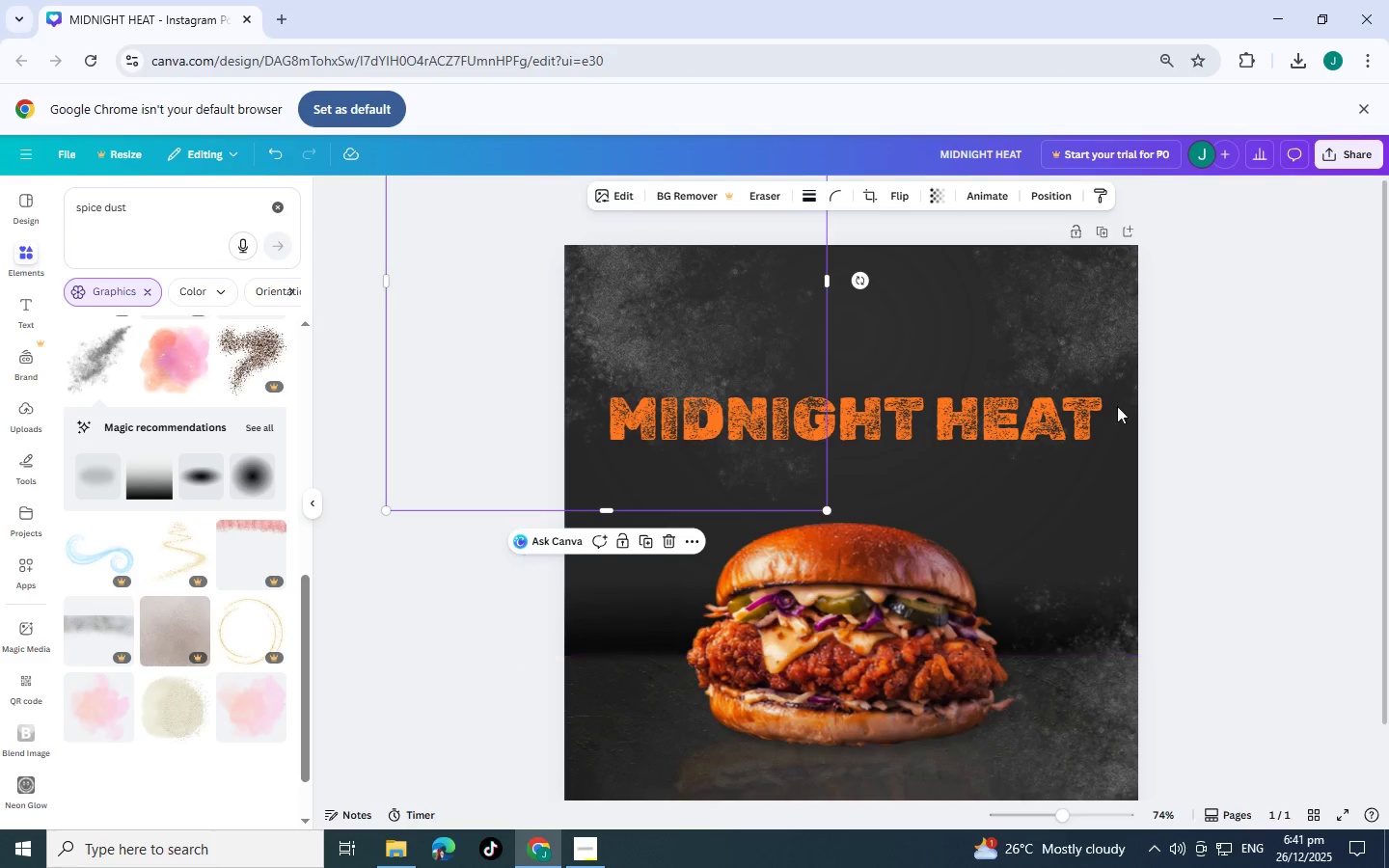 
left_click([1345, 411])
 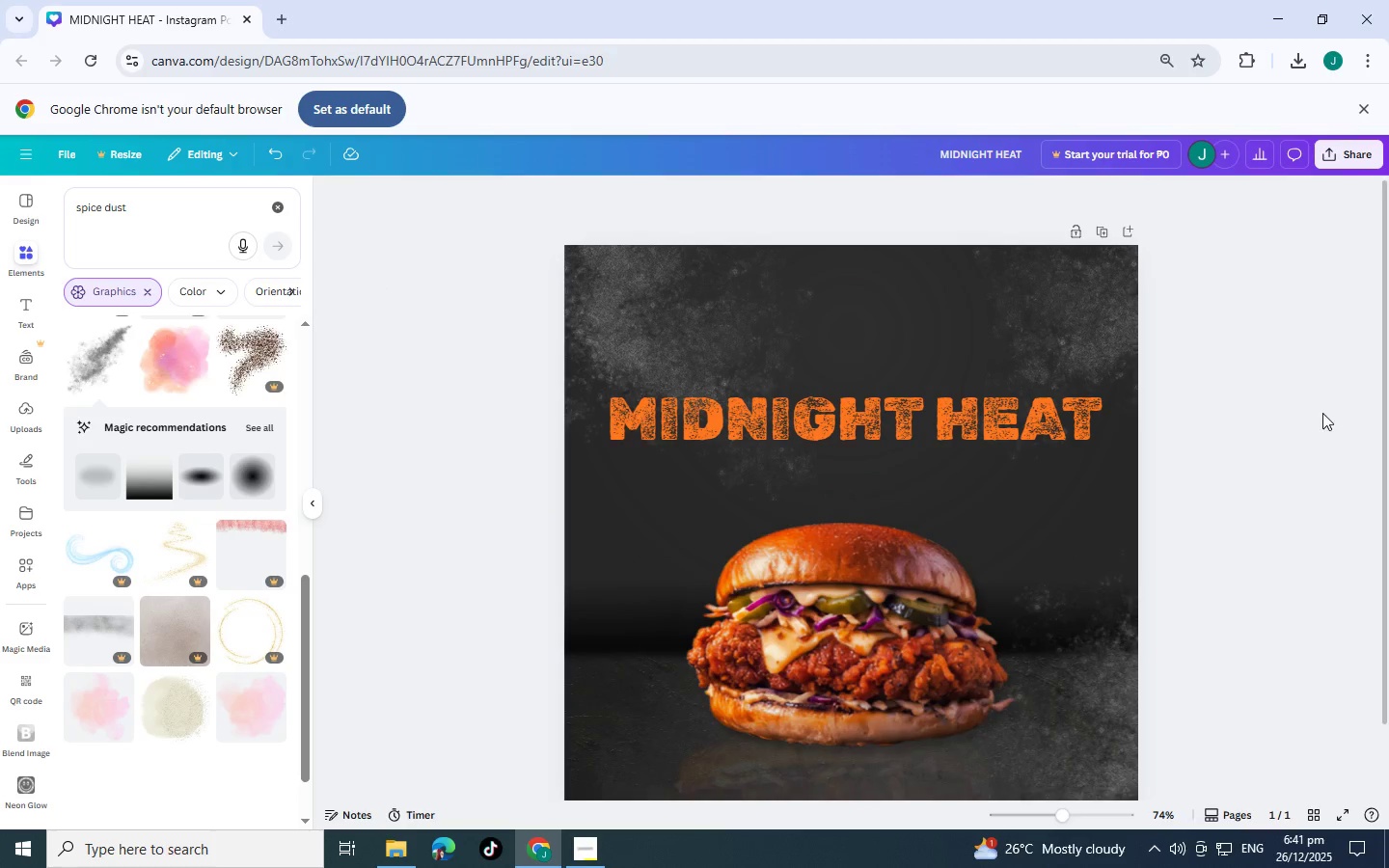 
scroll: coordinate [1318, 414], scroll_direction: down, amount: 3.0
 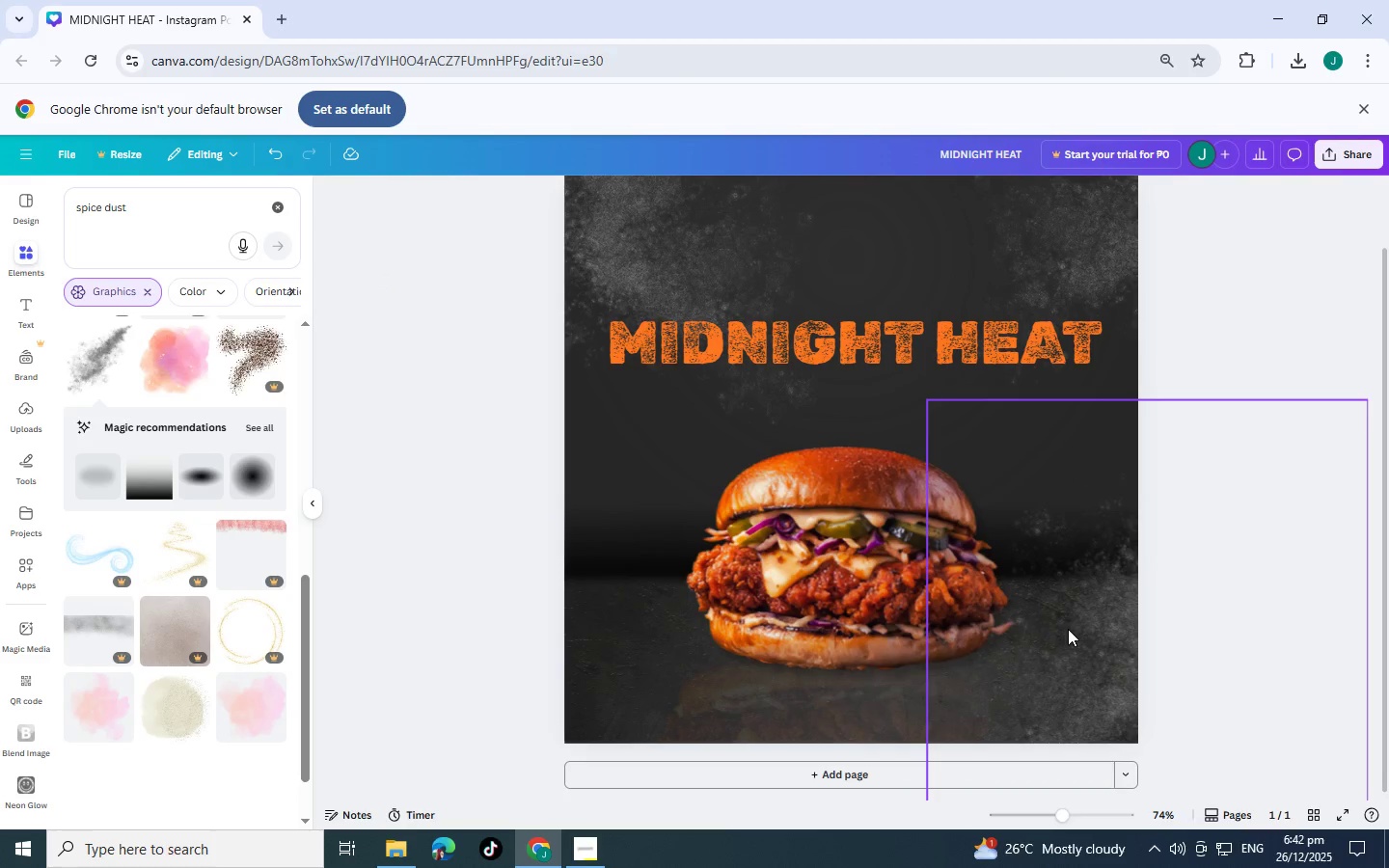 
left_click([1103, 640])
 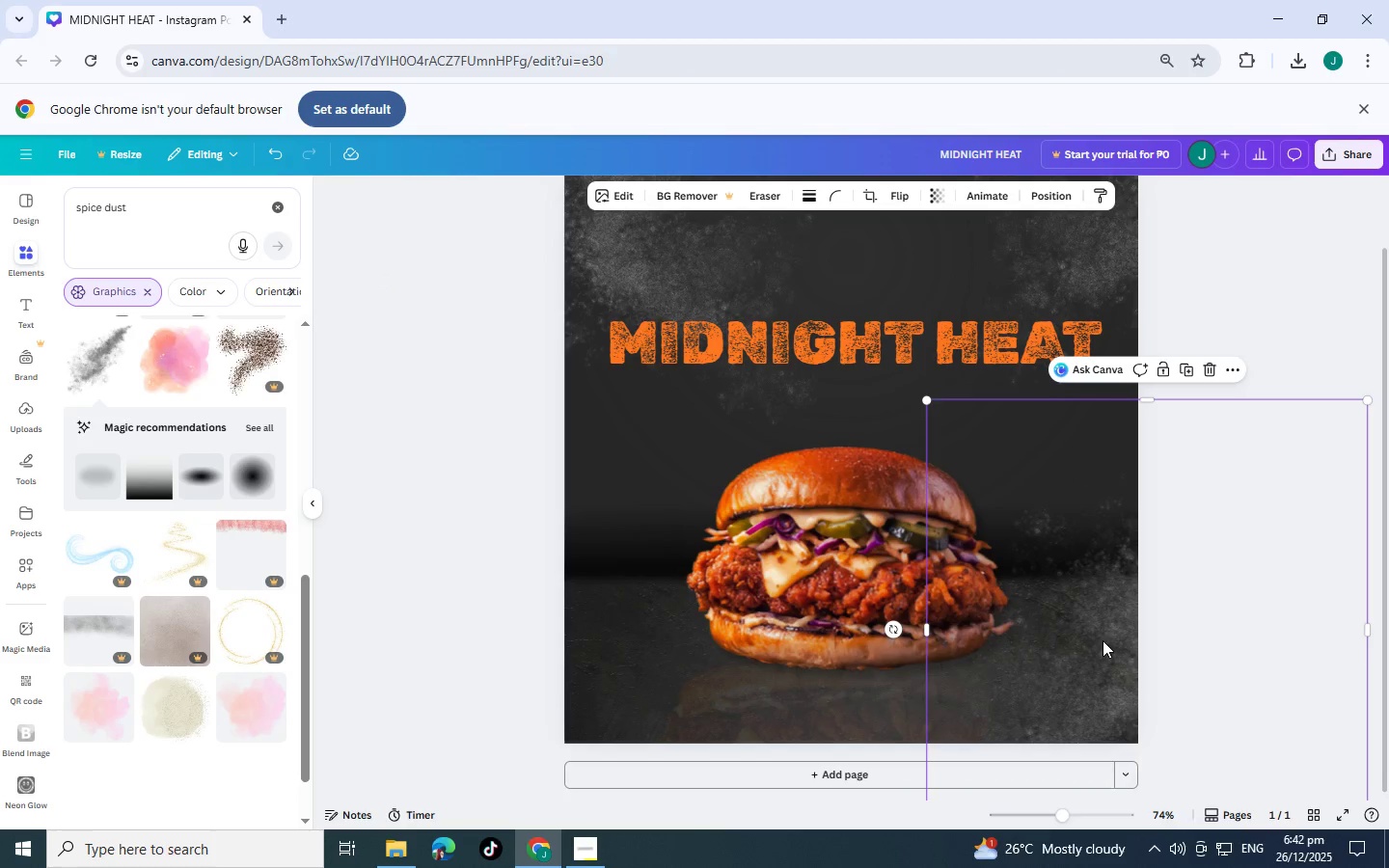 
left_click_drag(start_coordinate=[1103, 640], to_coordinate=[1137, 661])
 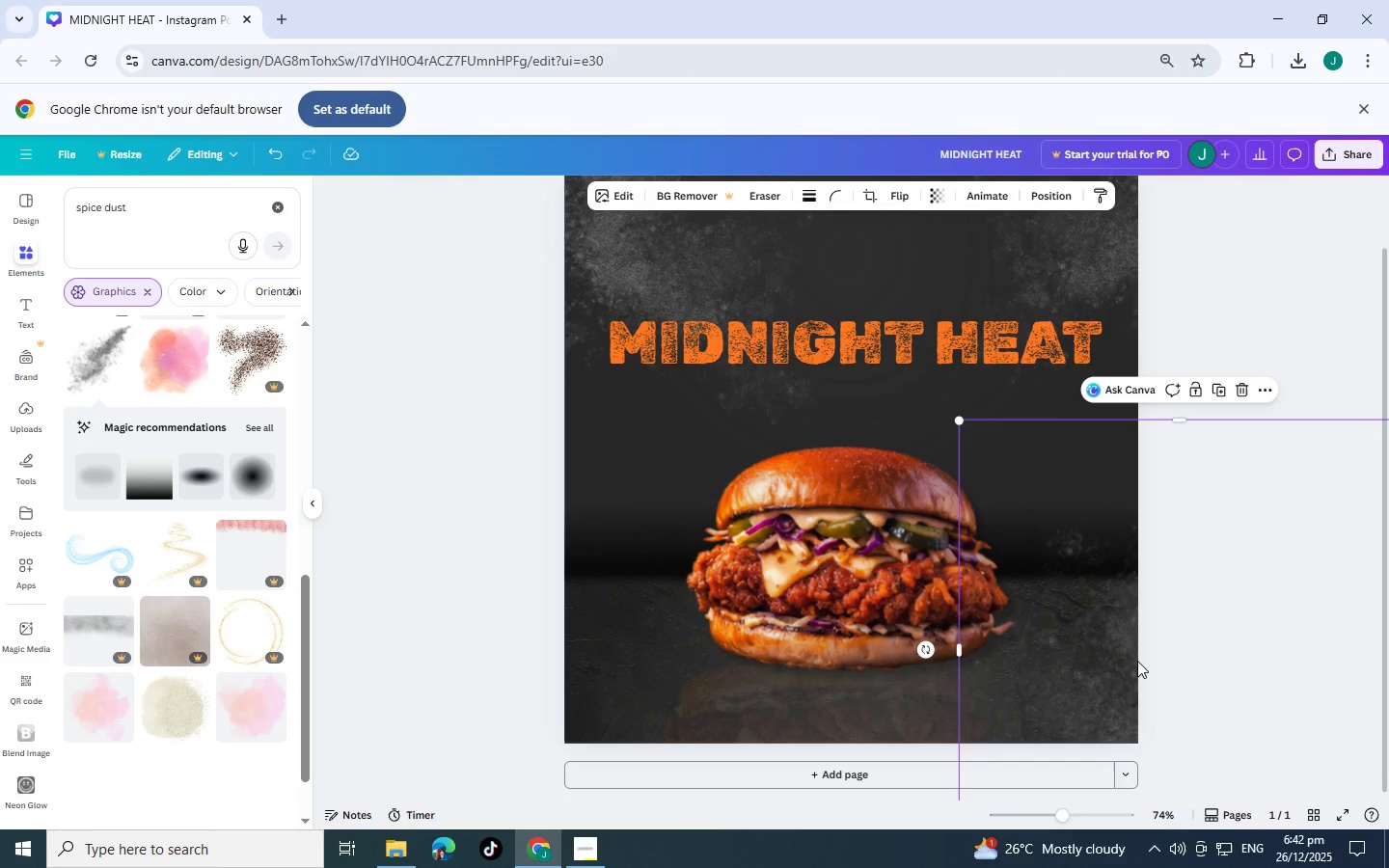 
key(Control+C)
 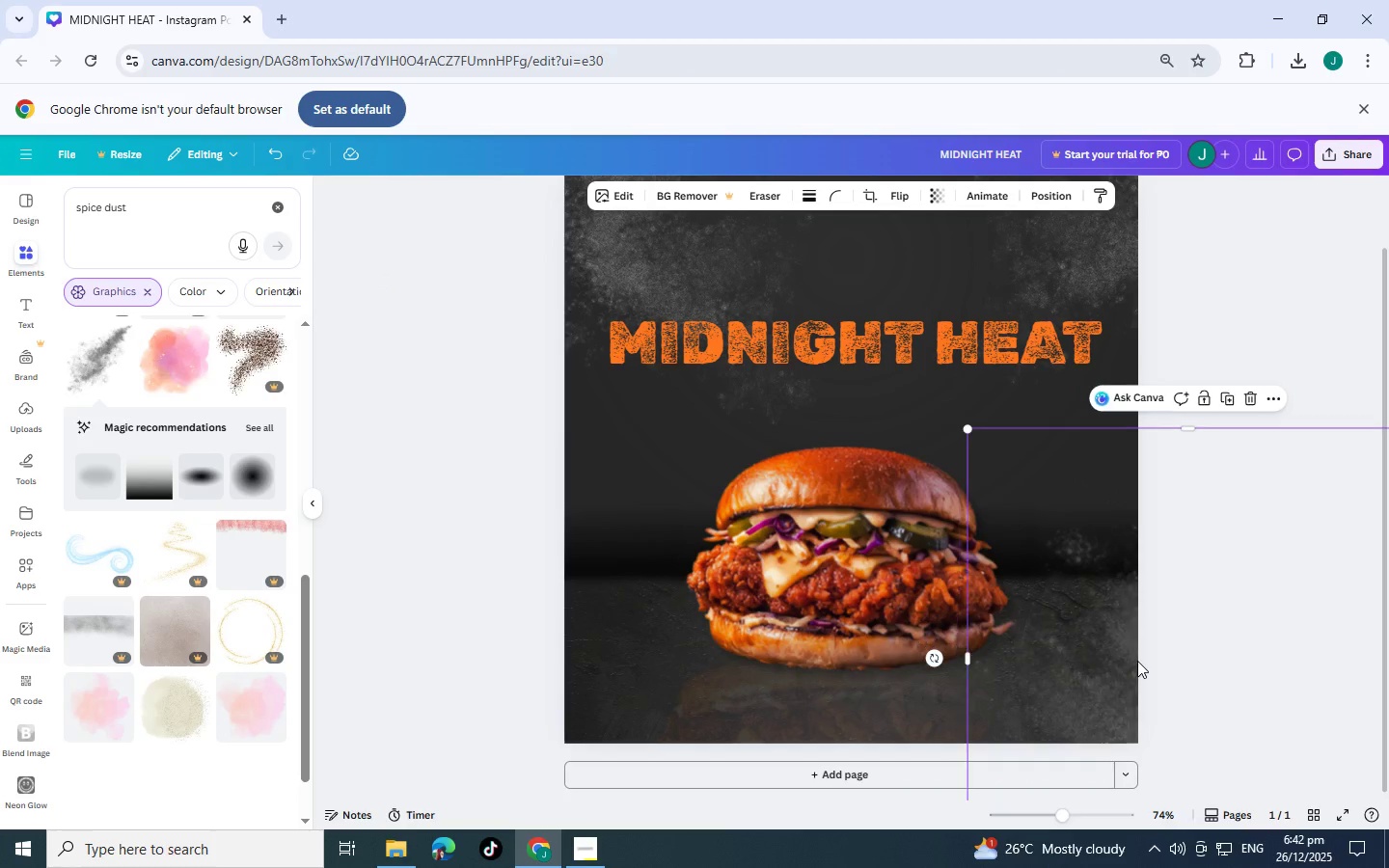 
key(Control+V)
 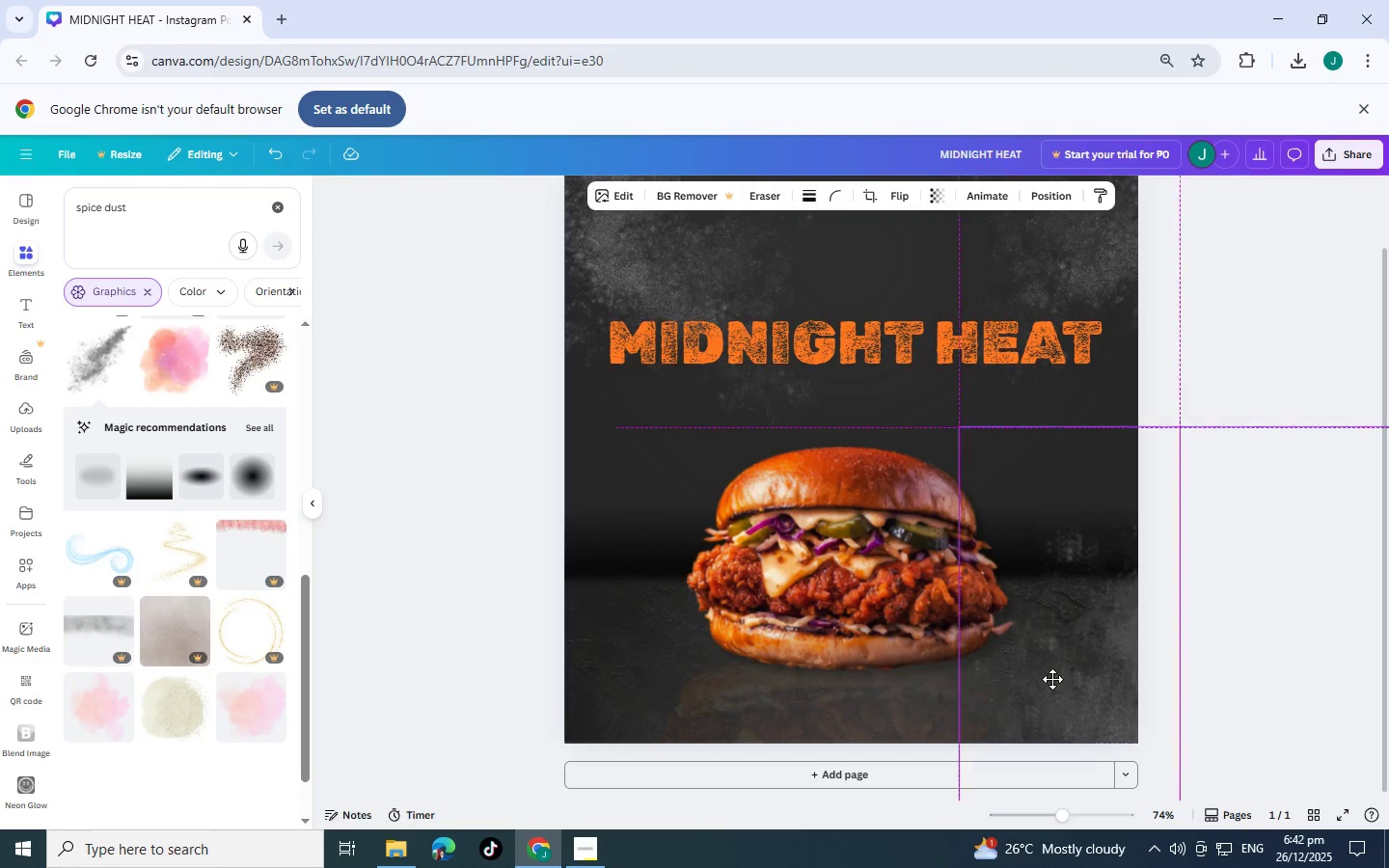 
left_click_drag(start_coordinate=[1126, 665], to_coordinate=[532, 718])
 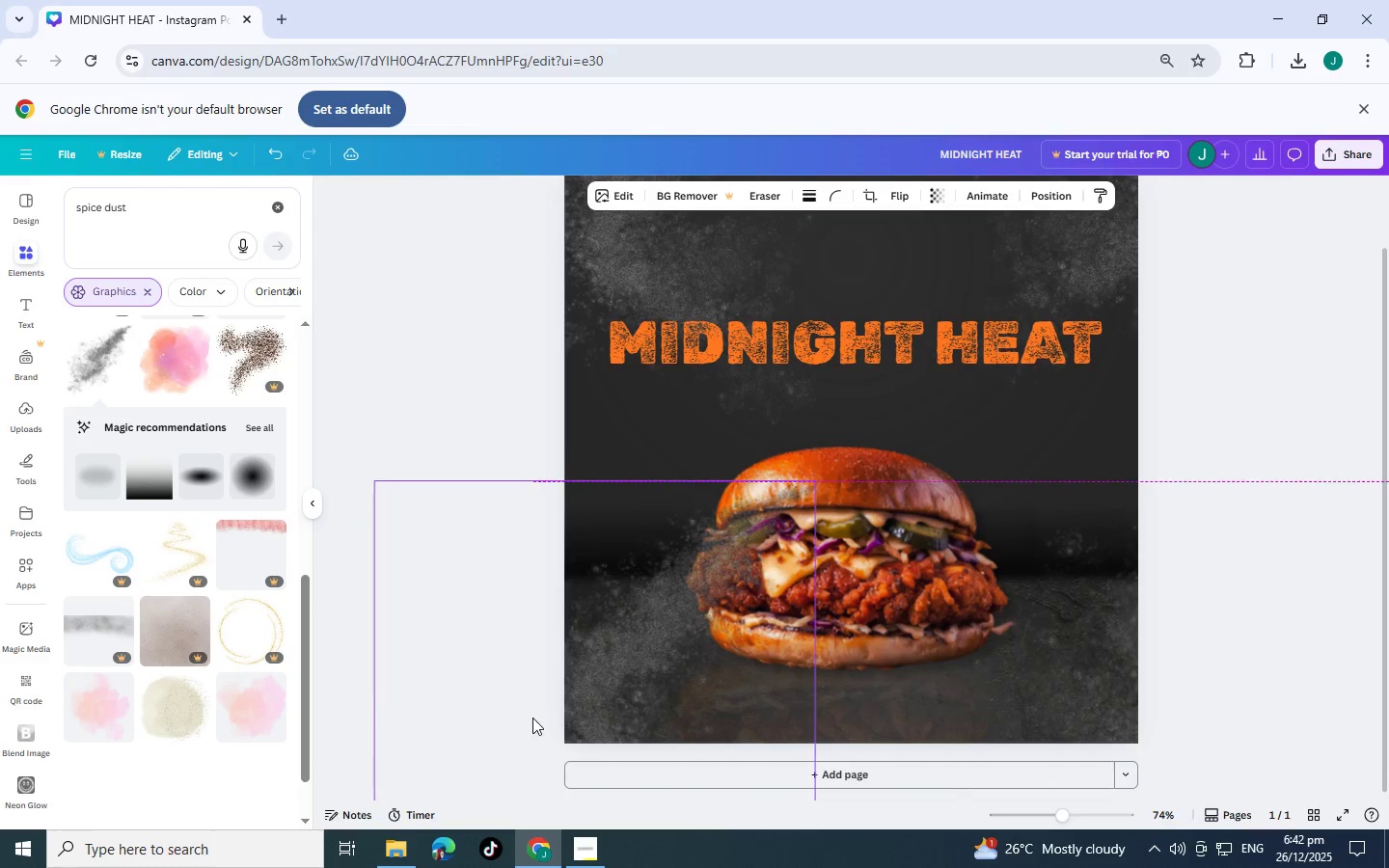 
key(Control+Z)
 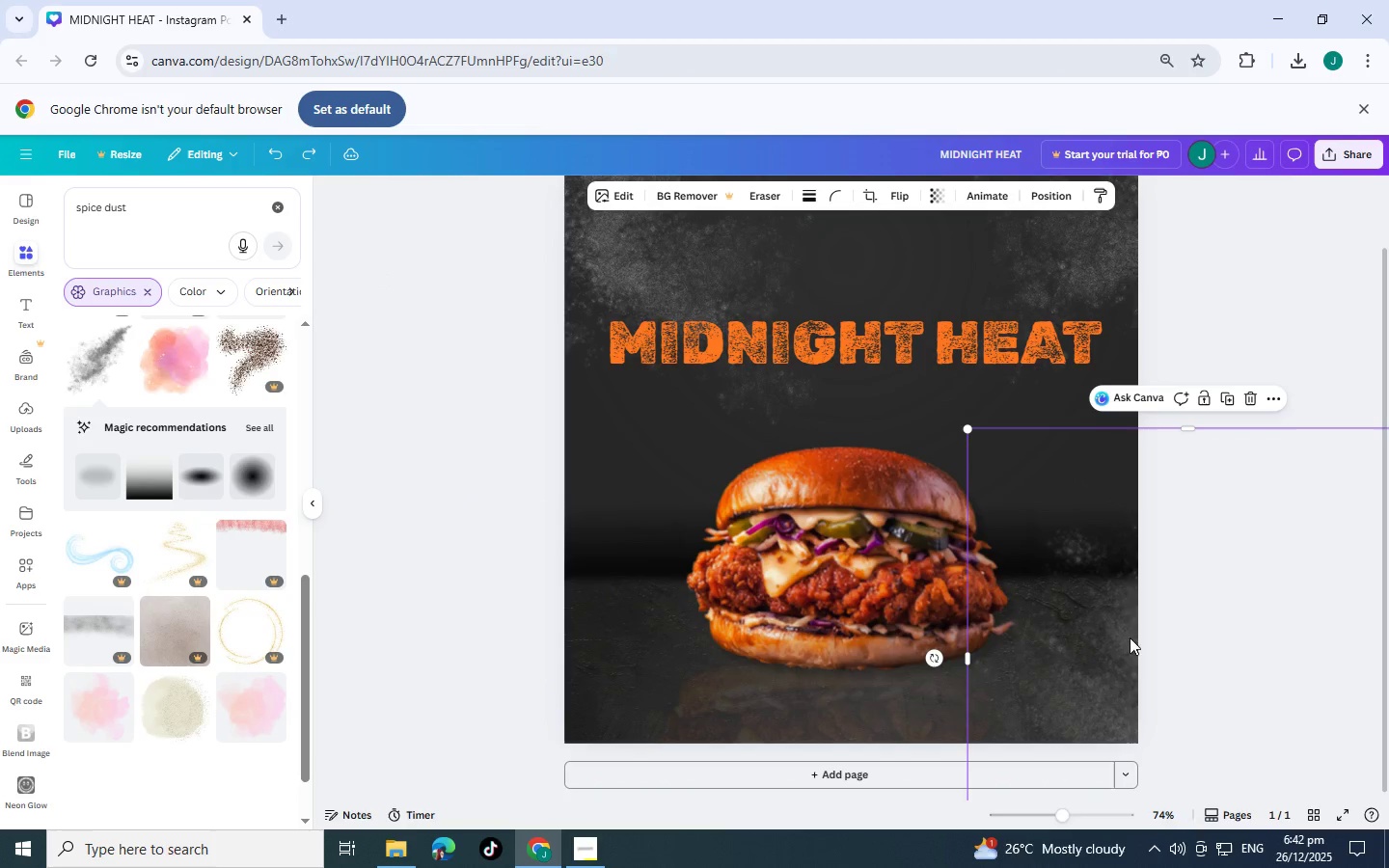 
left_click_drag(start_coordinate=[1125, 639], to_coordinate=[1228, 347])
 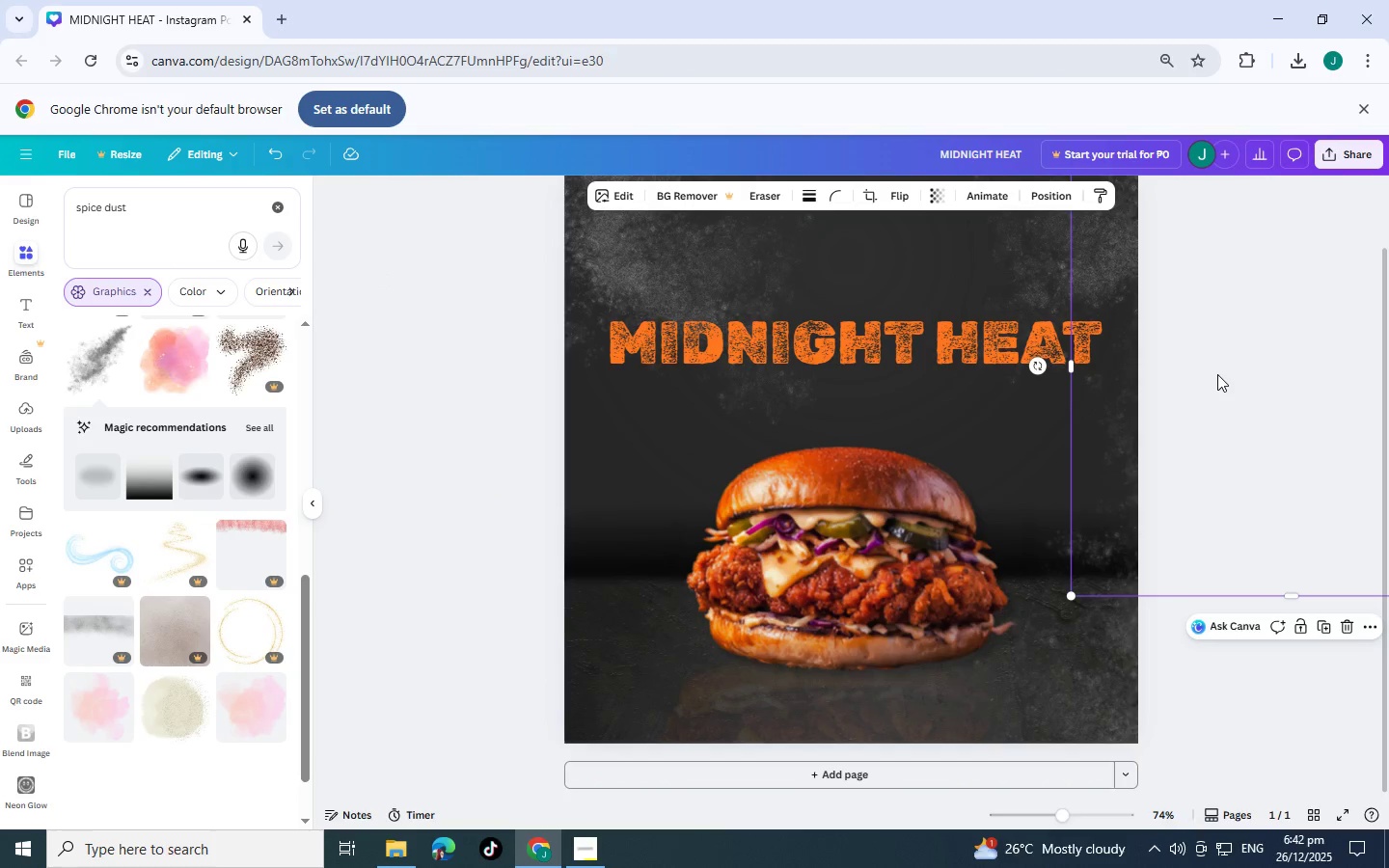 
key(Control+X)
 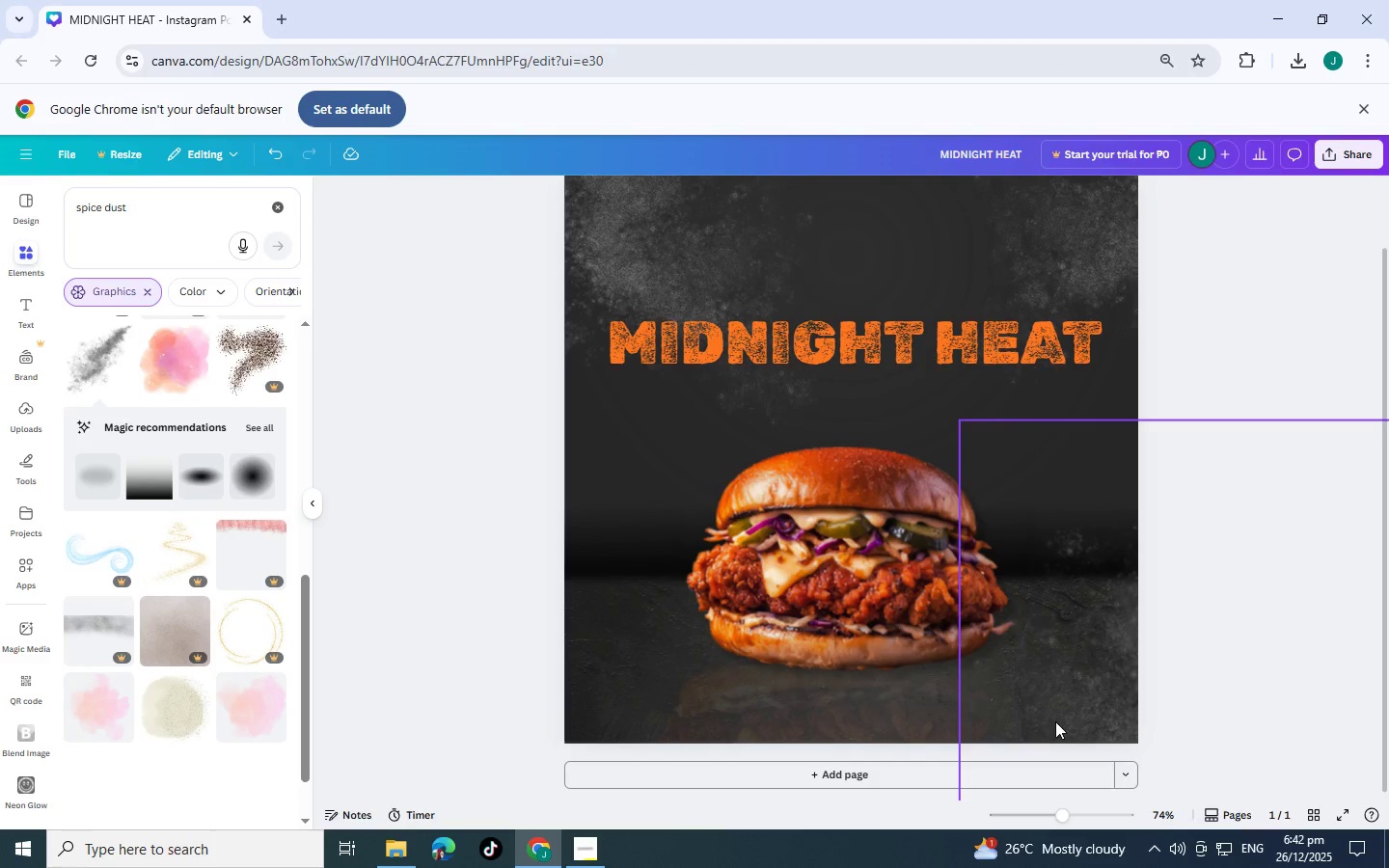 
left_click([1075, 704])
 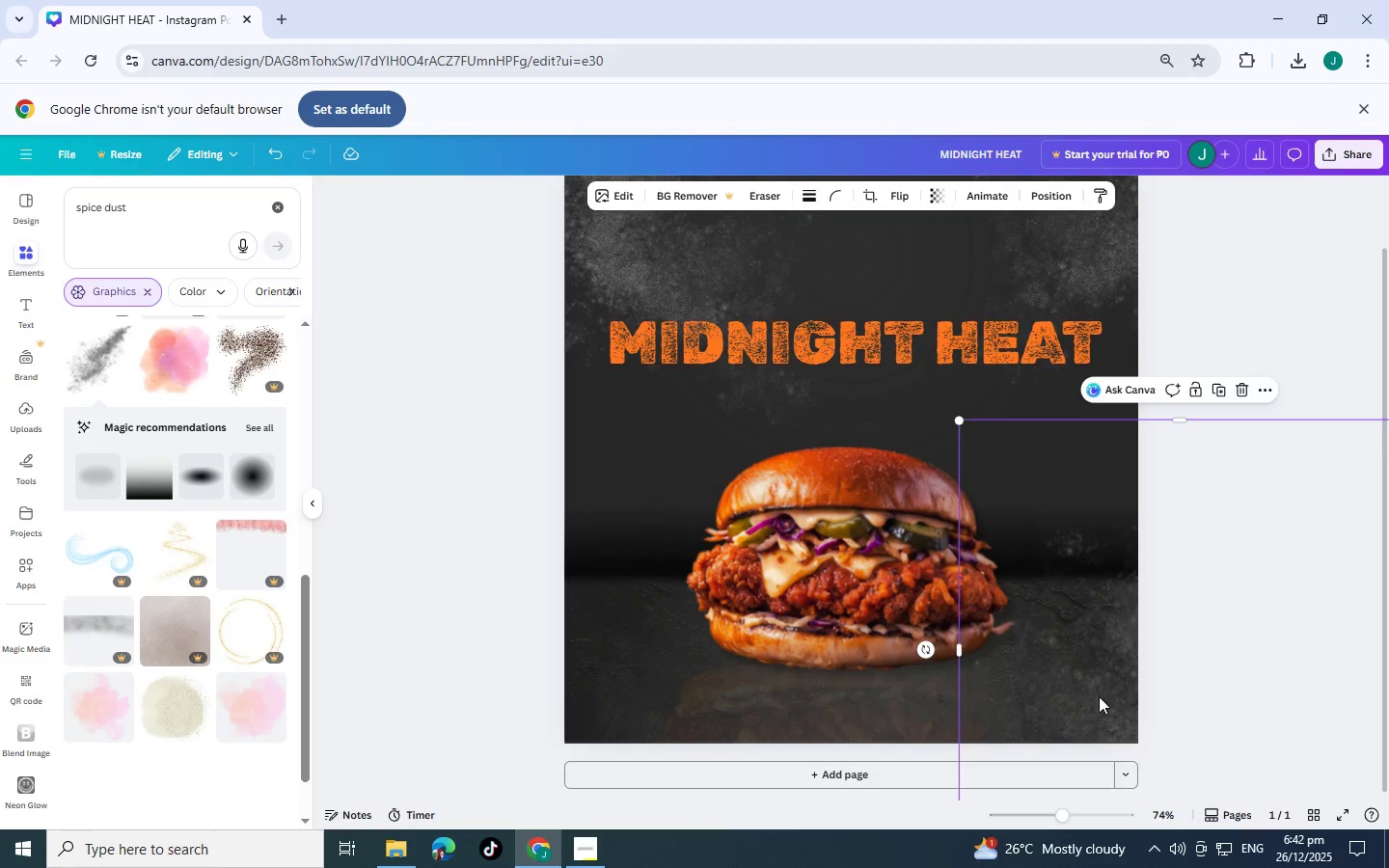 
left_click_drag(start_coordinate=[1099, 696], to_coordinate=[1114, 647])
 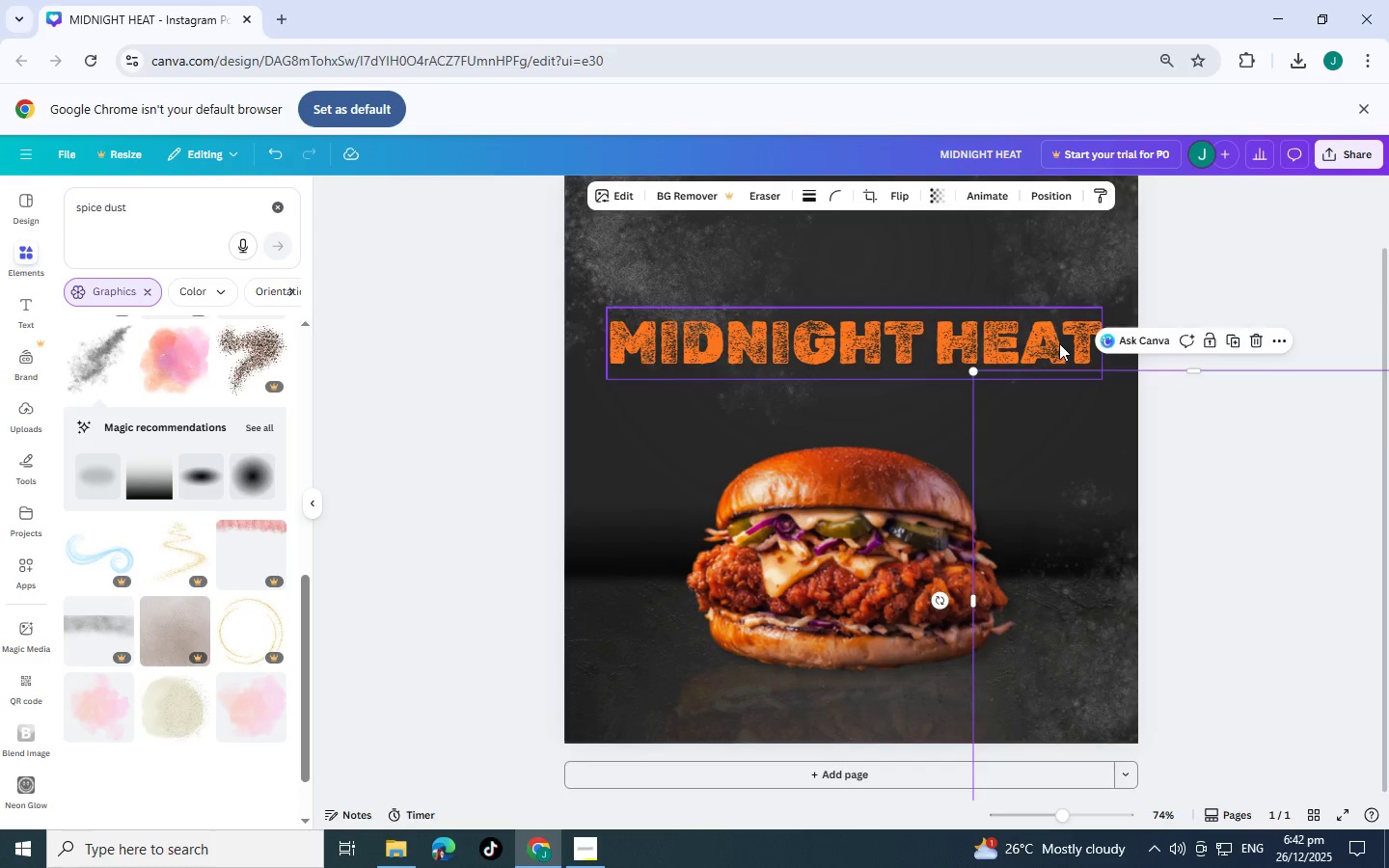 
scroll: coordinate [1059, 343], scroll_direction: up, amount: 2.0
 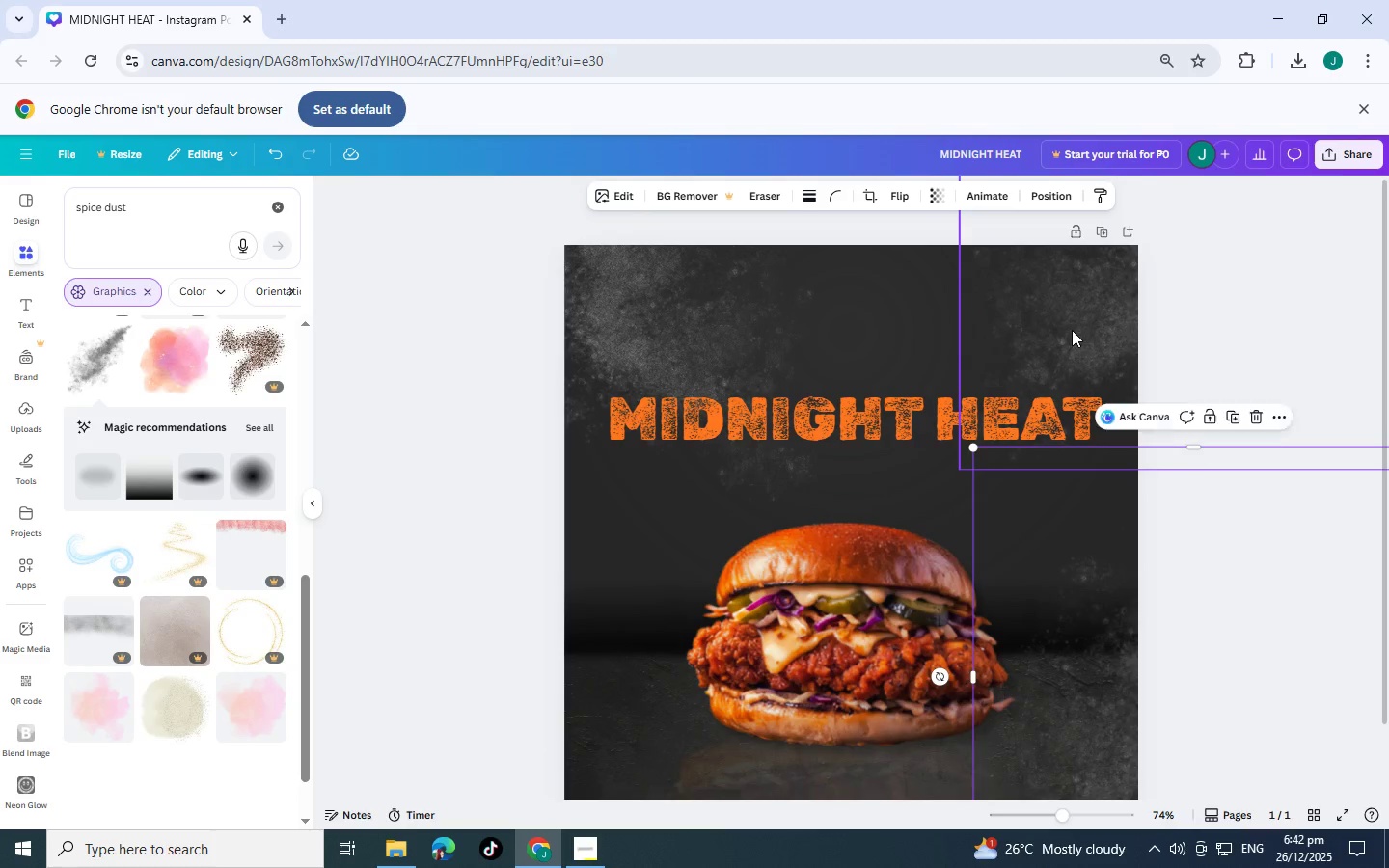 
left_click([1072, 330])
 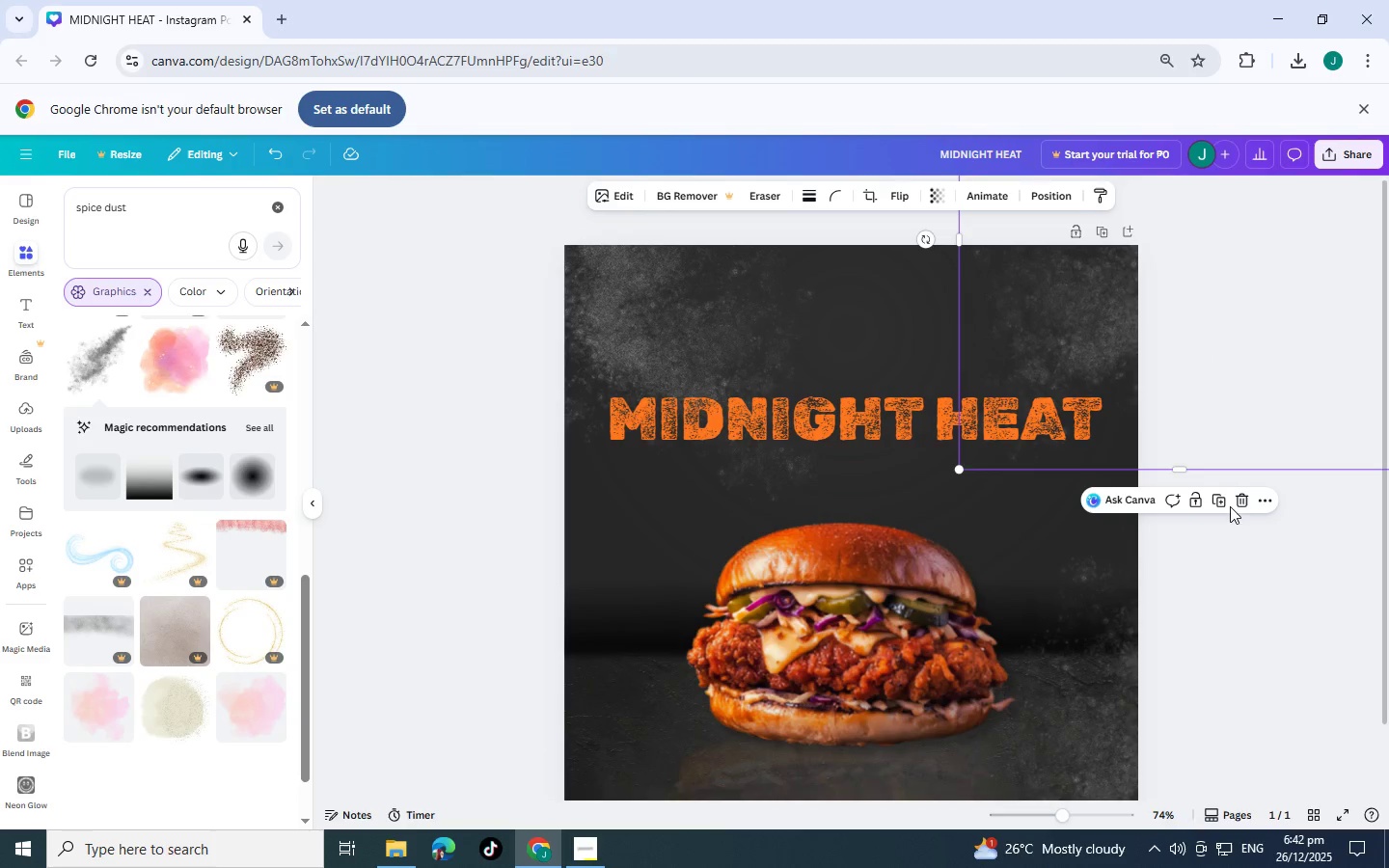 
left_click([1240, 505])
 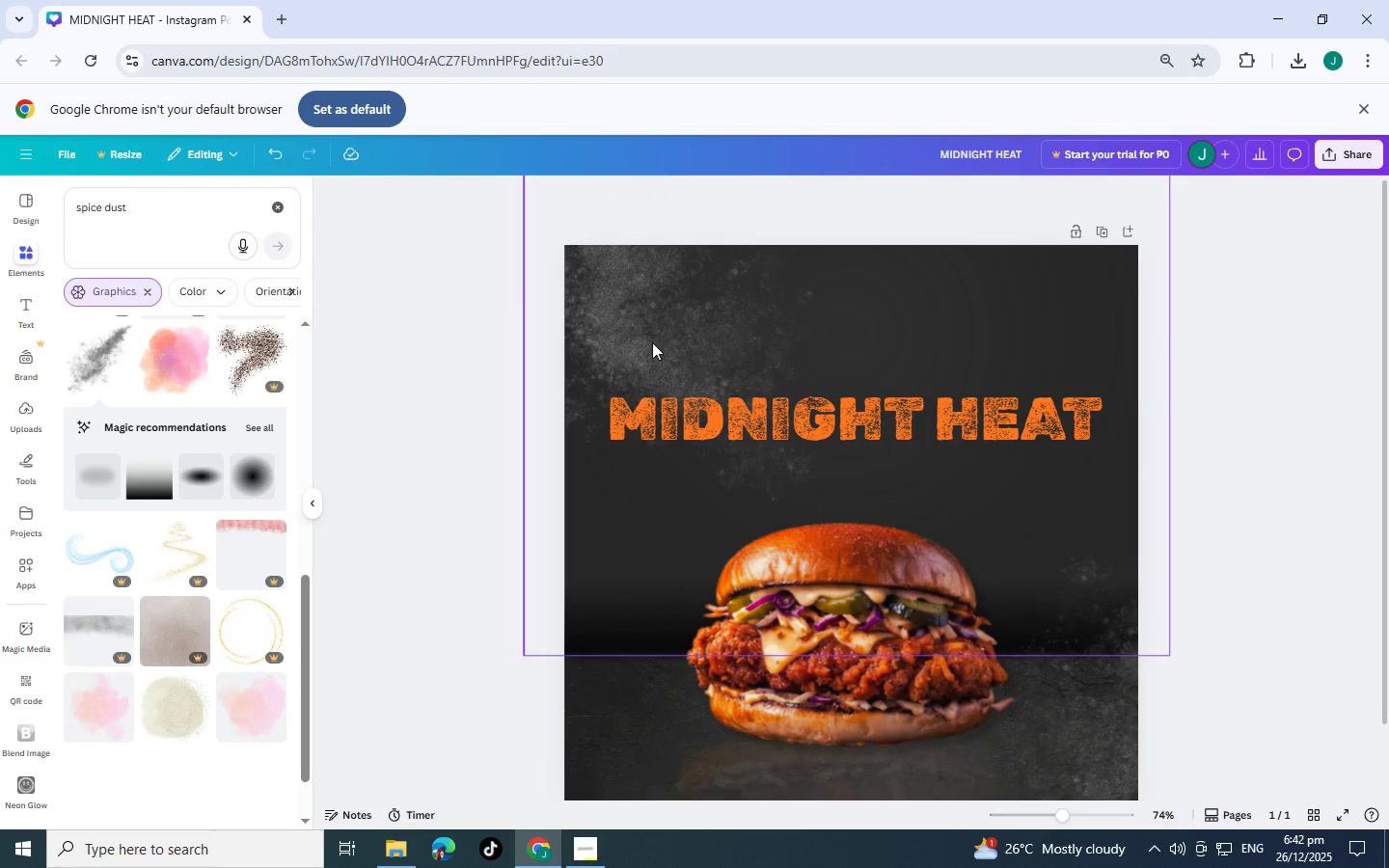 
left_click([639, 337])
 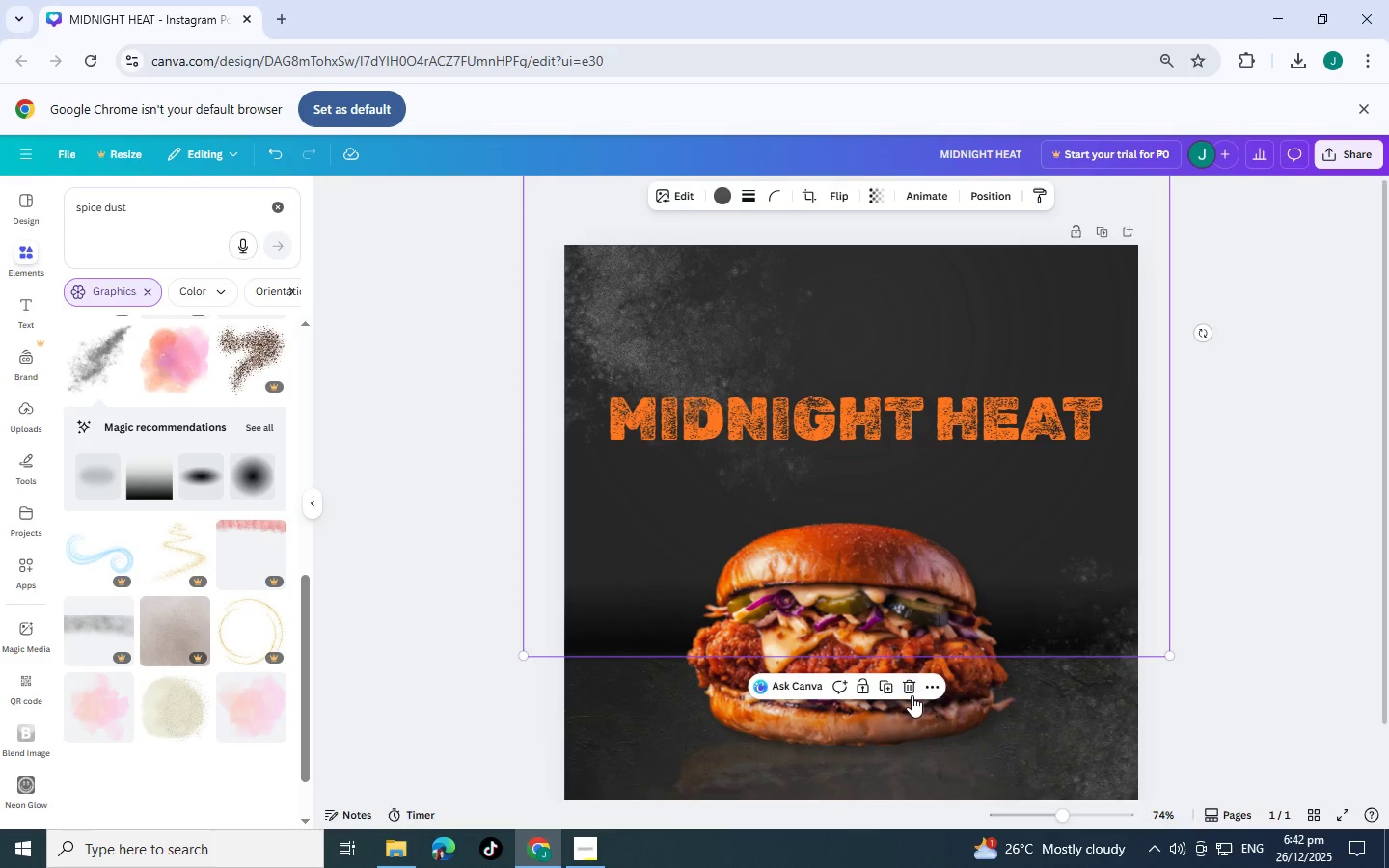 
left_click([907, 693])
 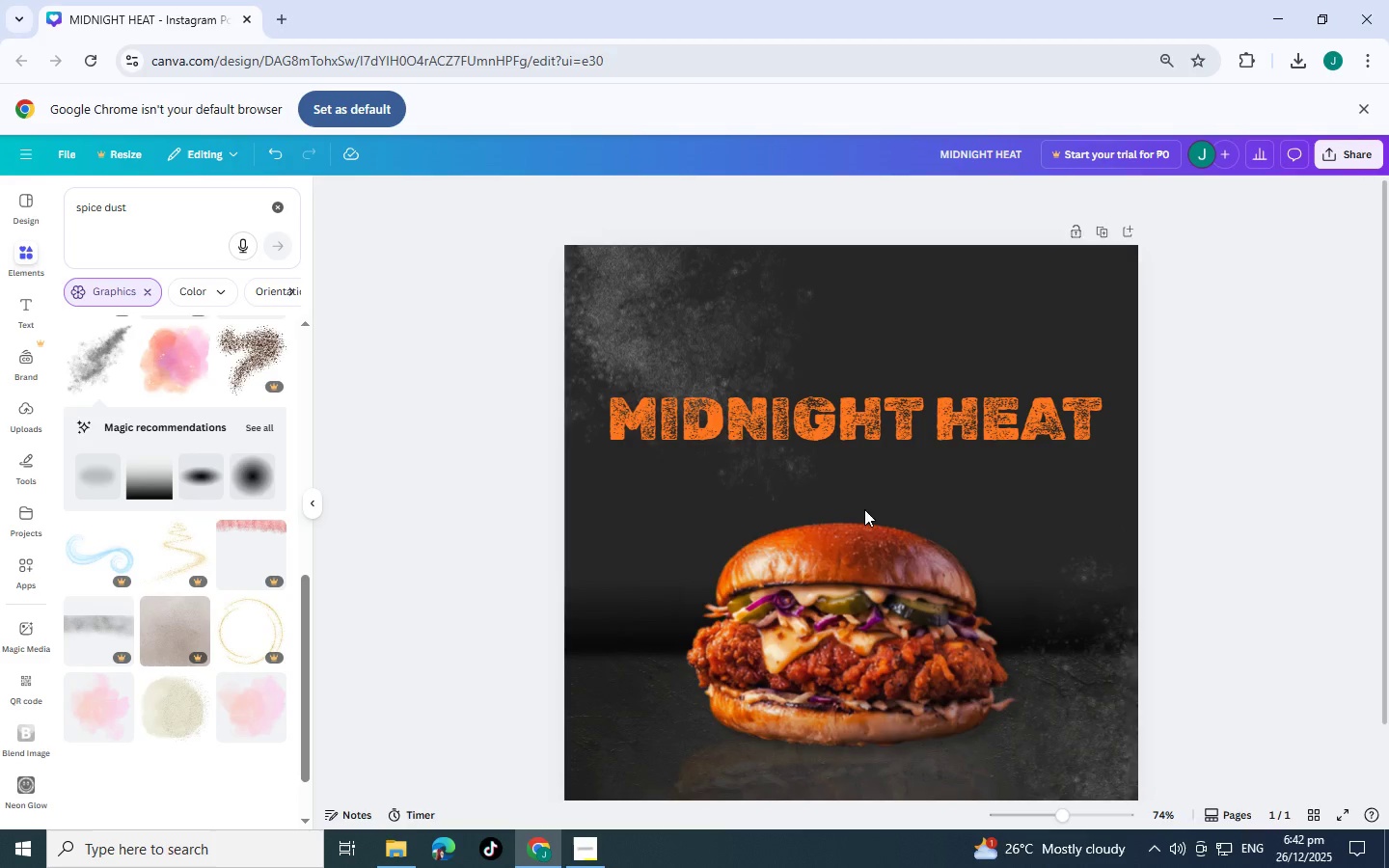 
key(Control+Z)
 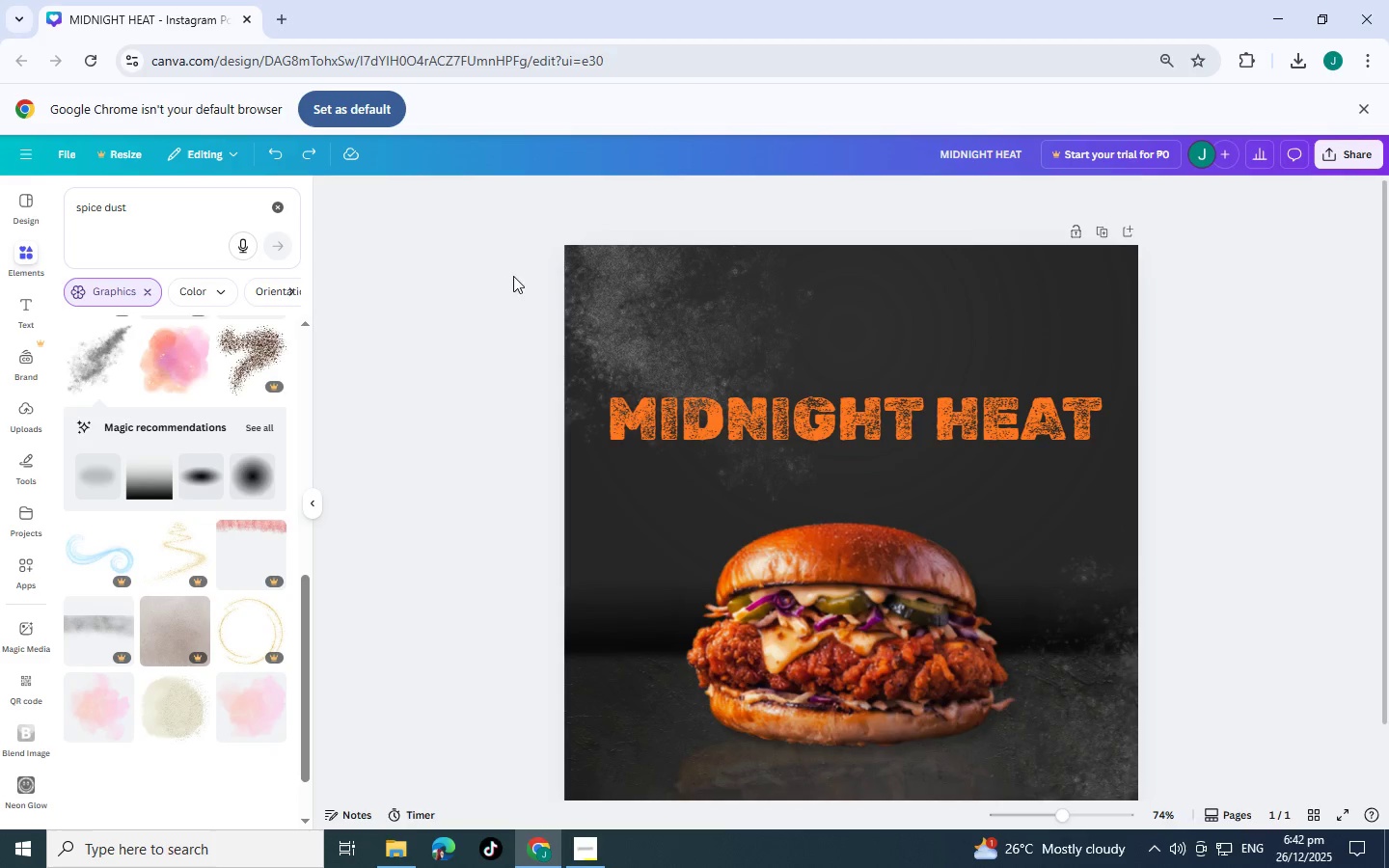 
left_click_drag(start_coordinate=[578, 288], to_coordinate=[584, 288])
 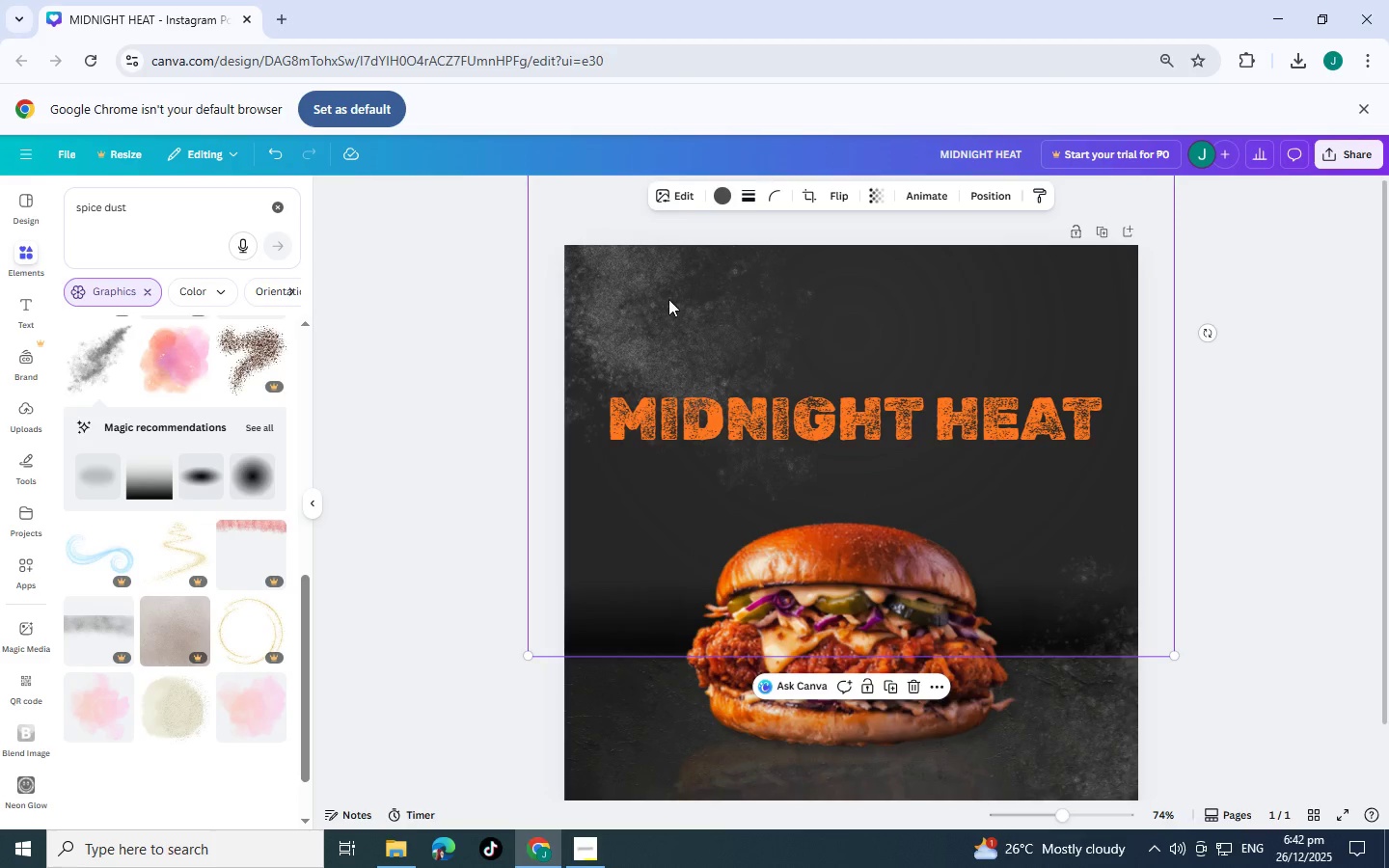 
left_click_drag(start_coordinate=[668, 299], to_coordinate=[681, 341])
 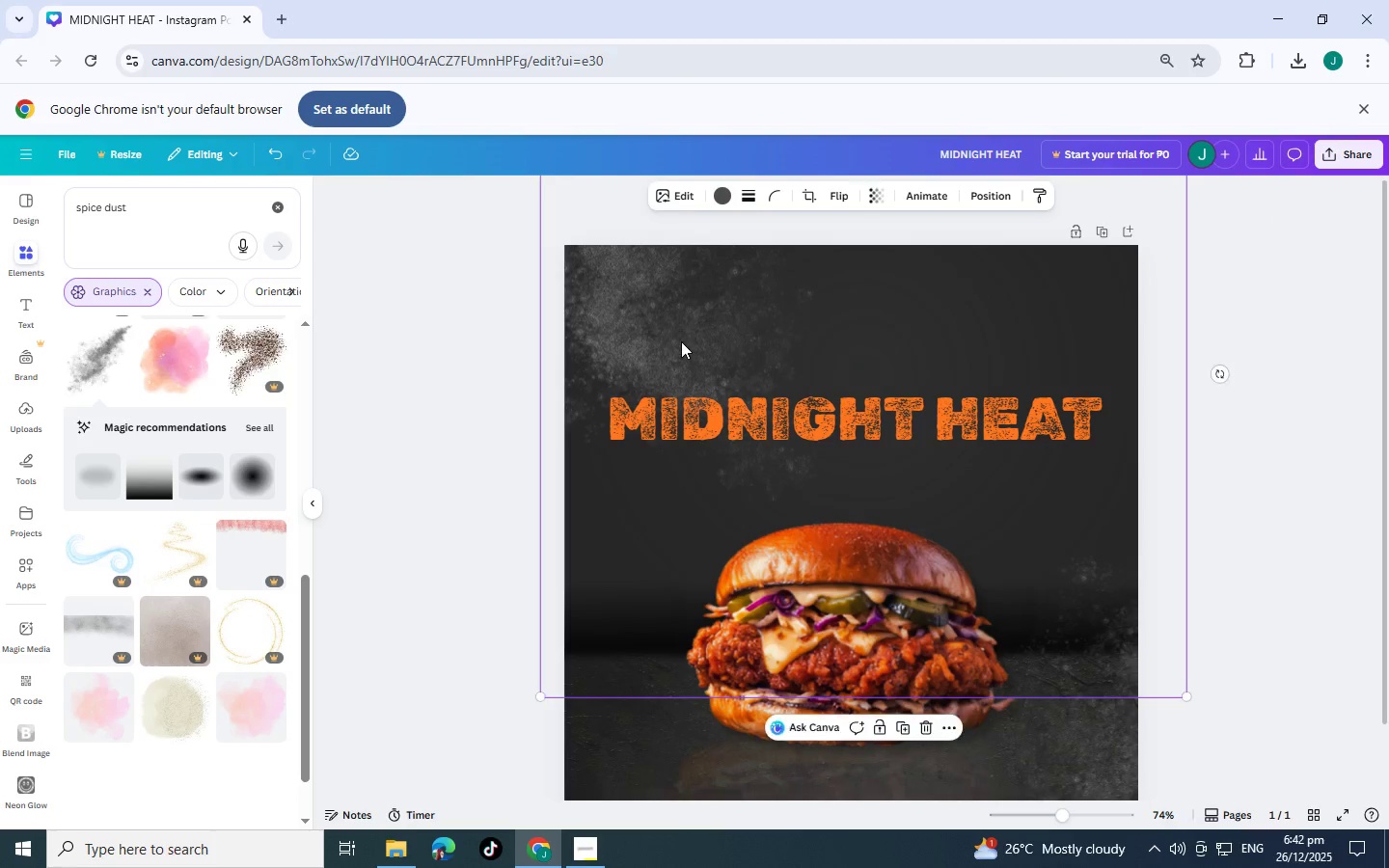 
key(Control+Z)
 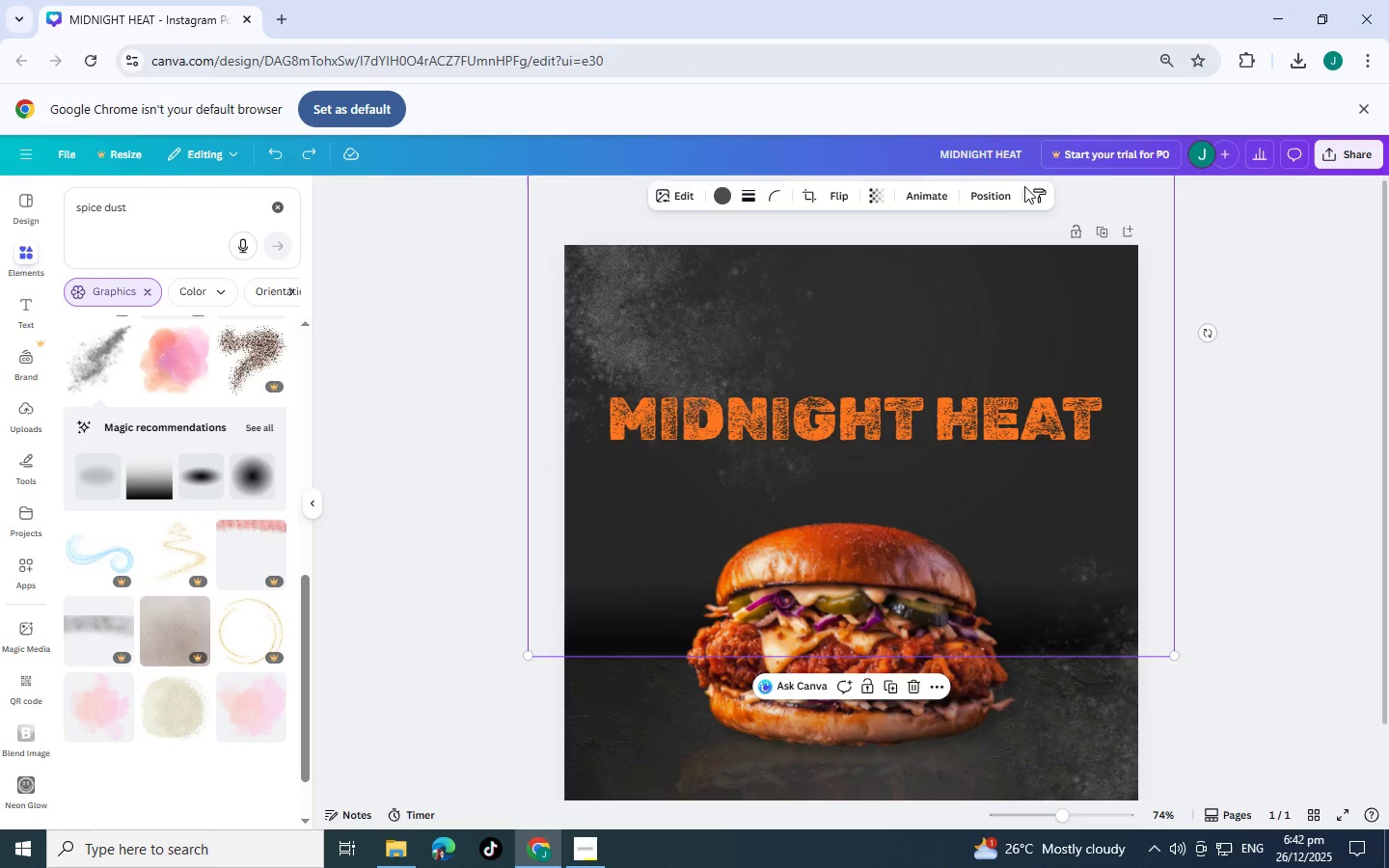 
left_click([999, 192])
 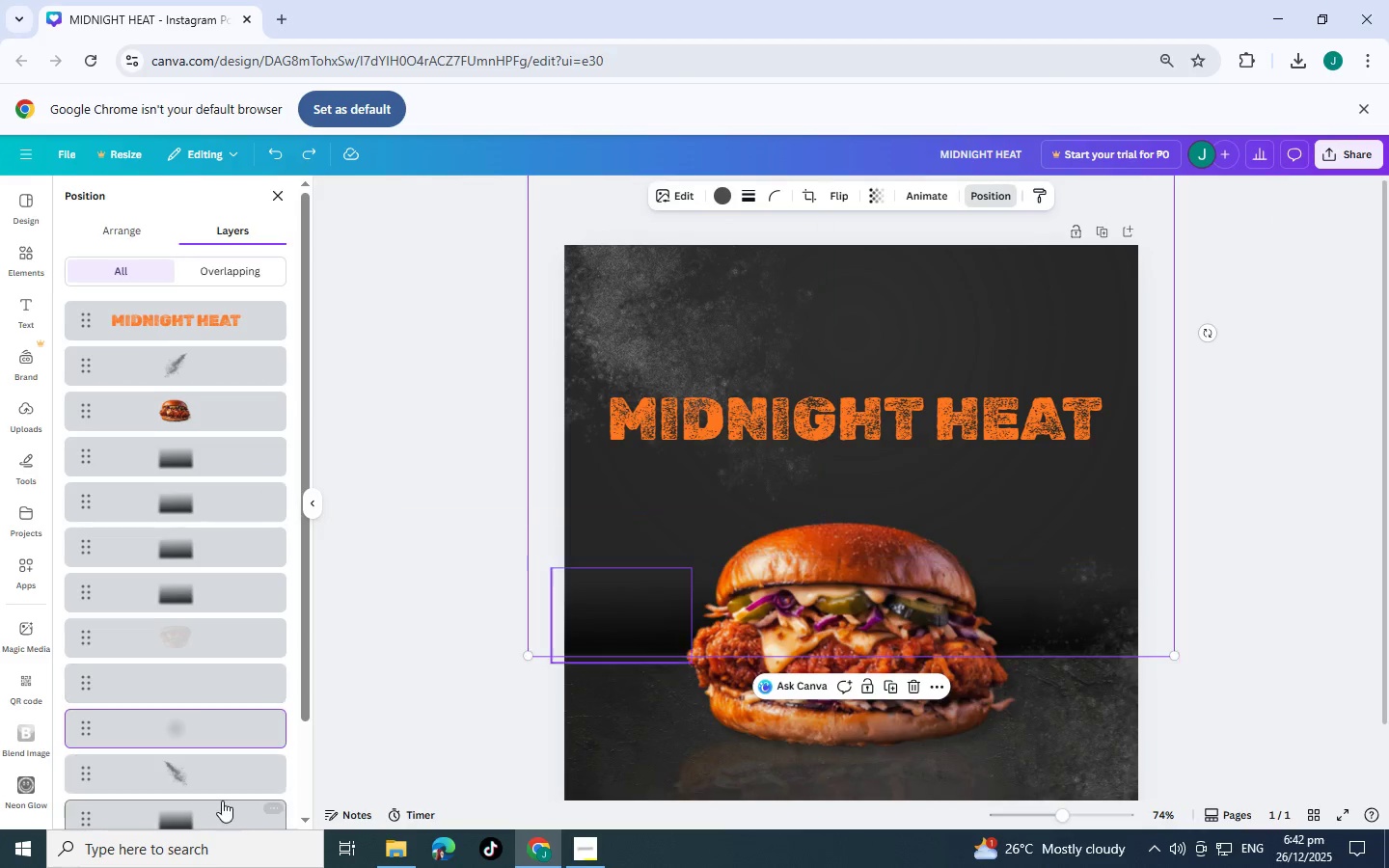 
scroll: coordinate [175, 767], scroll_direction: down, amount: 2.0
 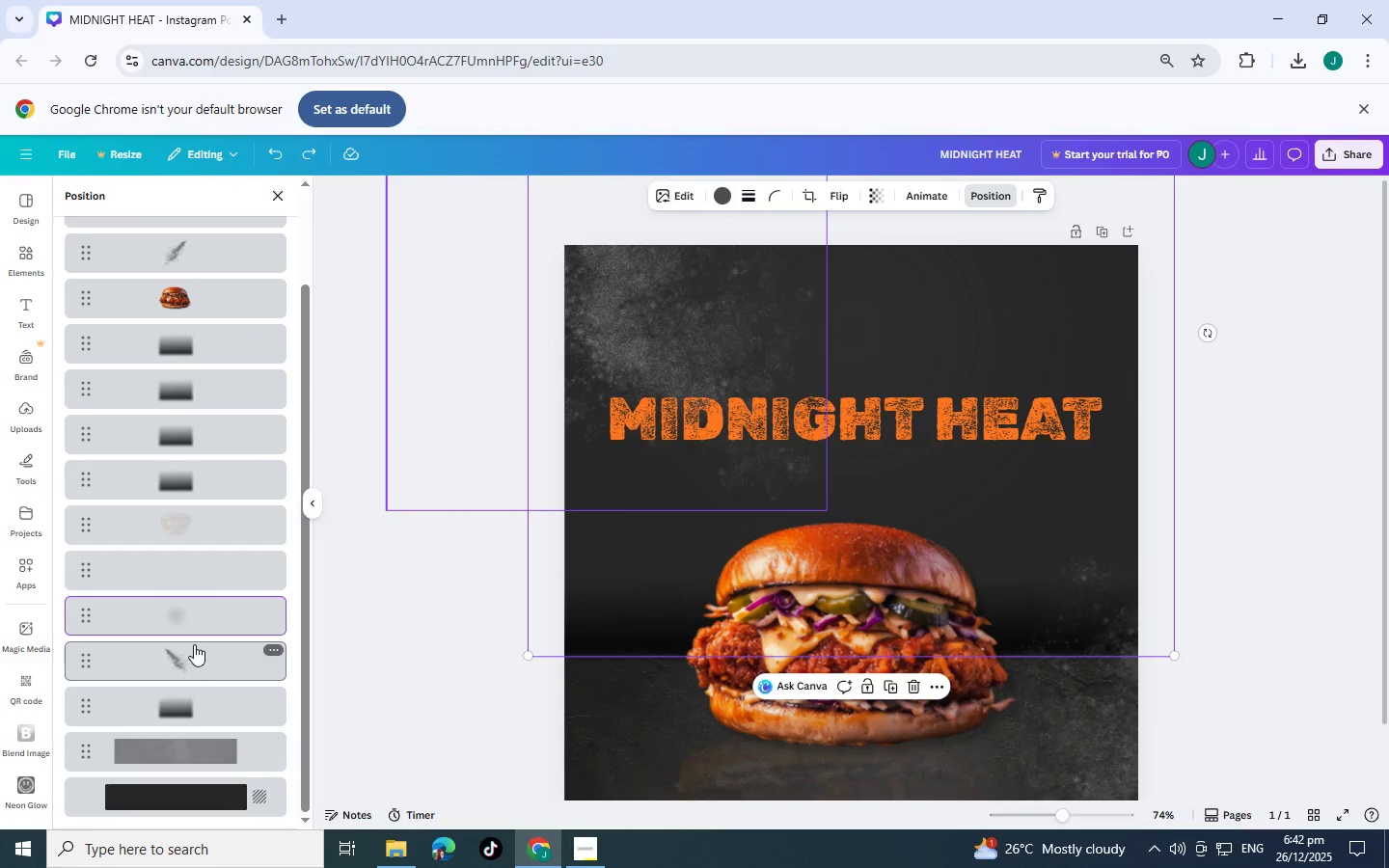 
left_click([194, 644])
 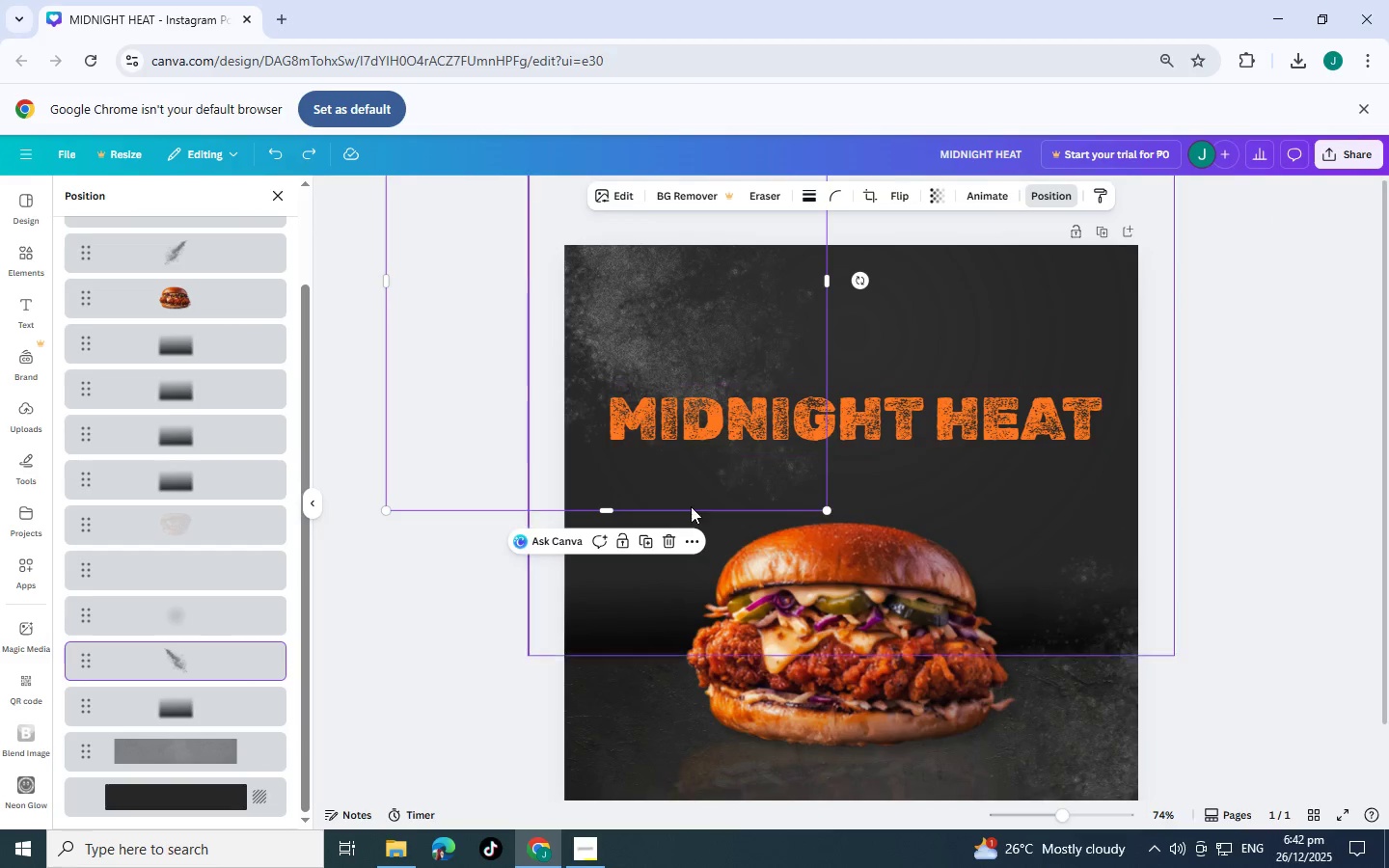 
left_click([666, 540])
 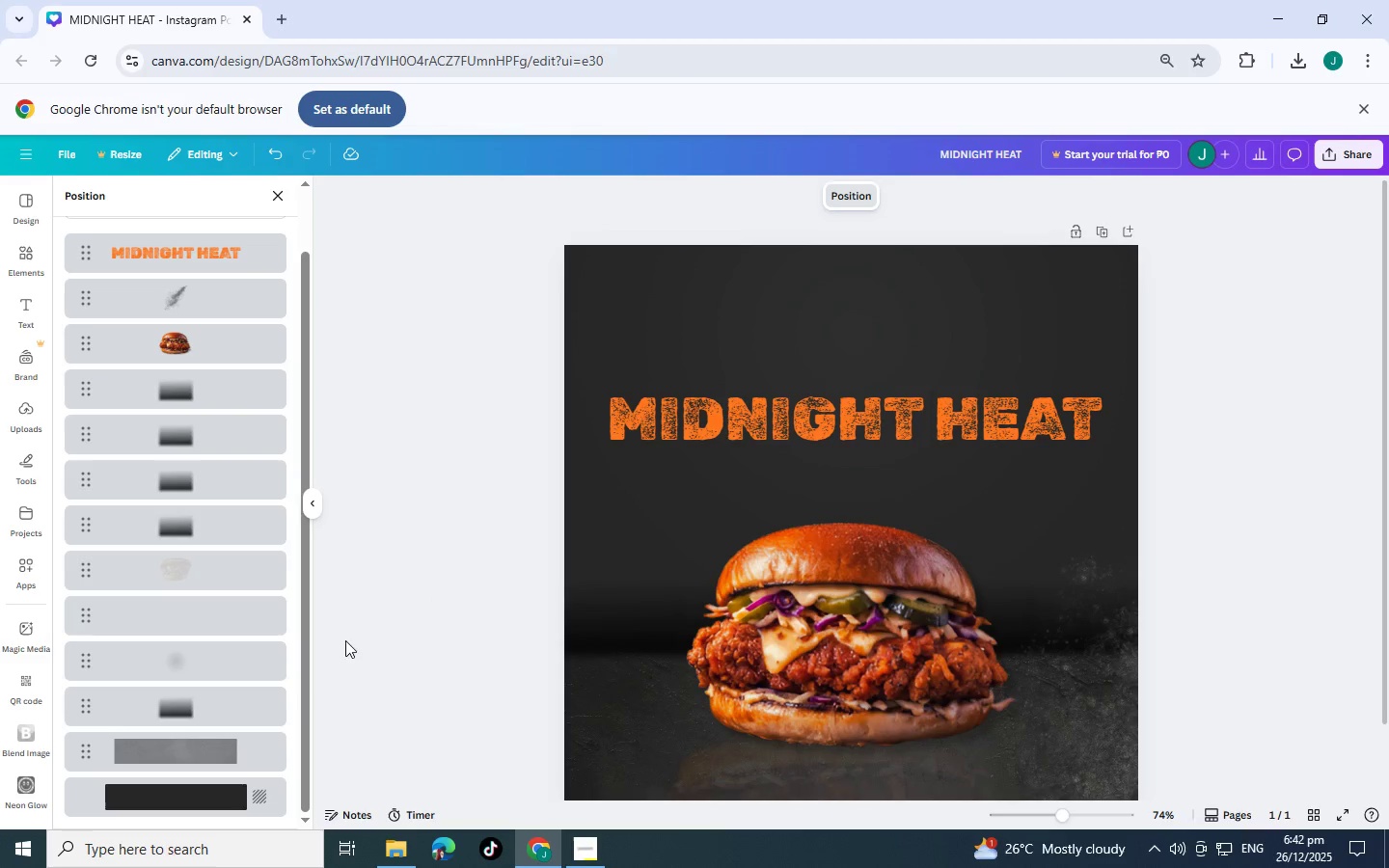 
scroll: coordinate [776, 583], scroll_direction: down, amount: 3.0
 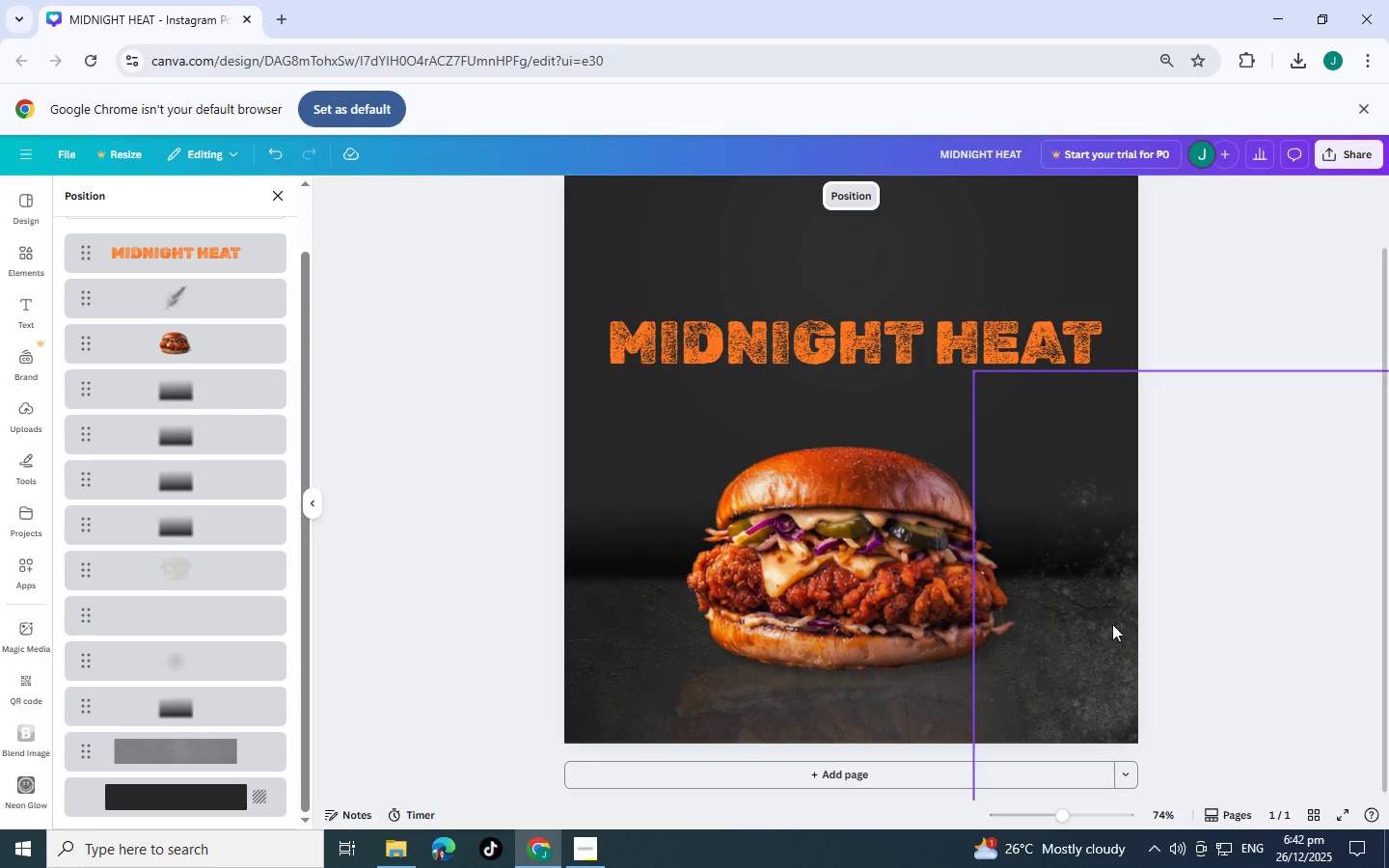 
left_click([1106, 629])
 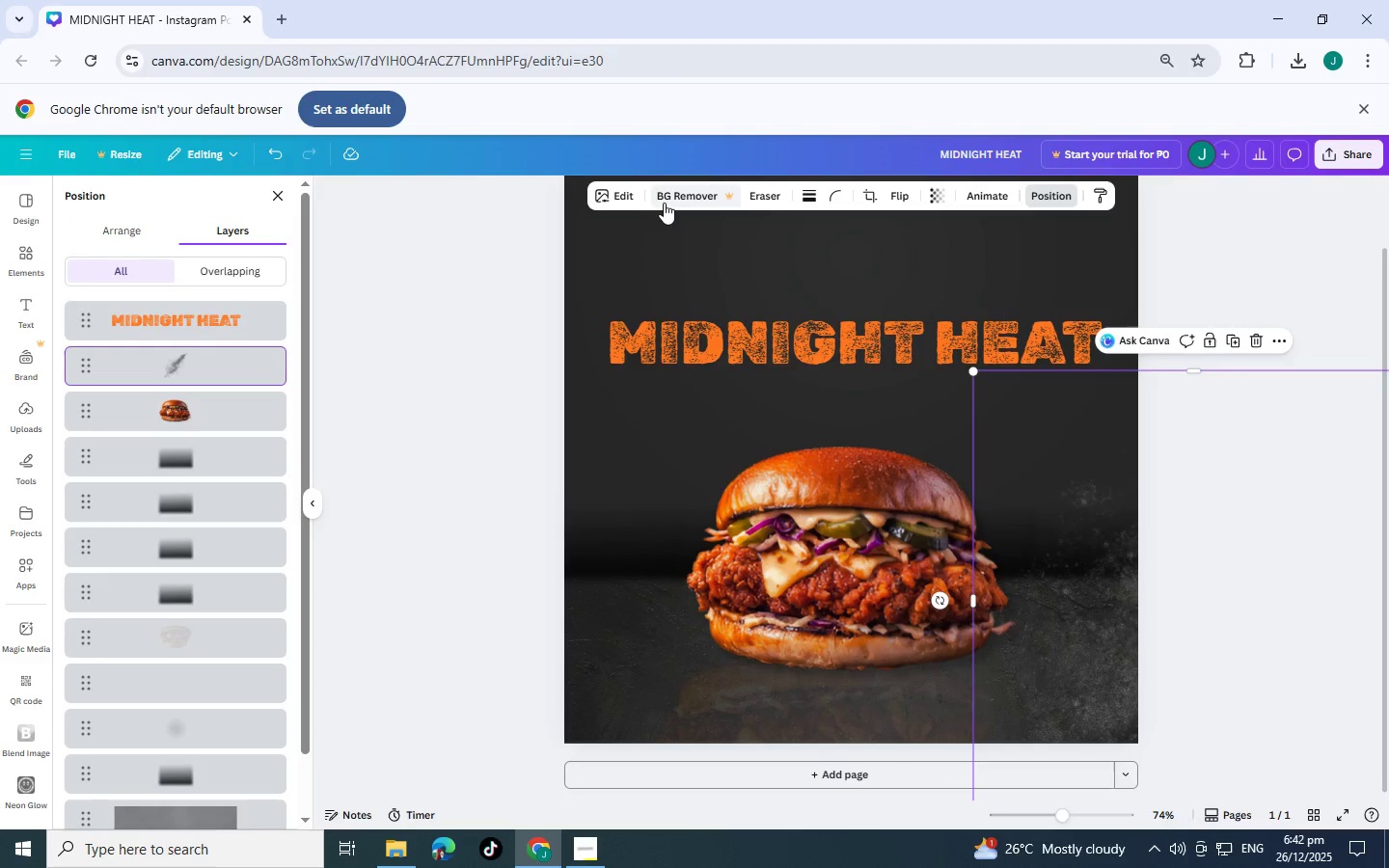 
left_click([628, 195])
 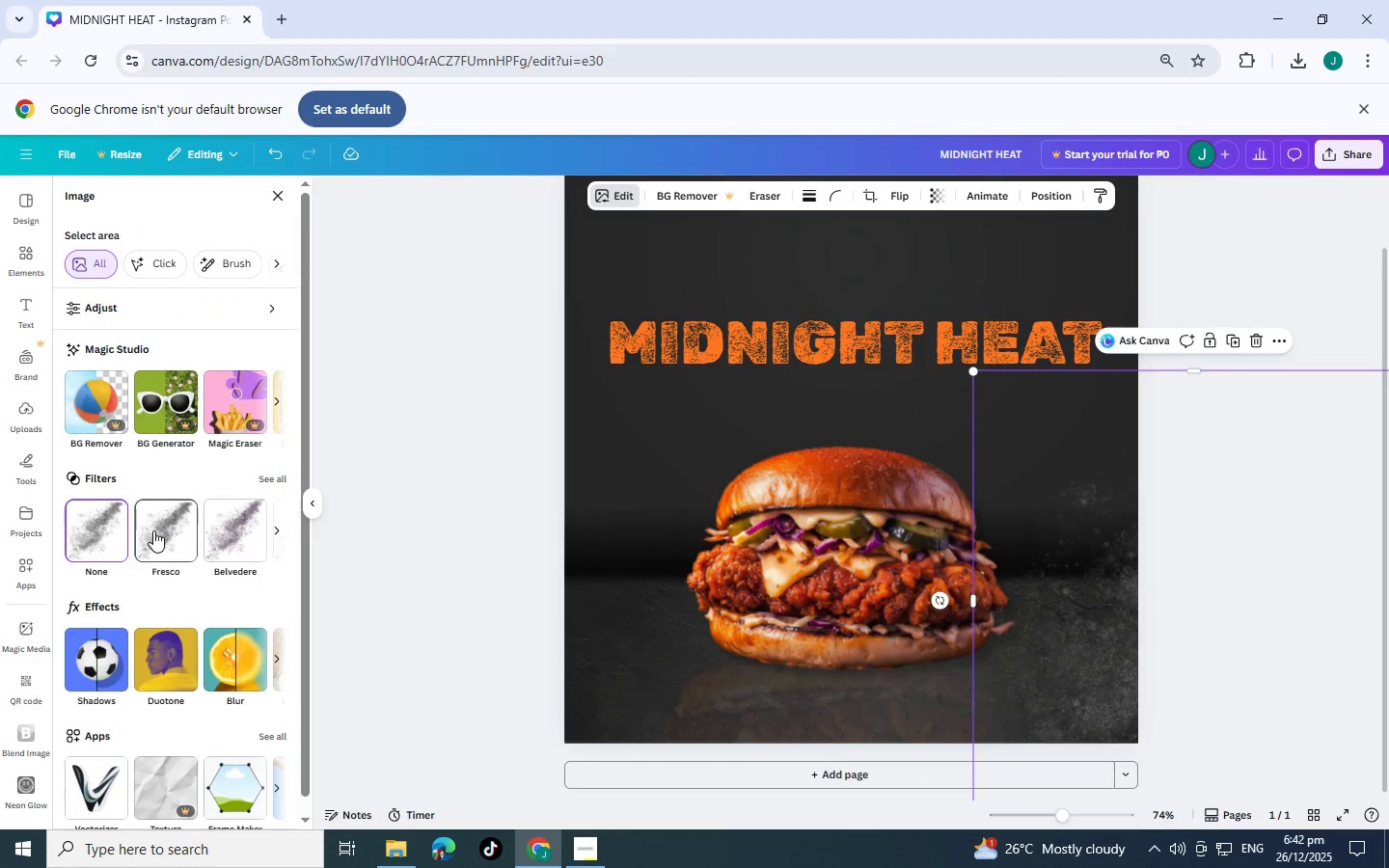 
left_click([170, 660])
 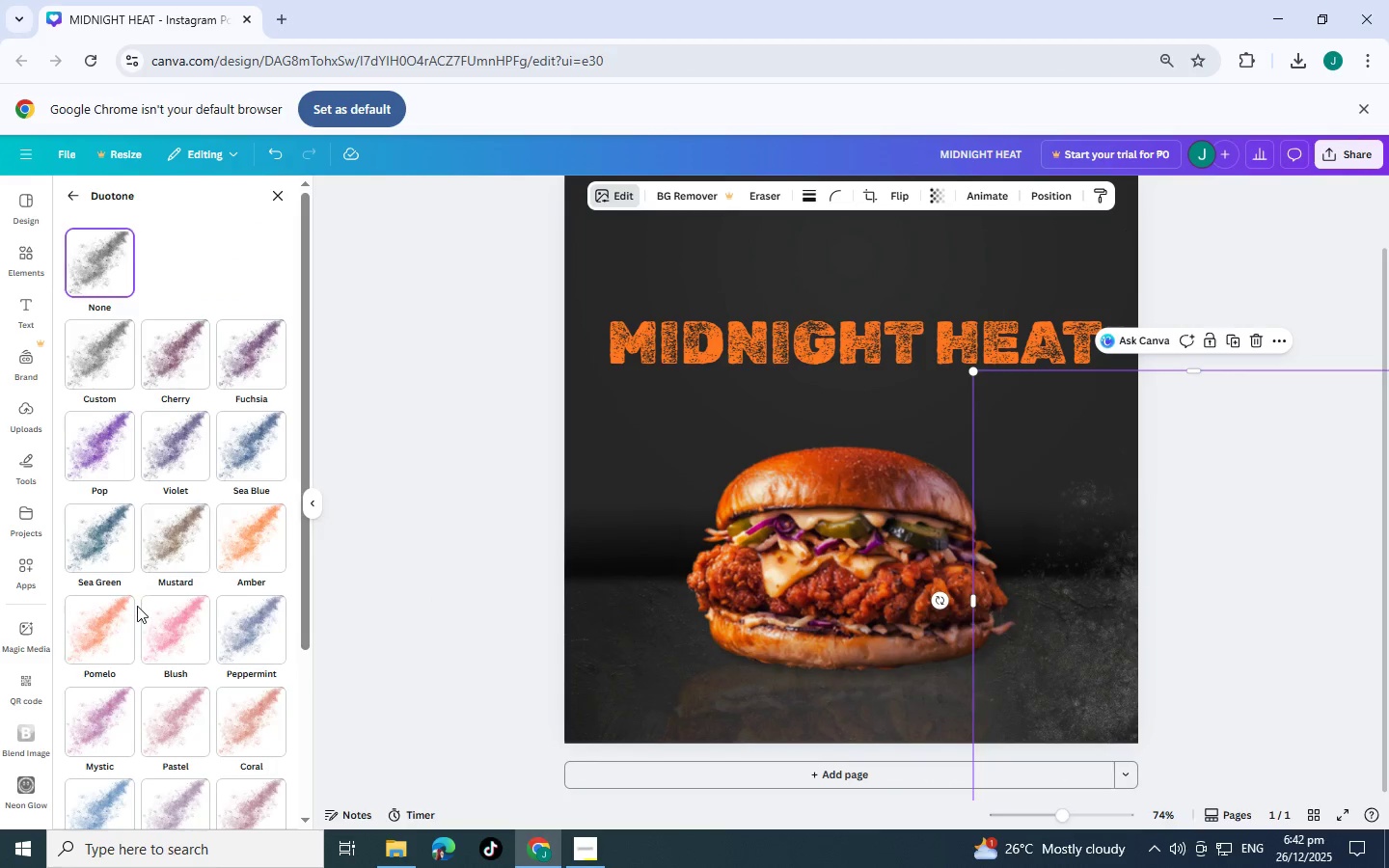 
left_click([103, 616])
 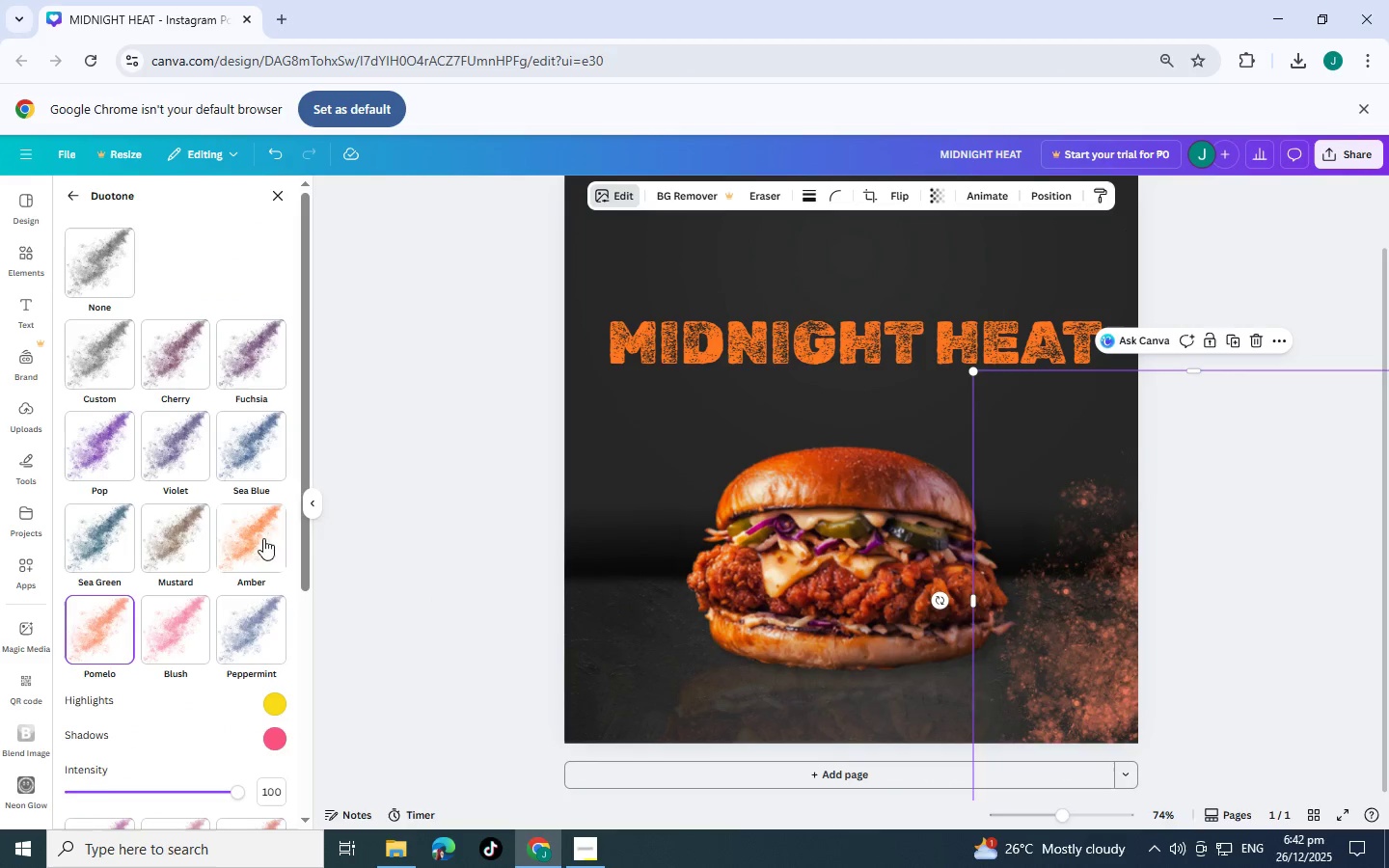 
left_click([255, 538])
 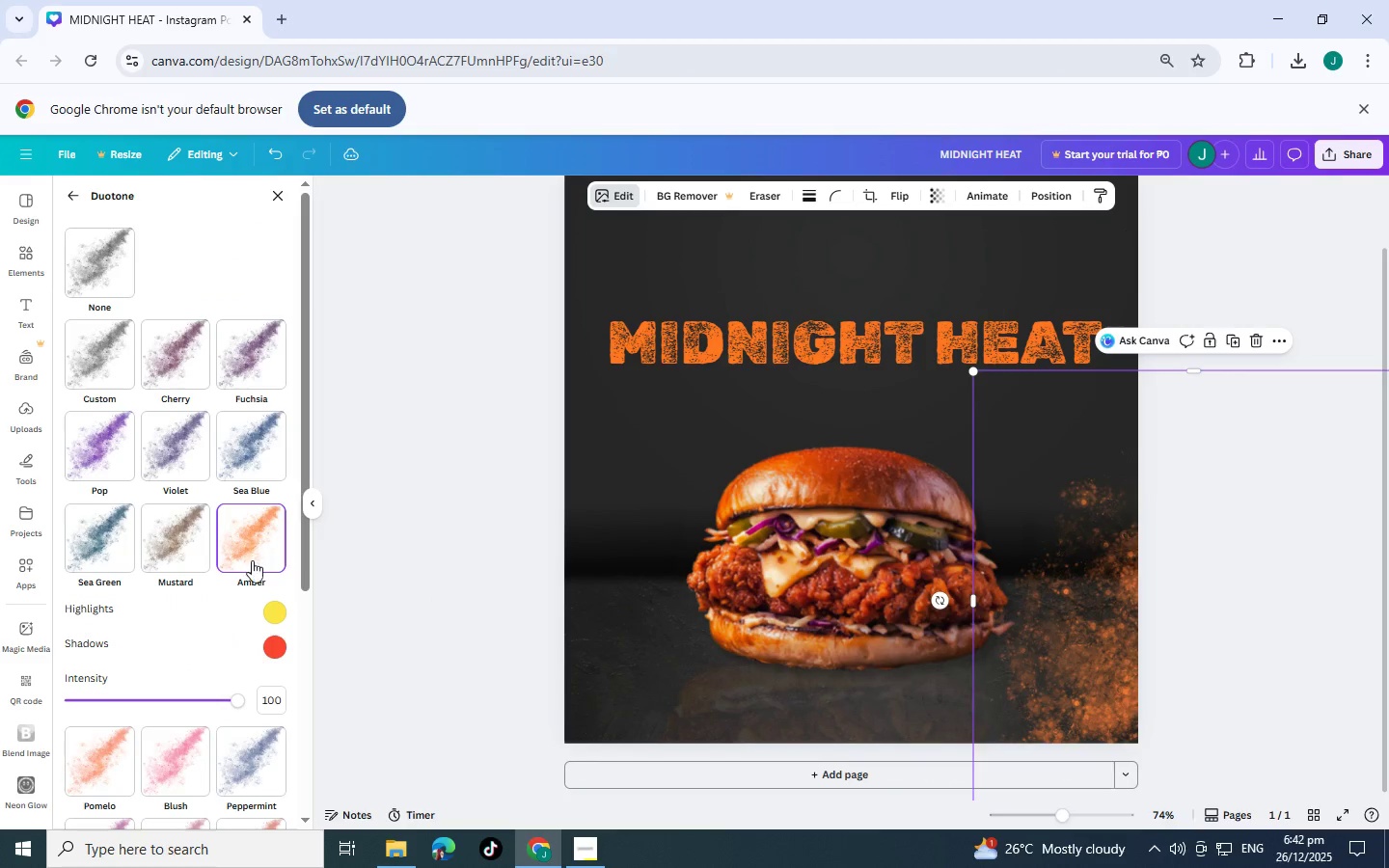 
scroll: coordinate [252, 570], scroll_direction: down, amount: 1.0
 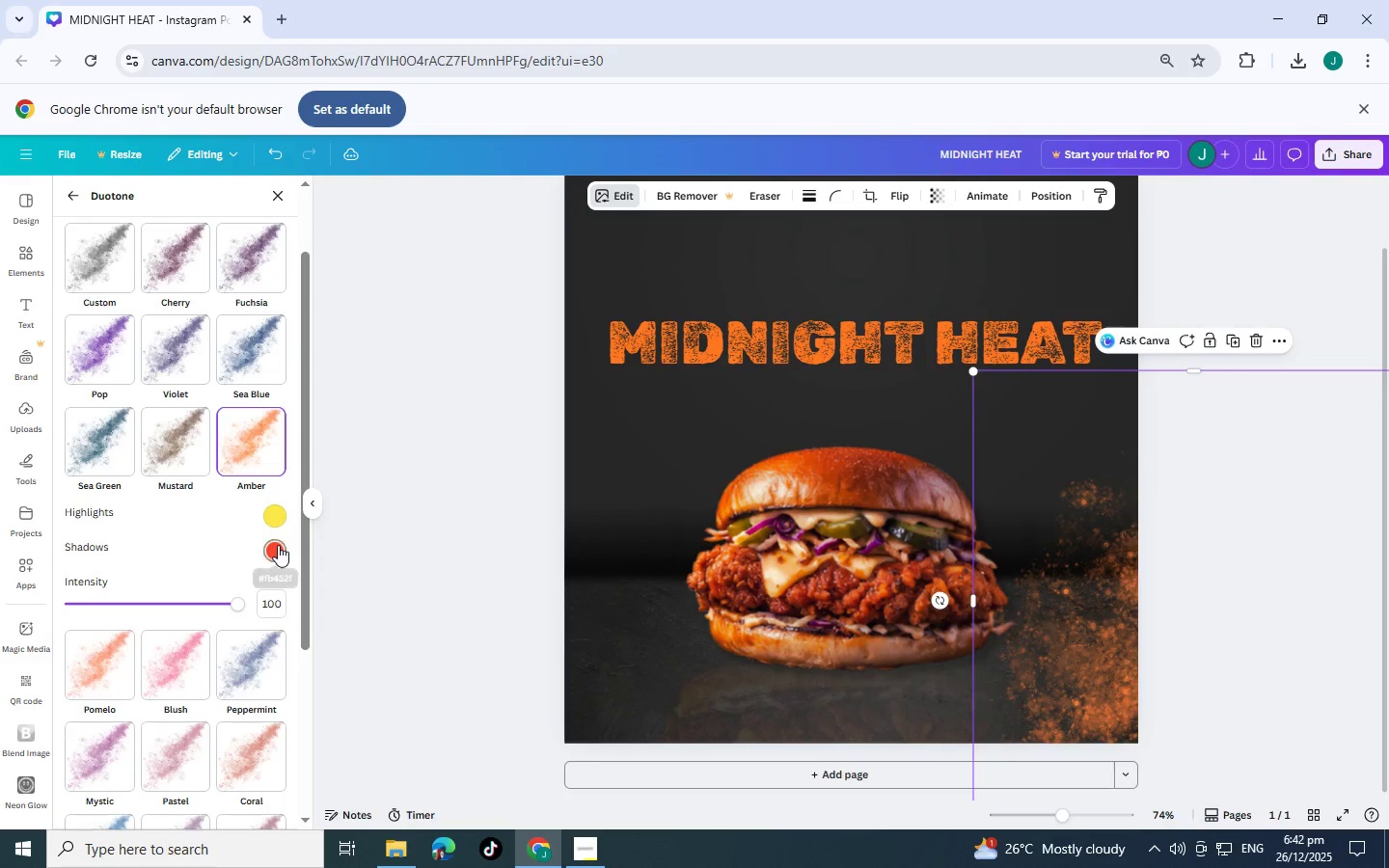 
left_click([271, 509])
 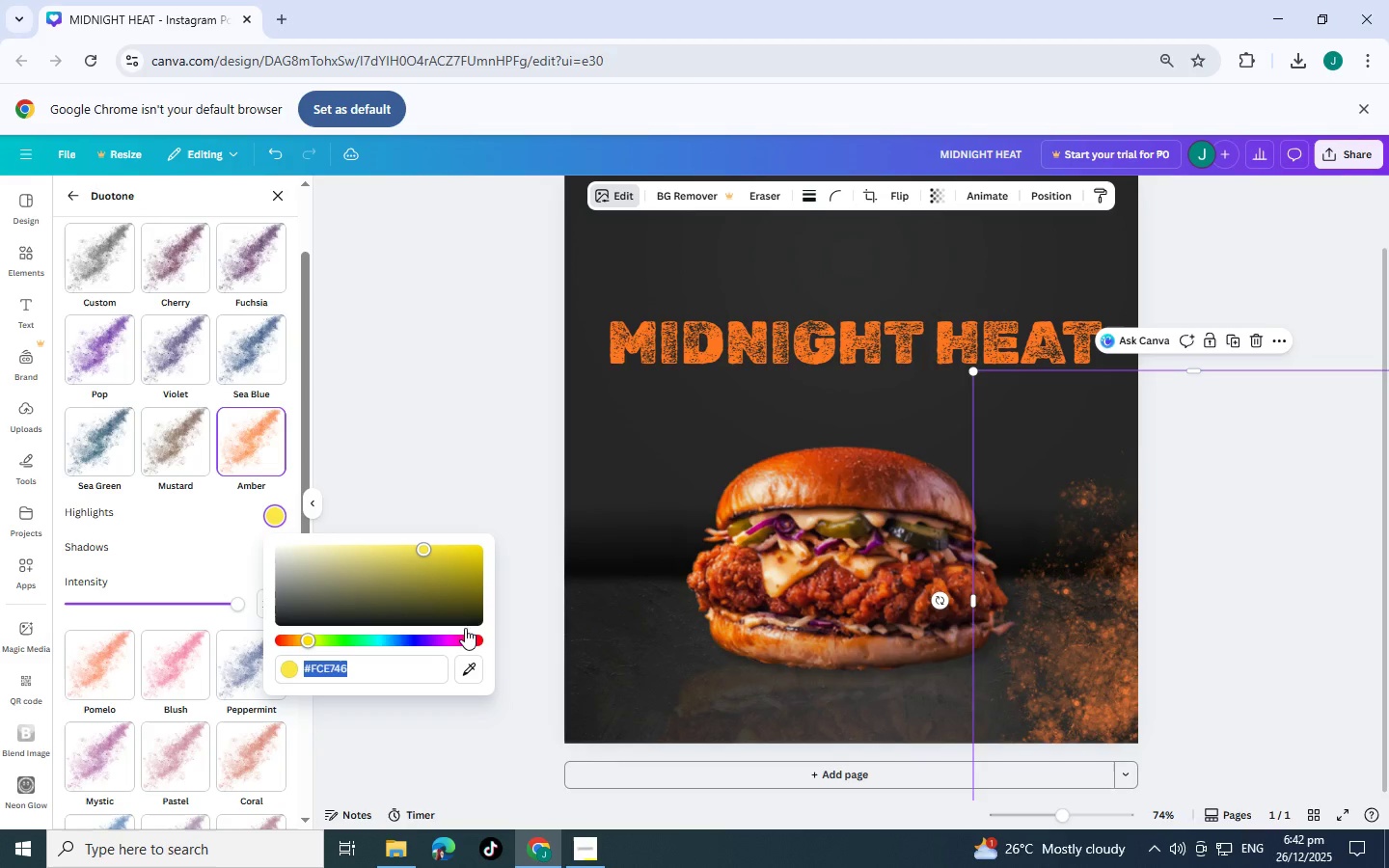 
left_click_drag(start_coordinate=[476, 638], to_coordinate=[509, 639])
 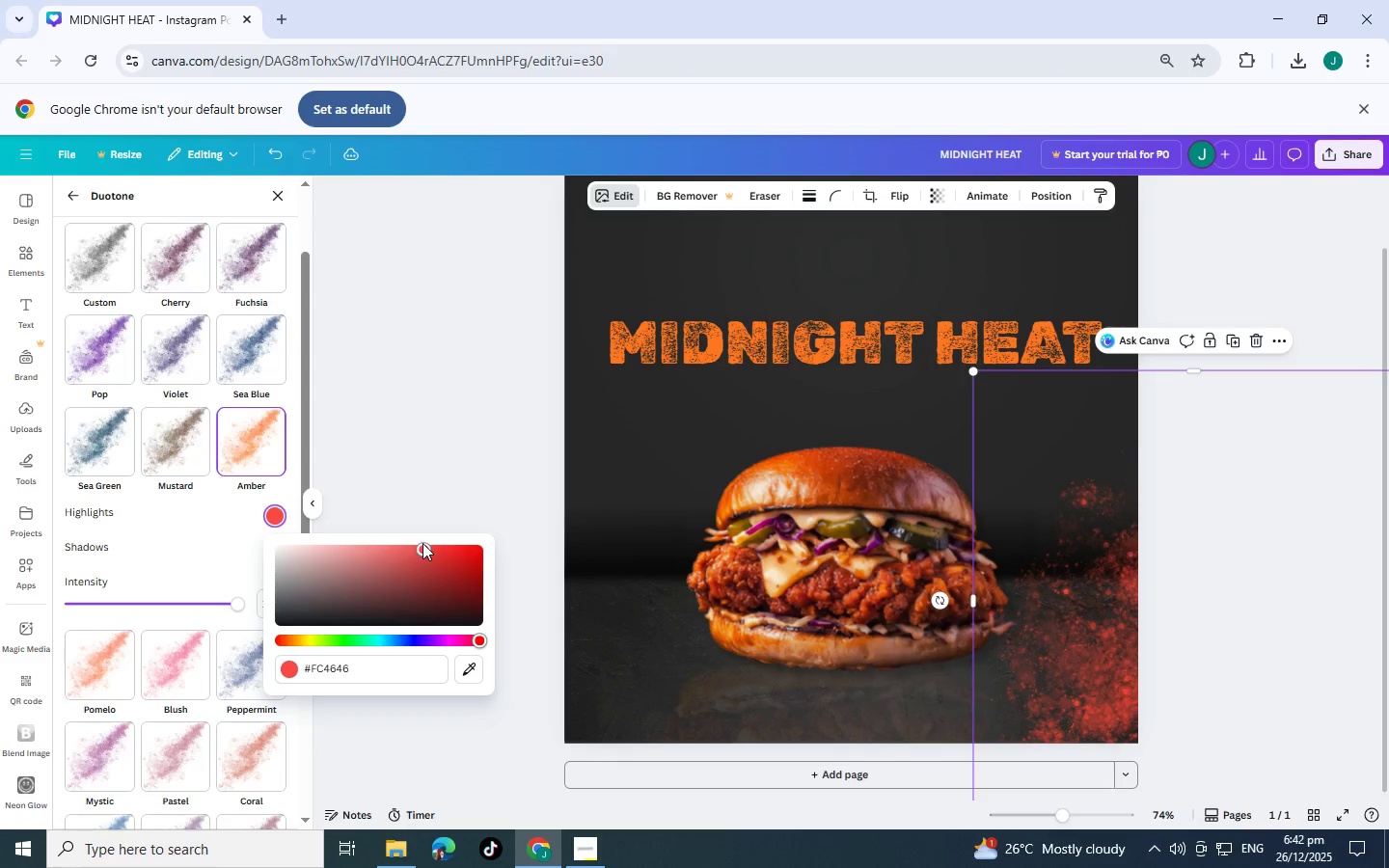 
left_click_drag(start_coordinate=[422, 543], to_coordinate=[420, 560])
 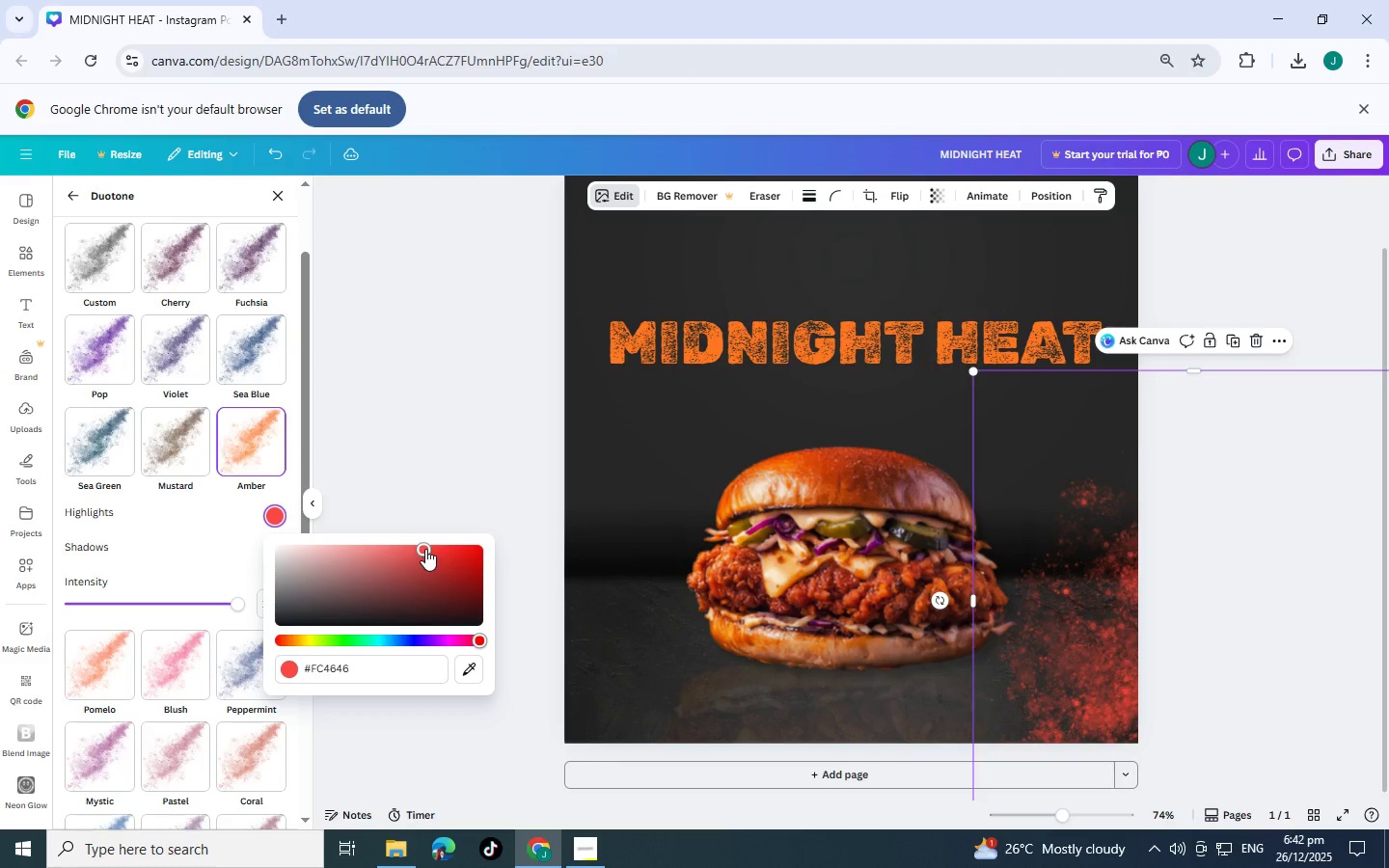 
left_click_drag(start_coordinate=[422, 549], to_coordinate=[503, 518])
 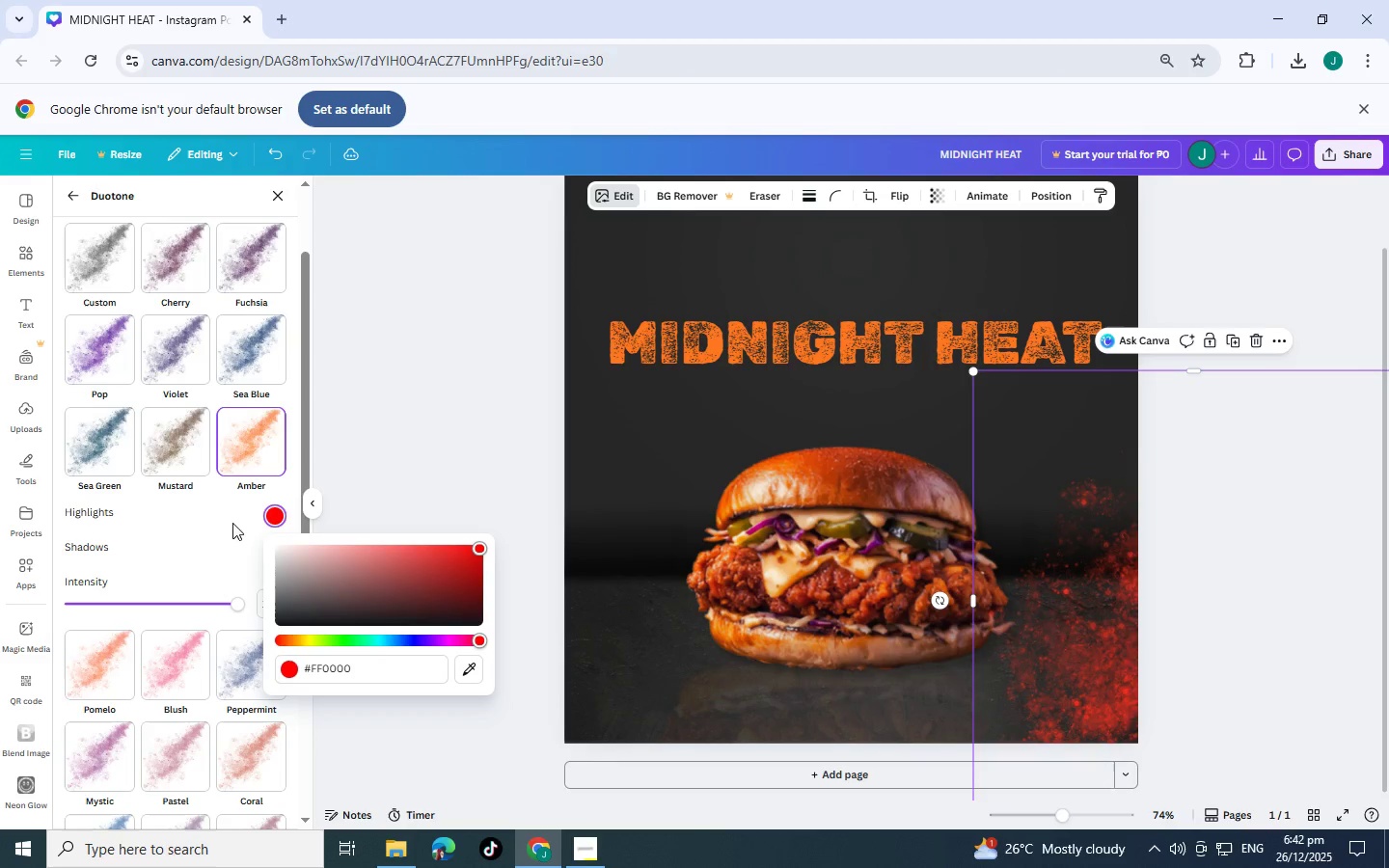 
left_click([206, 532])
 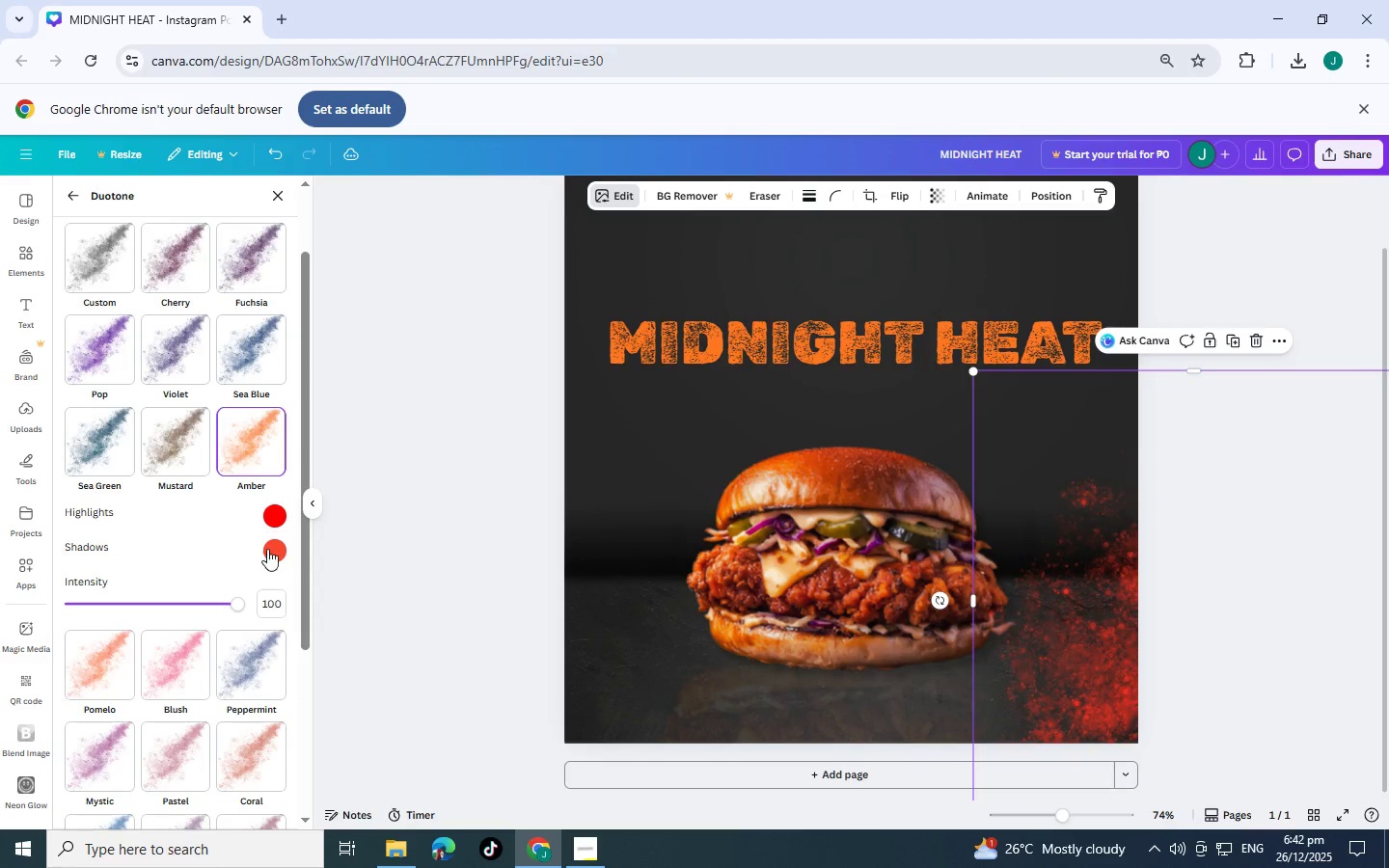 
left_click([272, 550])
 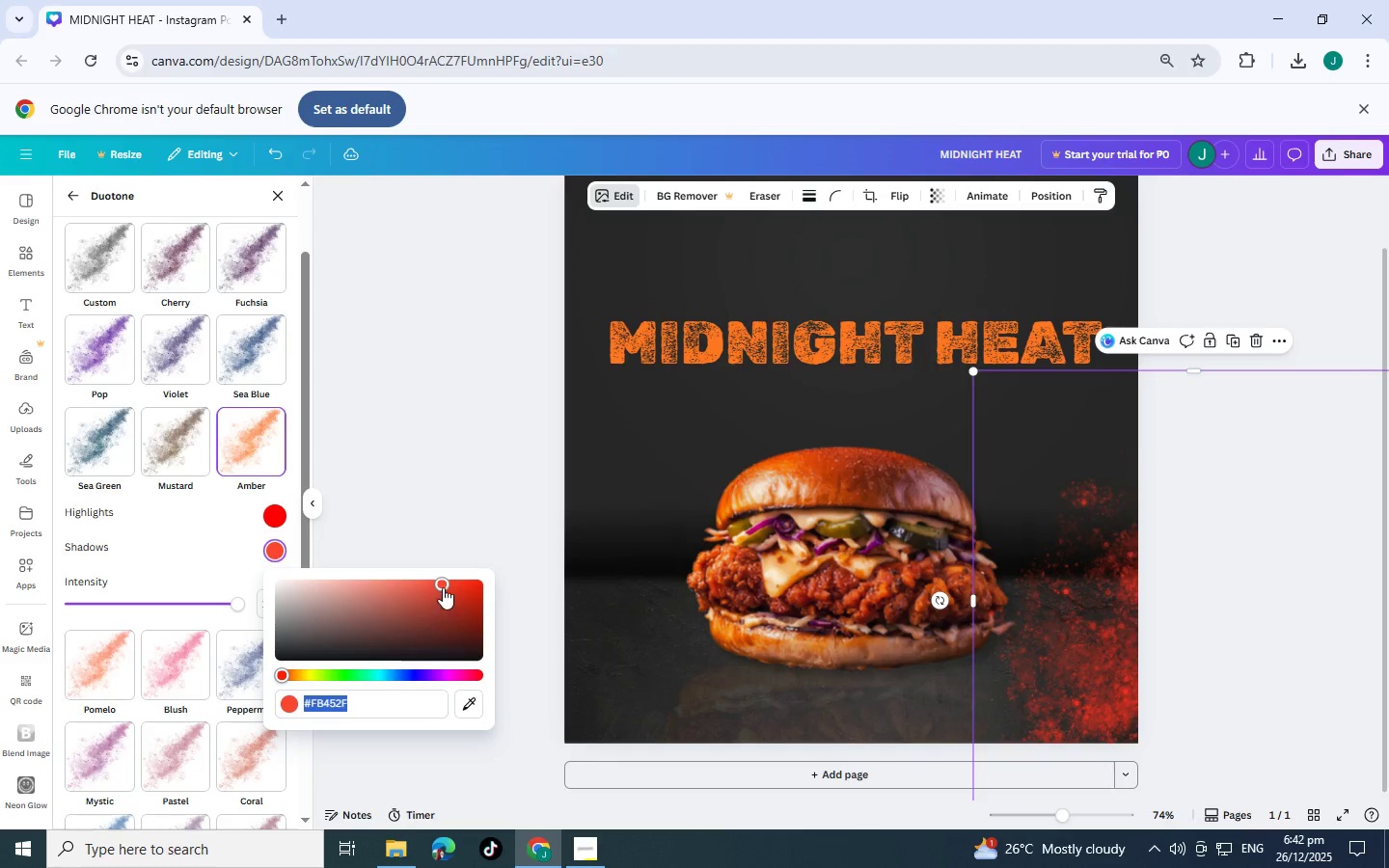 
left_click_drag(start_coordinate=[447, 583], to_coordinate=[394, 616])
 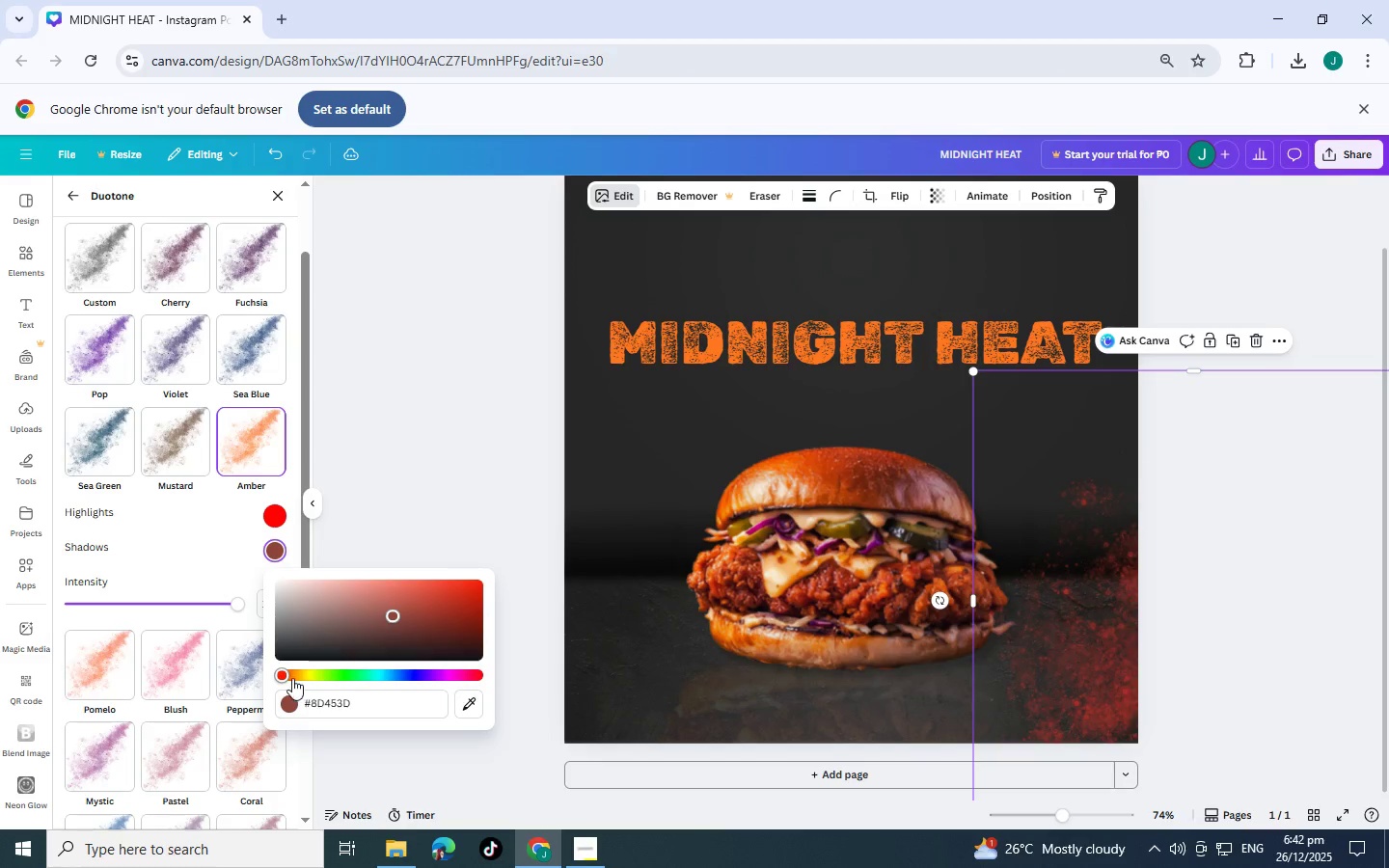 
left_click([288, 676])
 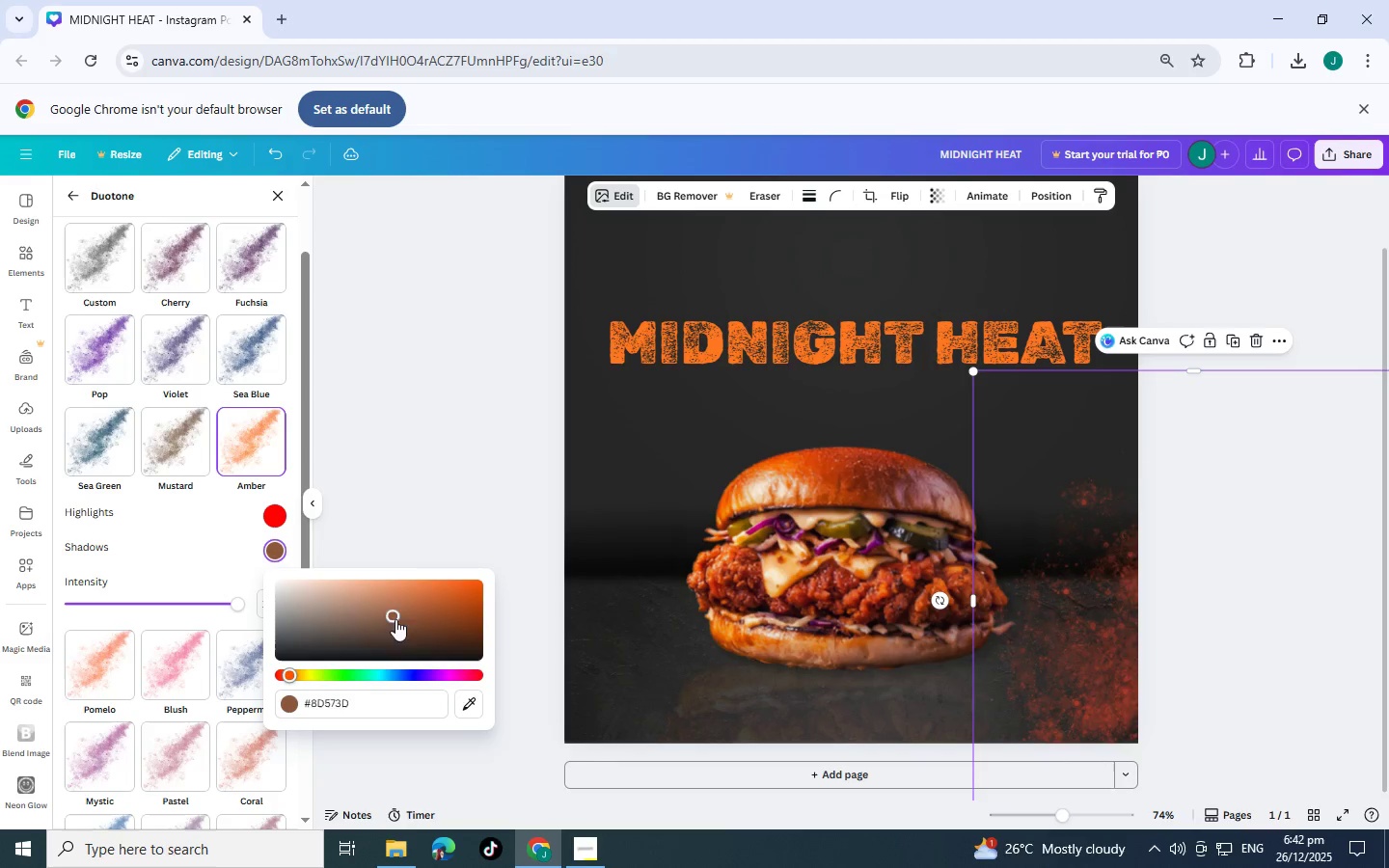 
left_click_drag(start_coordinate=[395, 619], to_coordinate=[443, 602])
 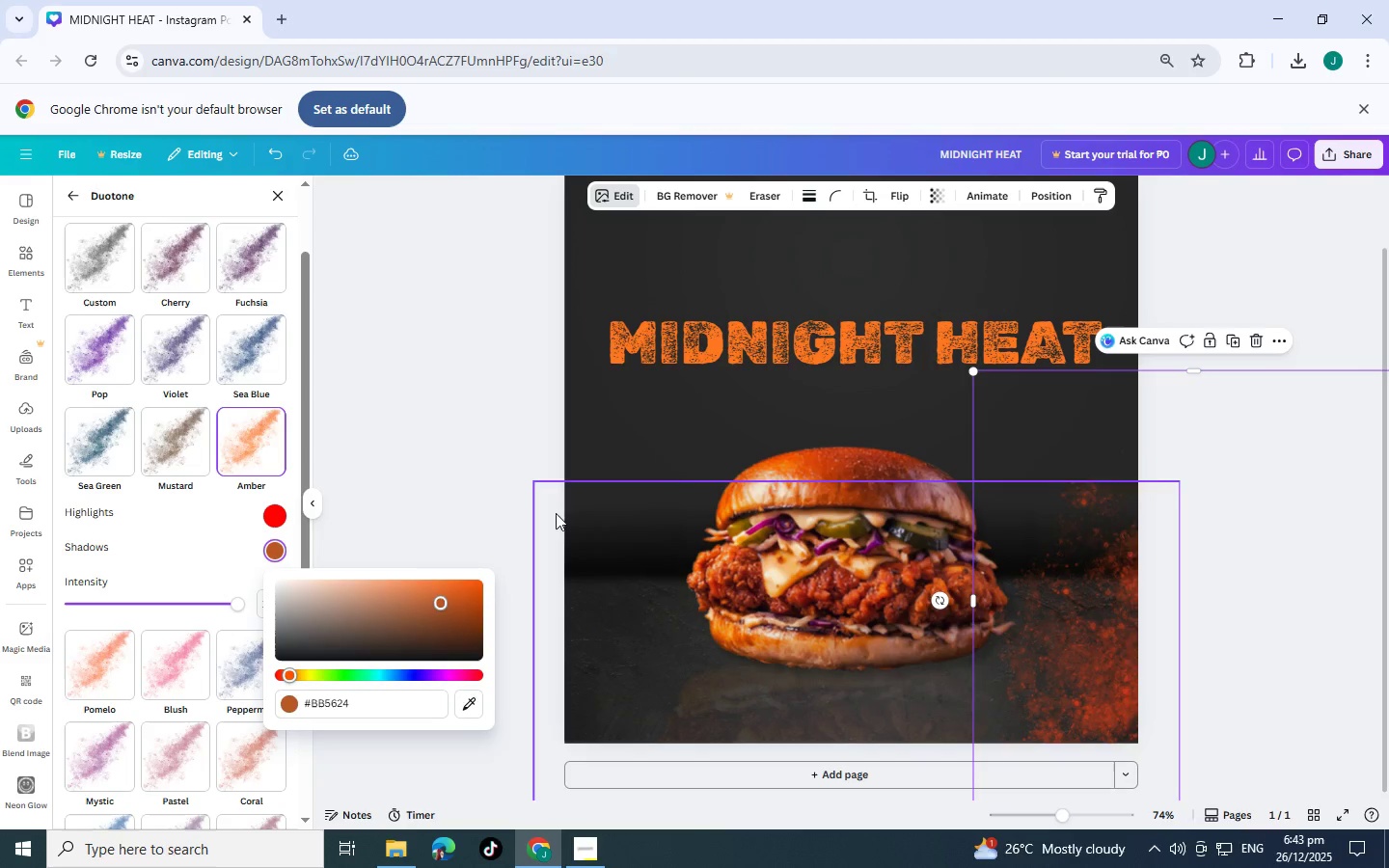 
left_click_drag(start_coordinate=[1118, 630], to_coordinate=[1138, 625])
 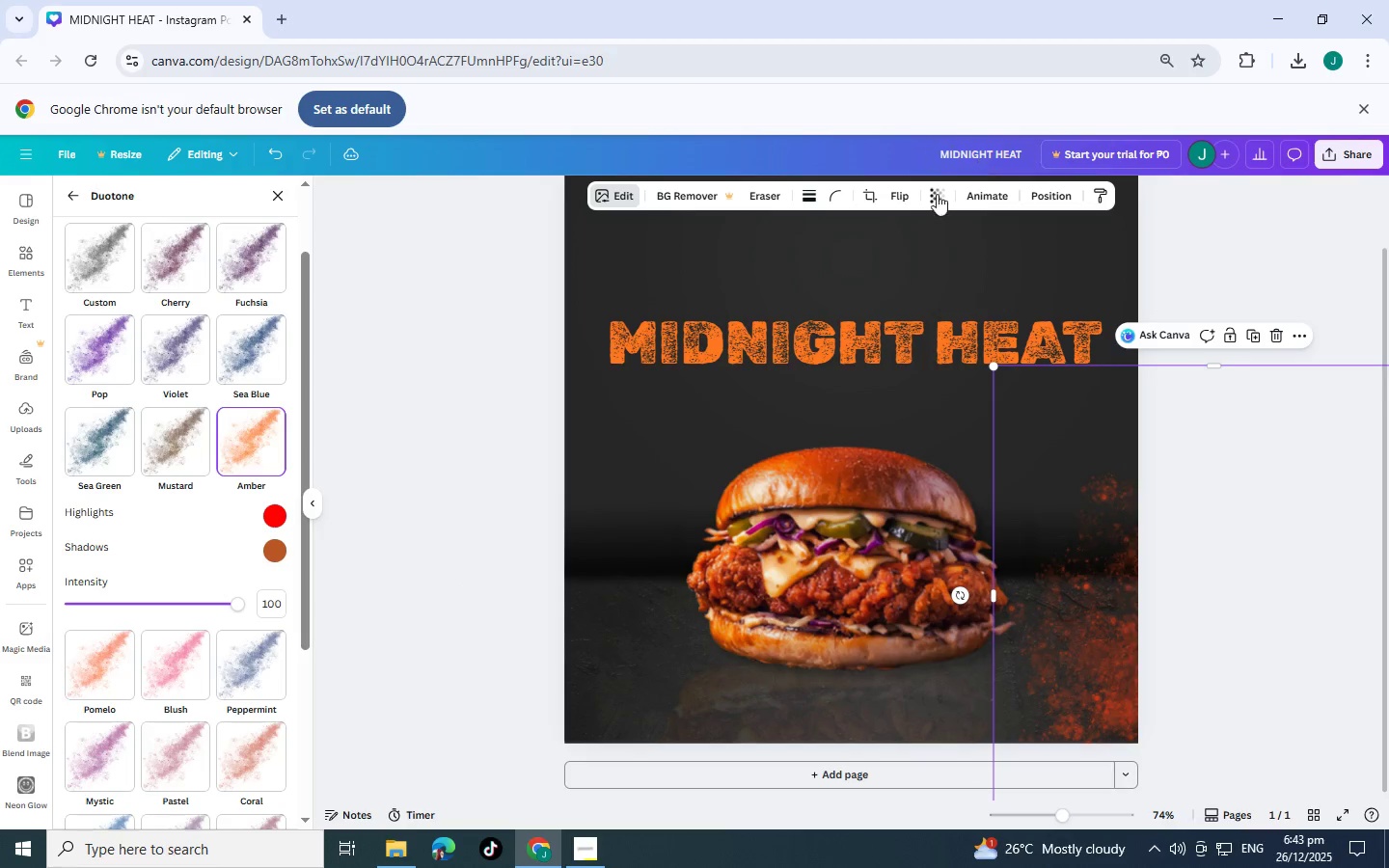 
left_click([926, 195])
 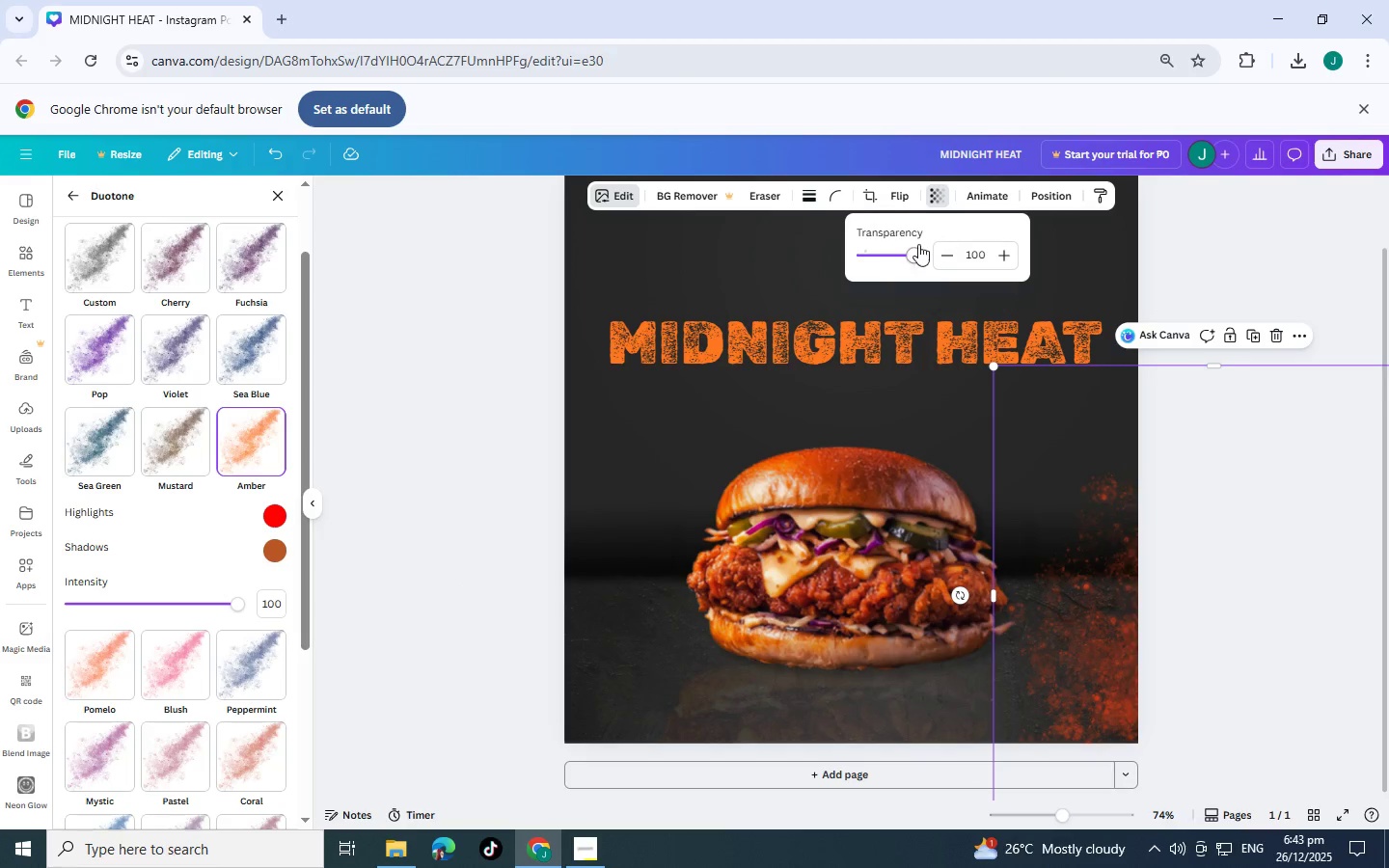 
left_click_drag(start_coordinate=[913, 246], to_coordinate=[890, 255])
 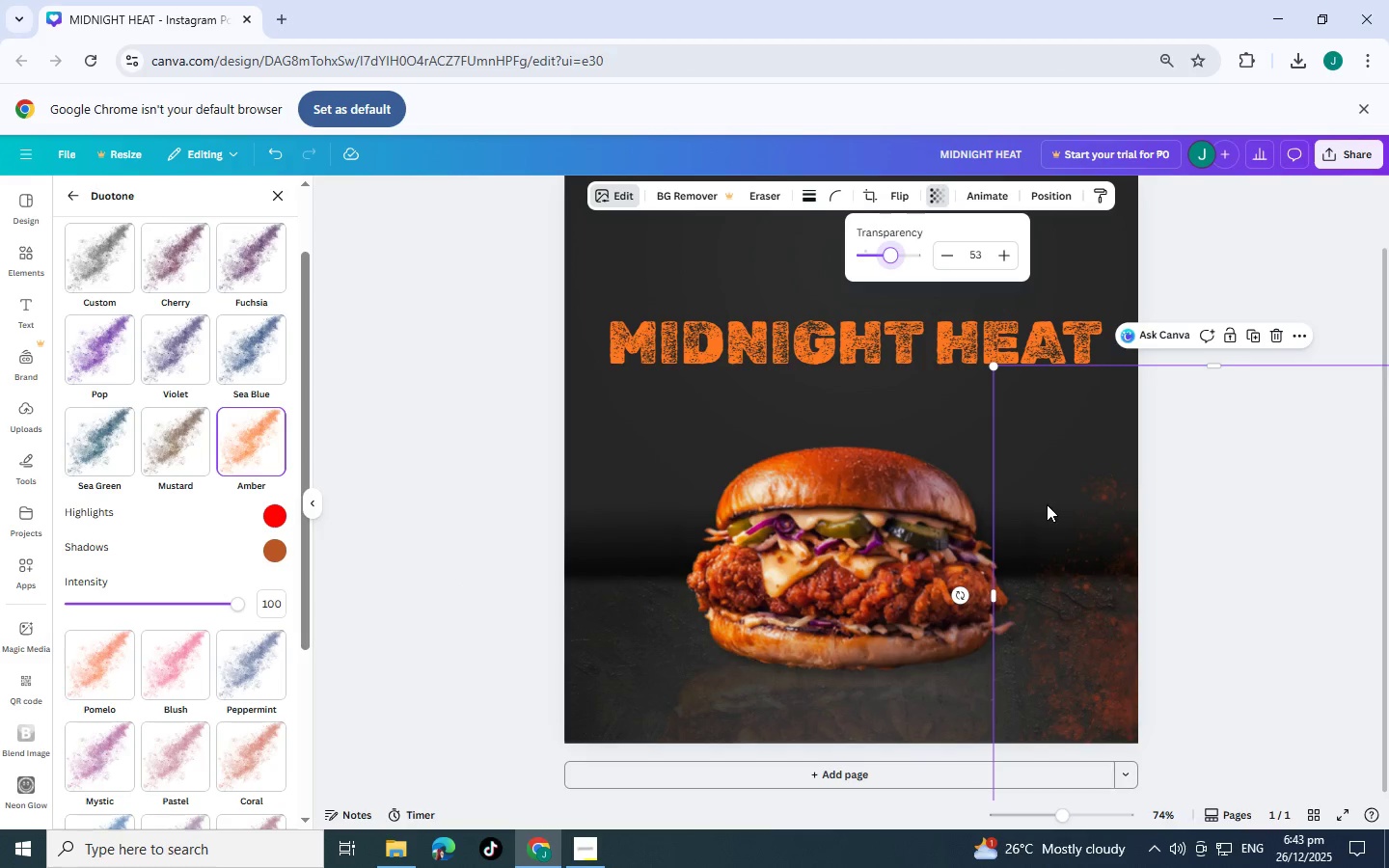 
left_click_drag(start_coordinate=[1095, 547], to_coordinate=[1084, 506])
 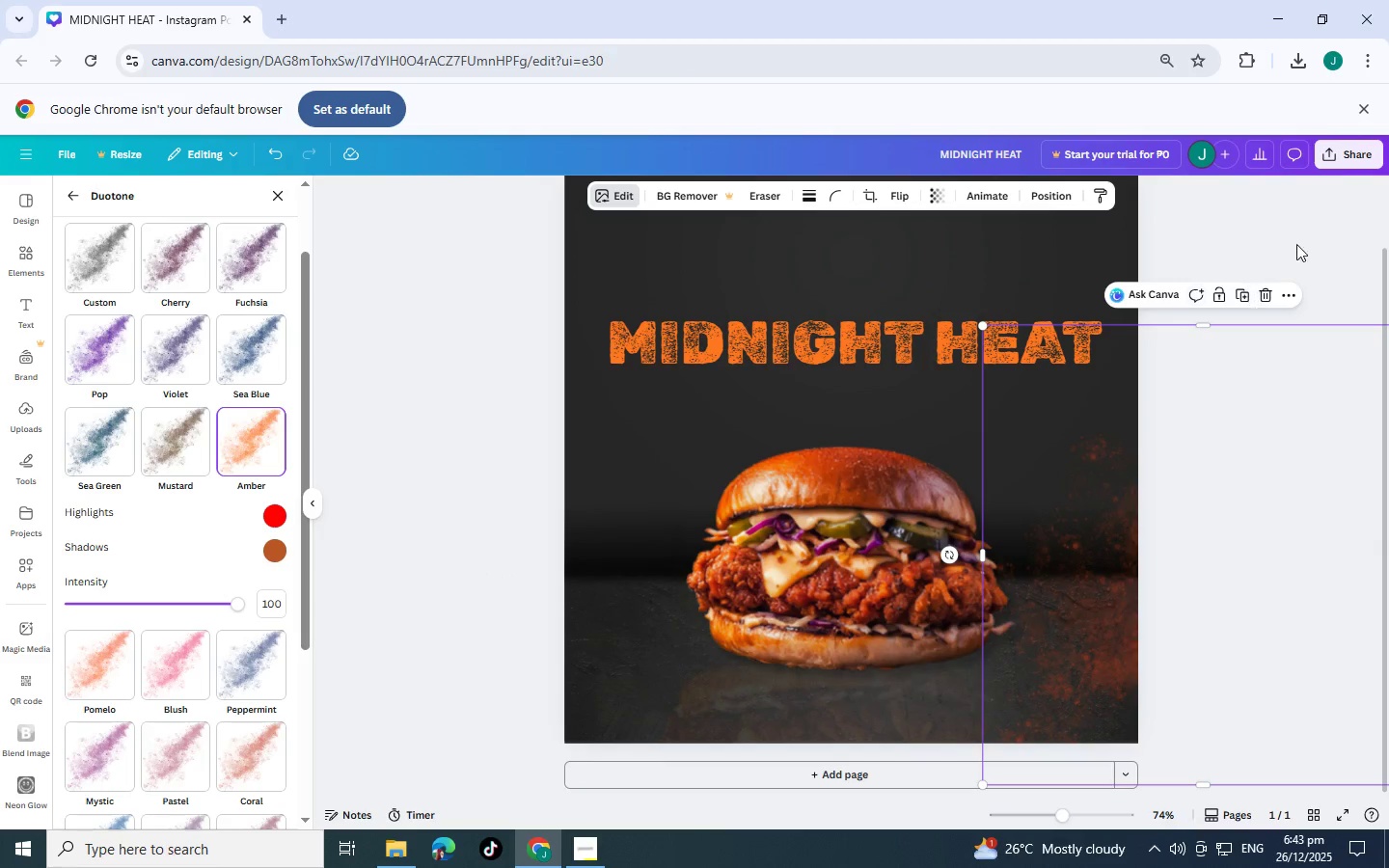 
left_click([1321, 222])
 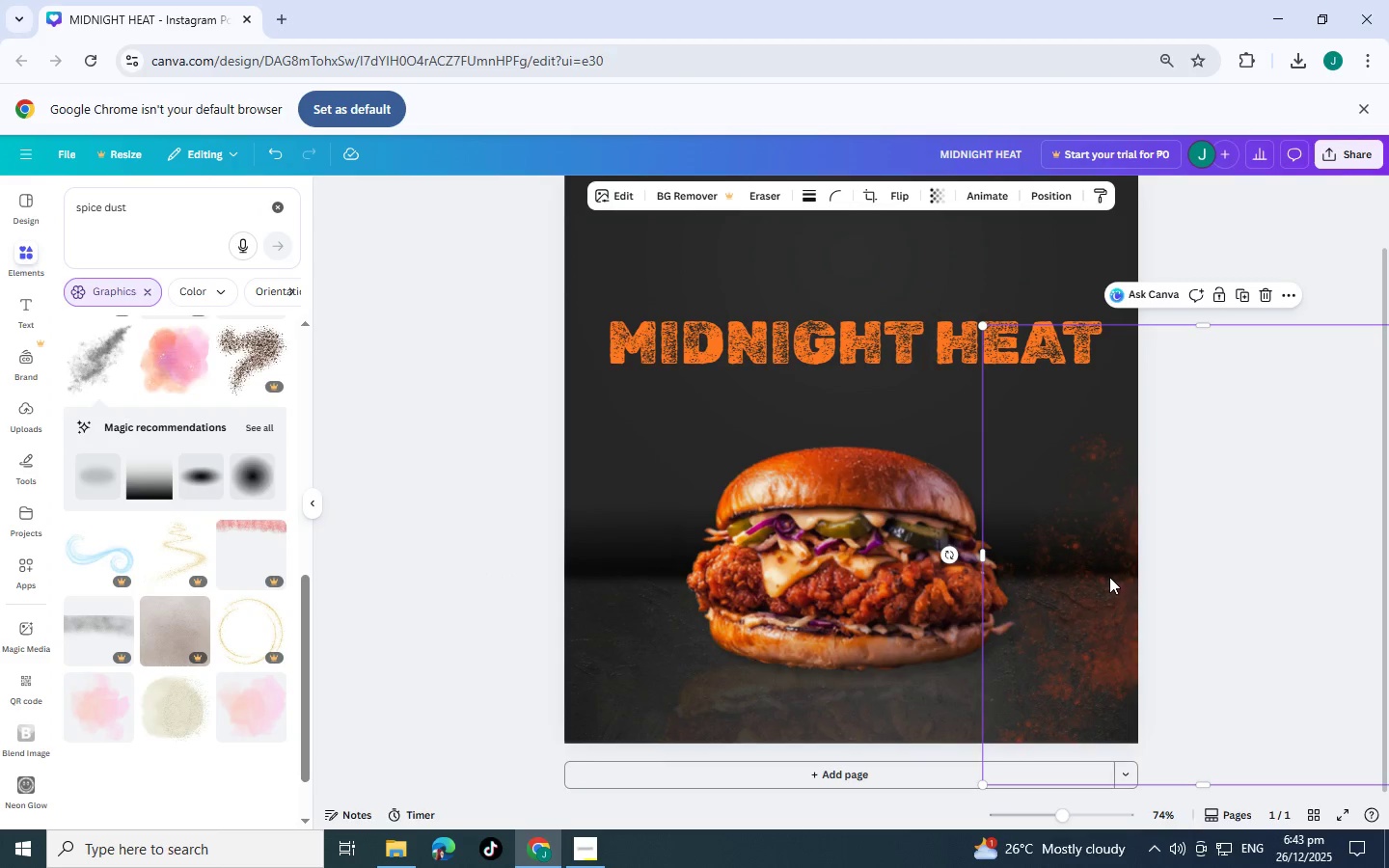 
left_click([1109, 577])
 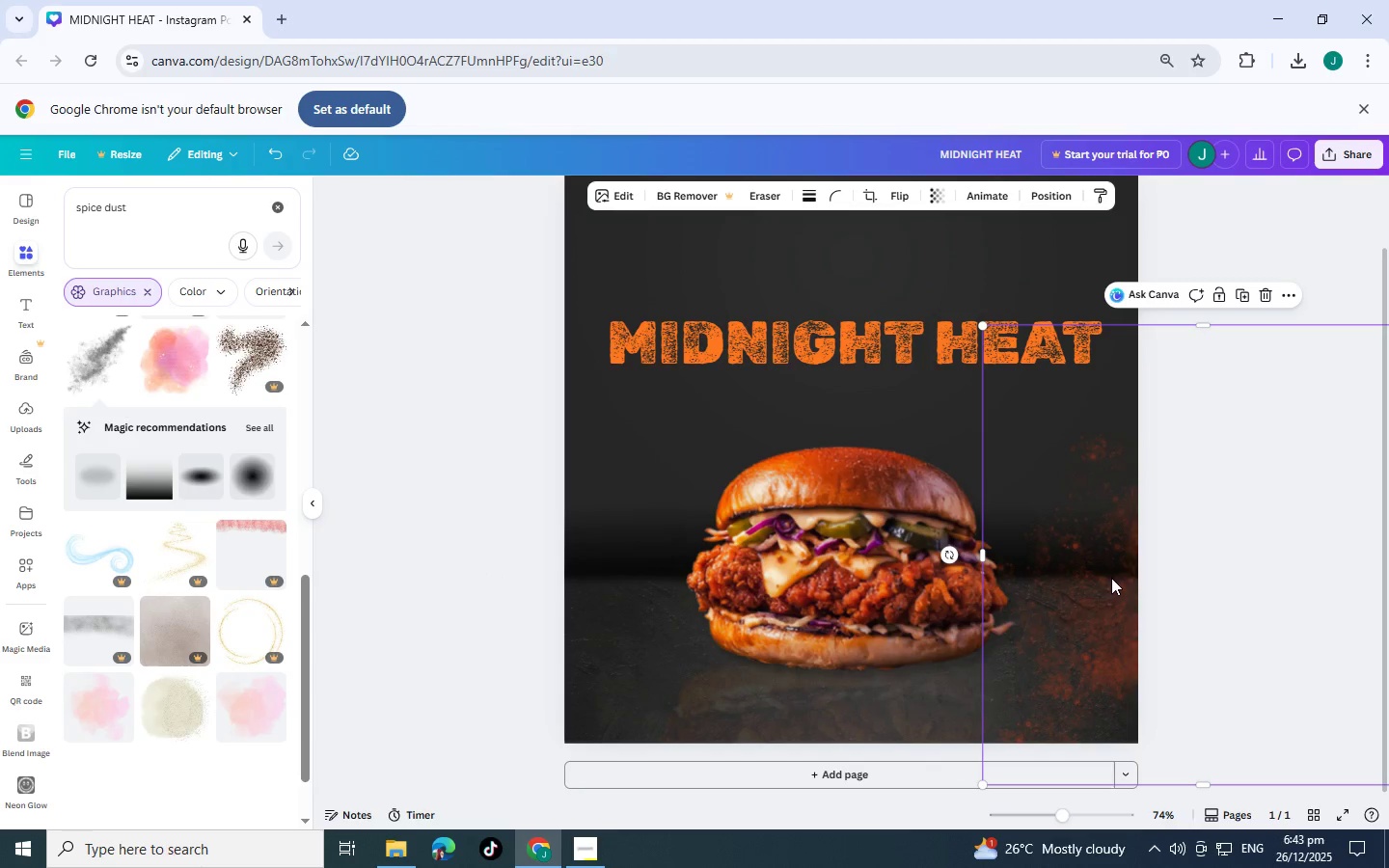 
key(Control+C)
 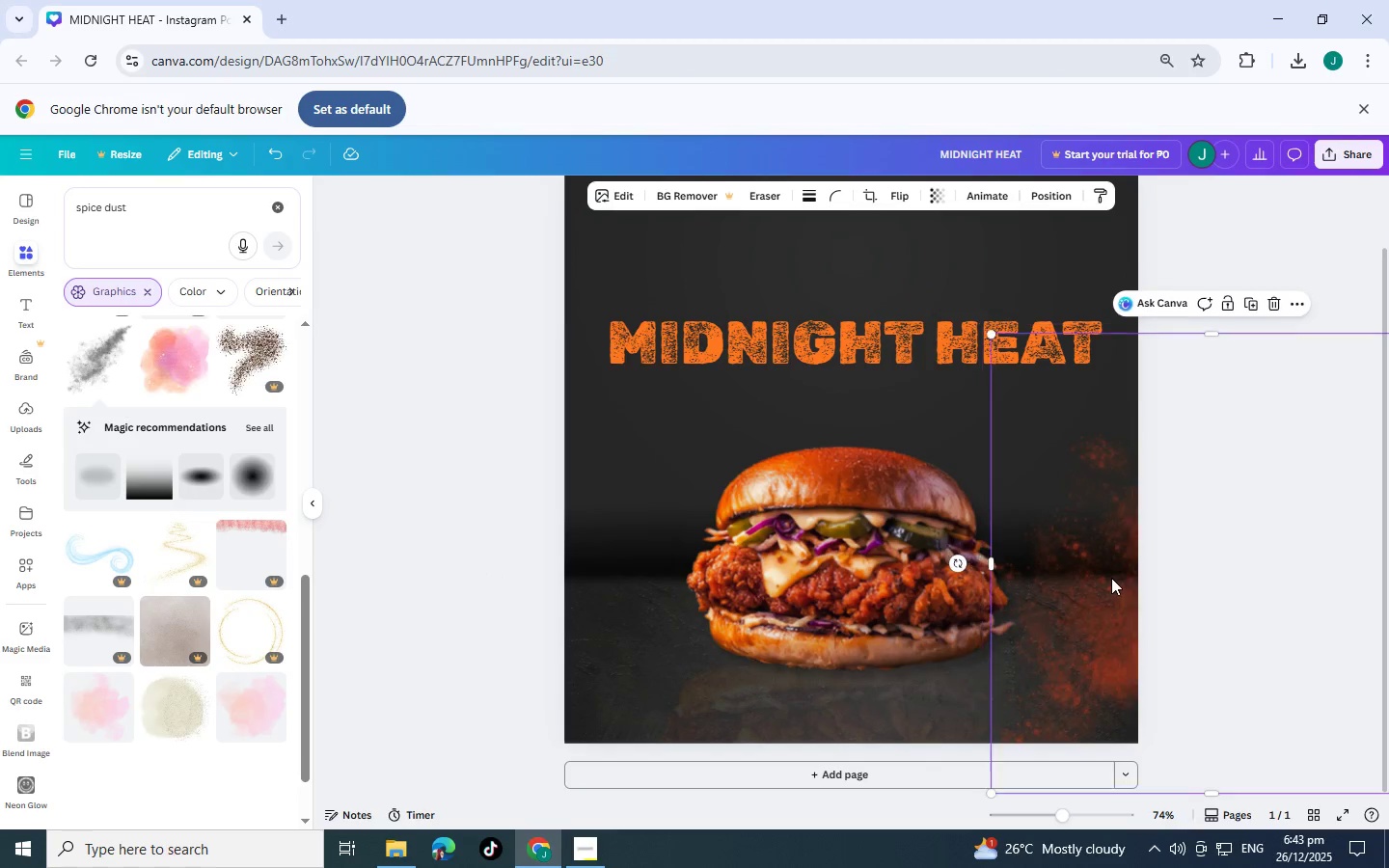 
key(Control+V)
 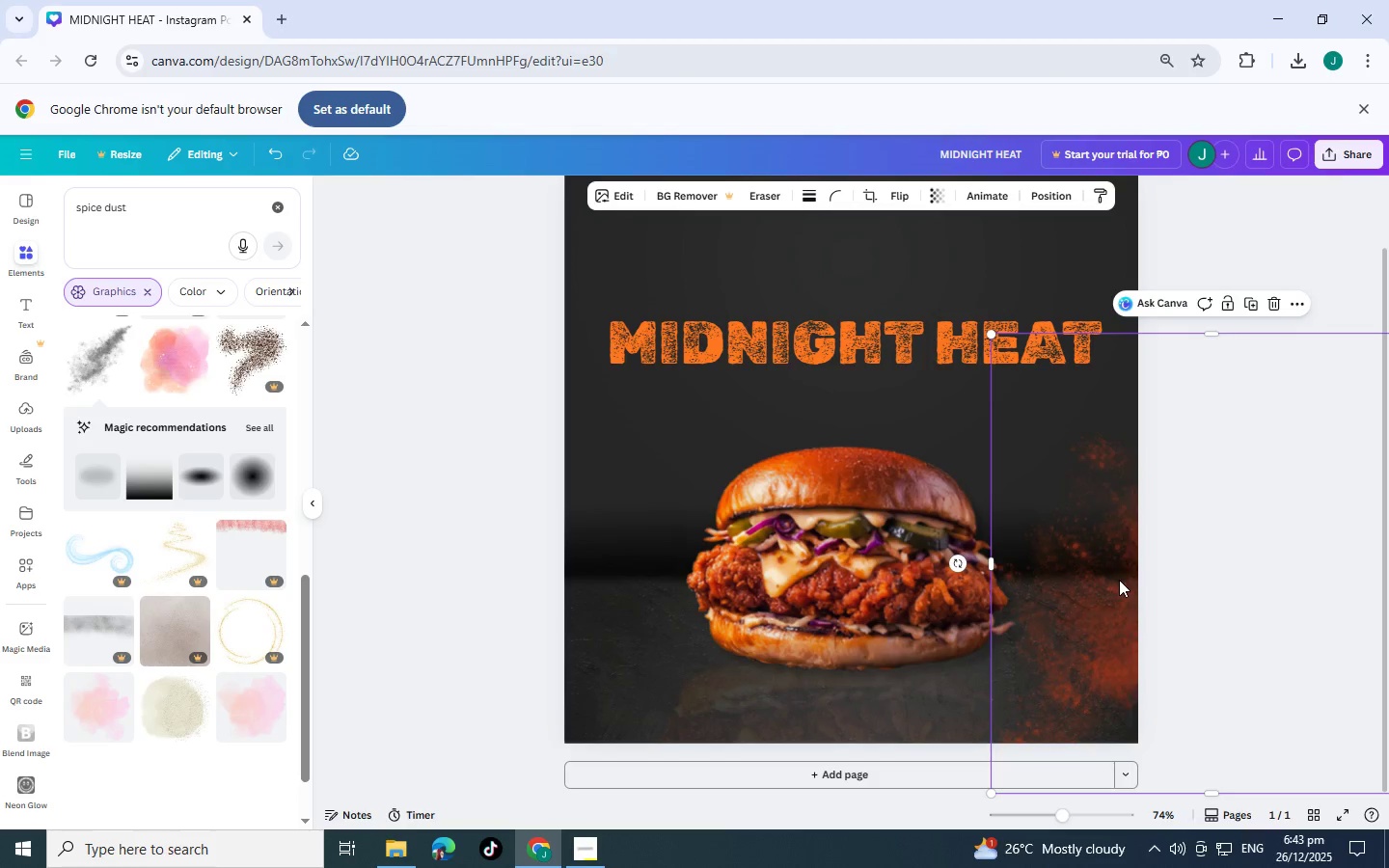 
left_click_drag(start_coordinate=[1119, 580], to_coordinate=[495, 547])
 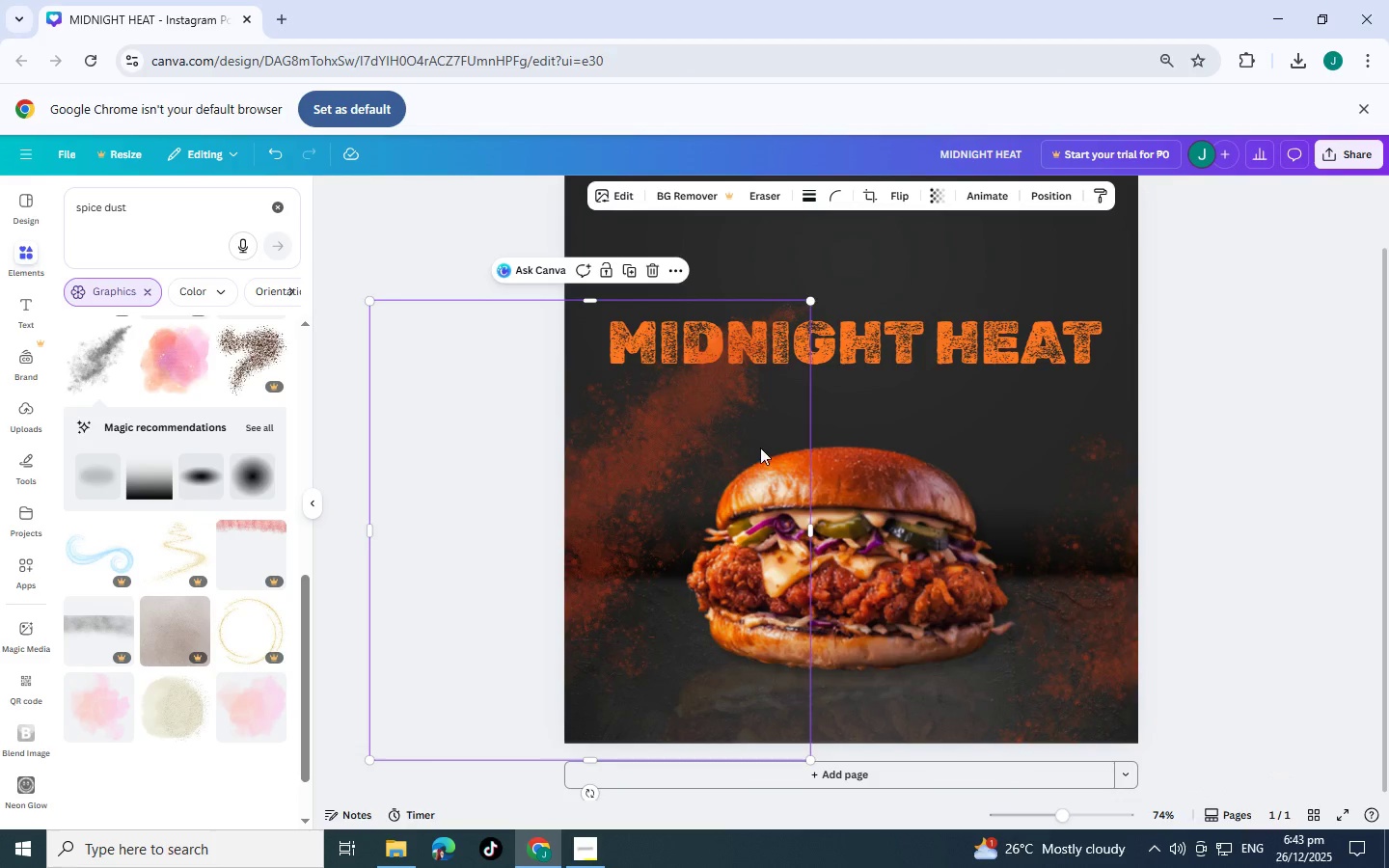 
left_click_drag(start_coordinate=[726, 467], to_coordinate=[595, 781])
 